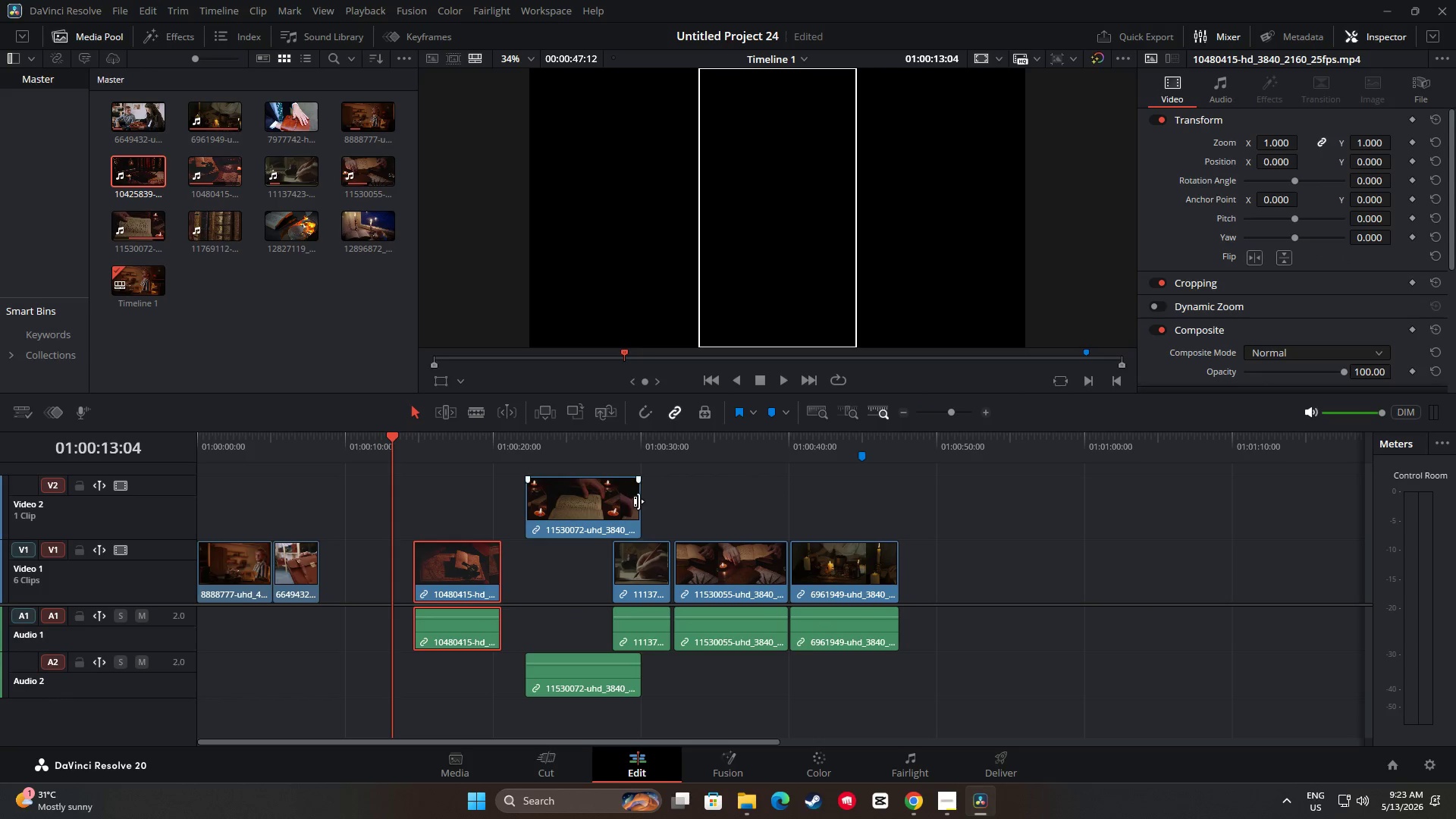 
left_click_drag(start_coordinate=[634, 501], to_coordinate=[617, 503])
 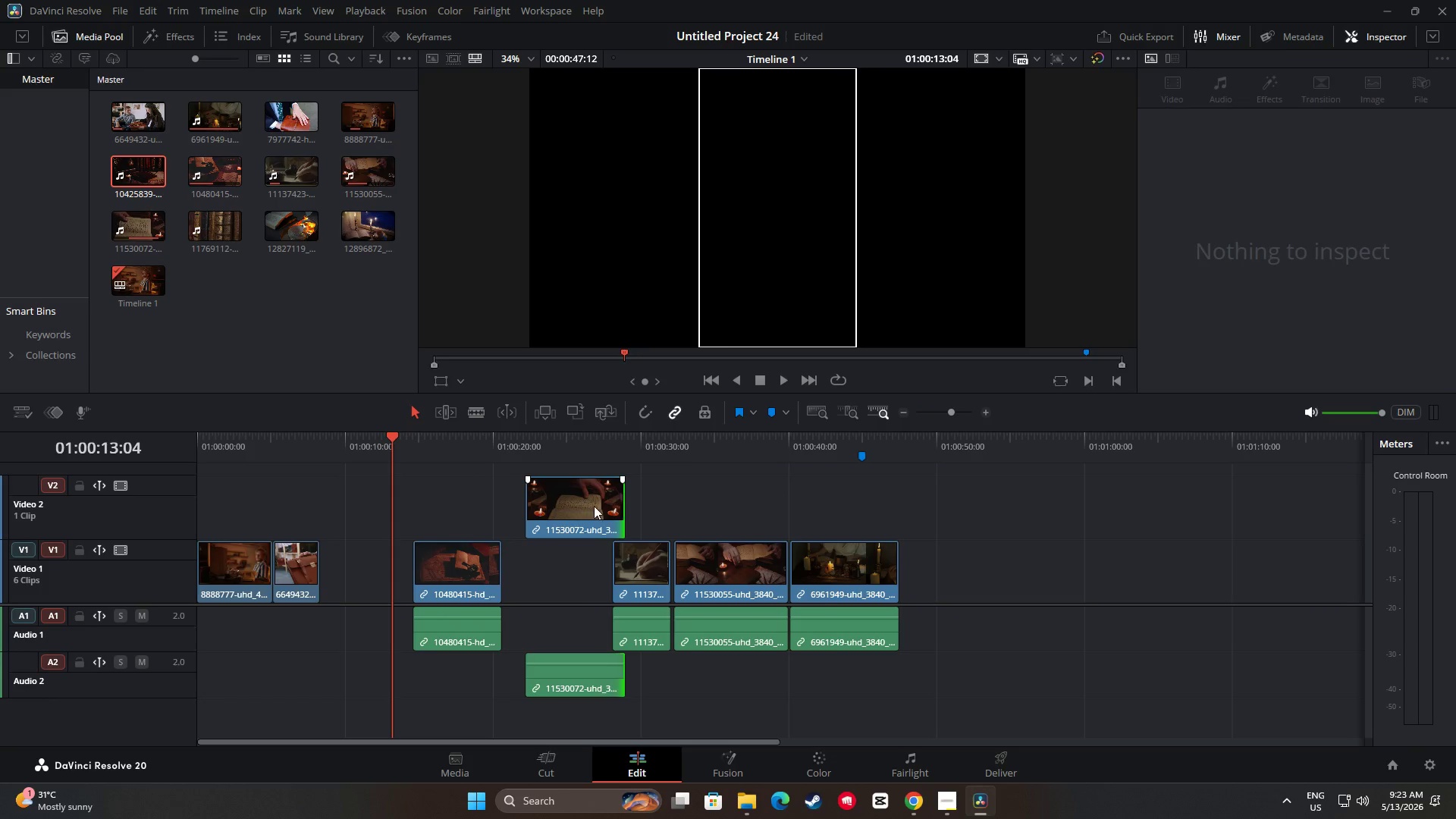 
left_click_drag(start_coordinate=[594, 506], to_coordinate=[579, 564])
 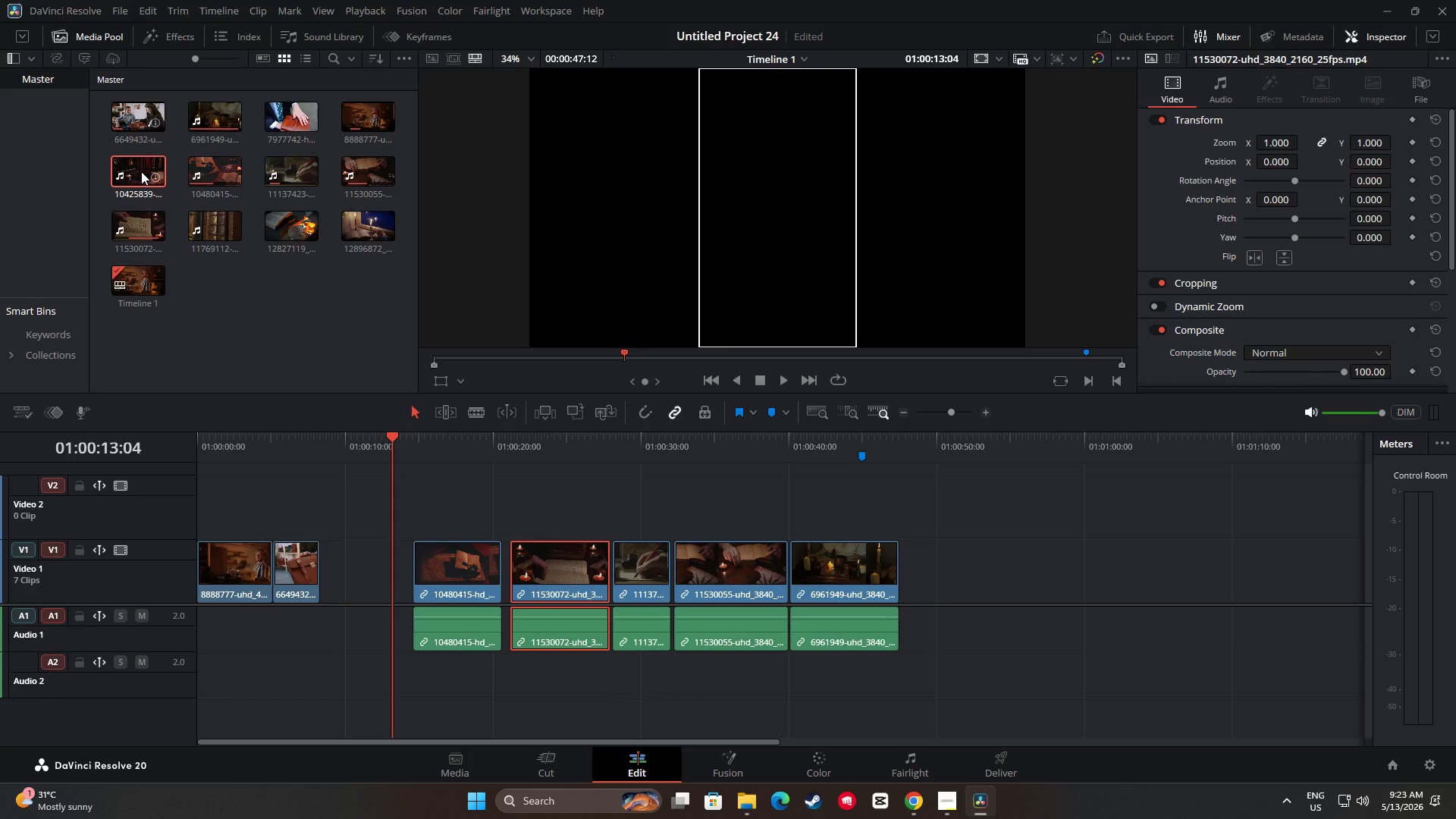 
left_click_drag(start_coordinate=[225, 325], to_coordinate=[225, 321])
 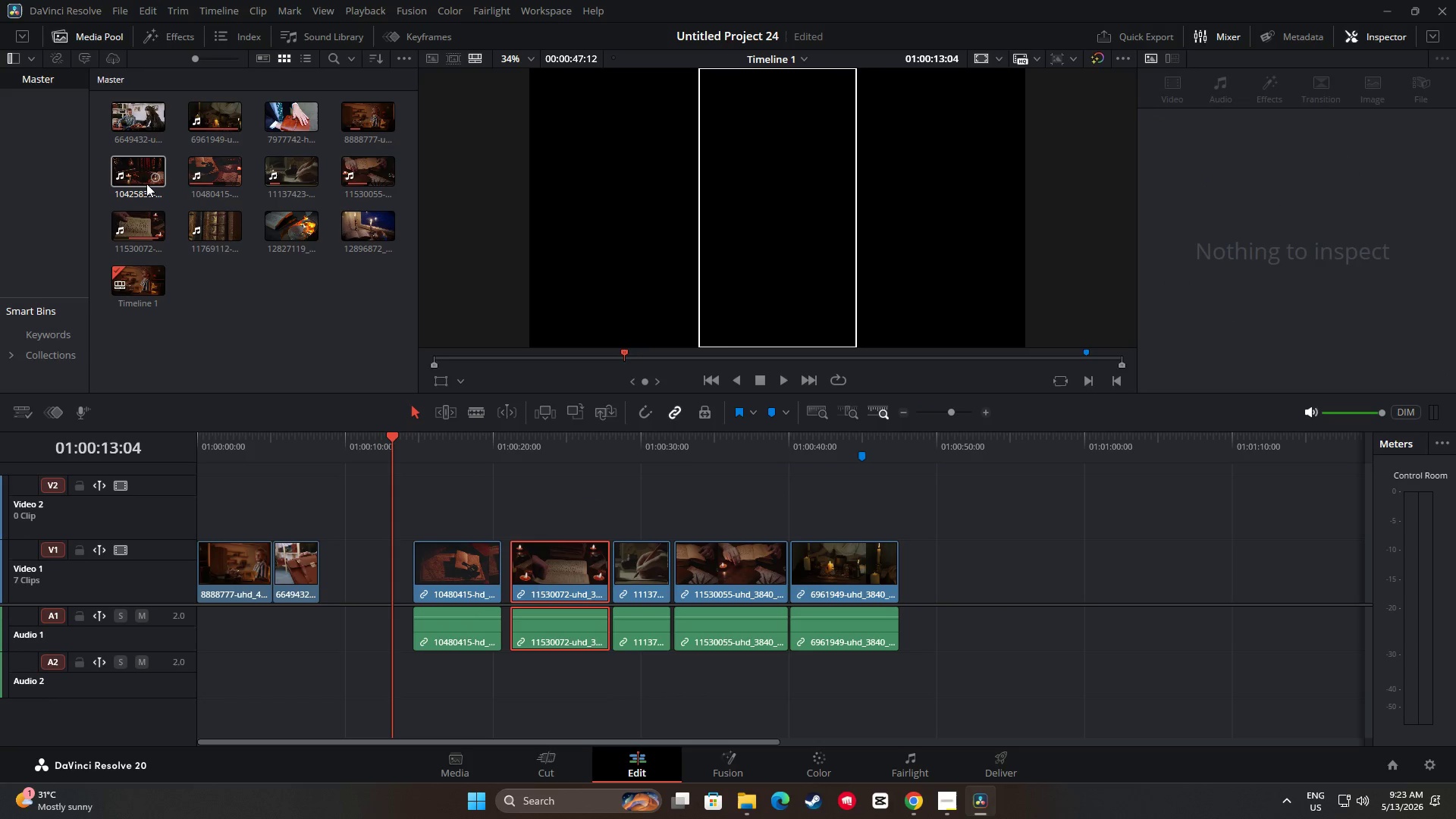 
left_click_drag(start_coordinate=[146, 184], to_coordinate=[319, 507])
 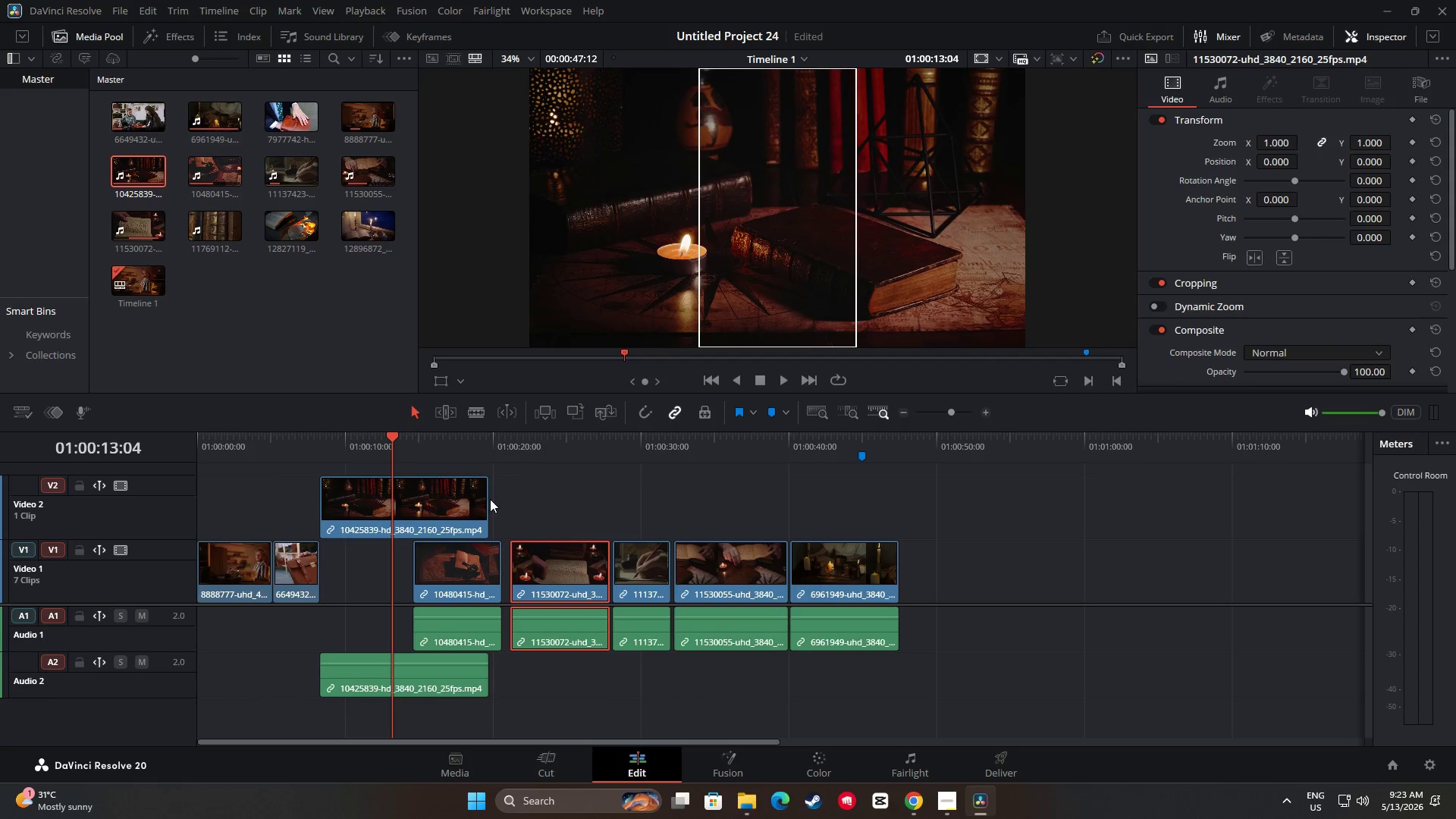 
left_click_drag(start_coordinate=[485, 500], to_coordinate=[411, 507])
 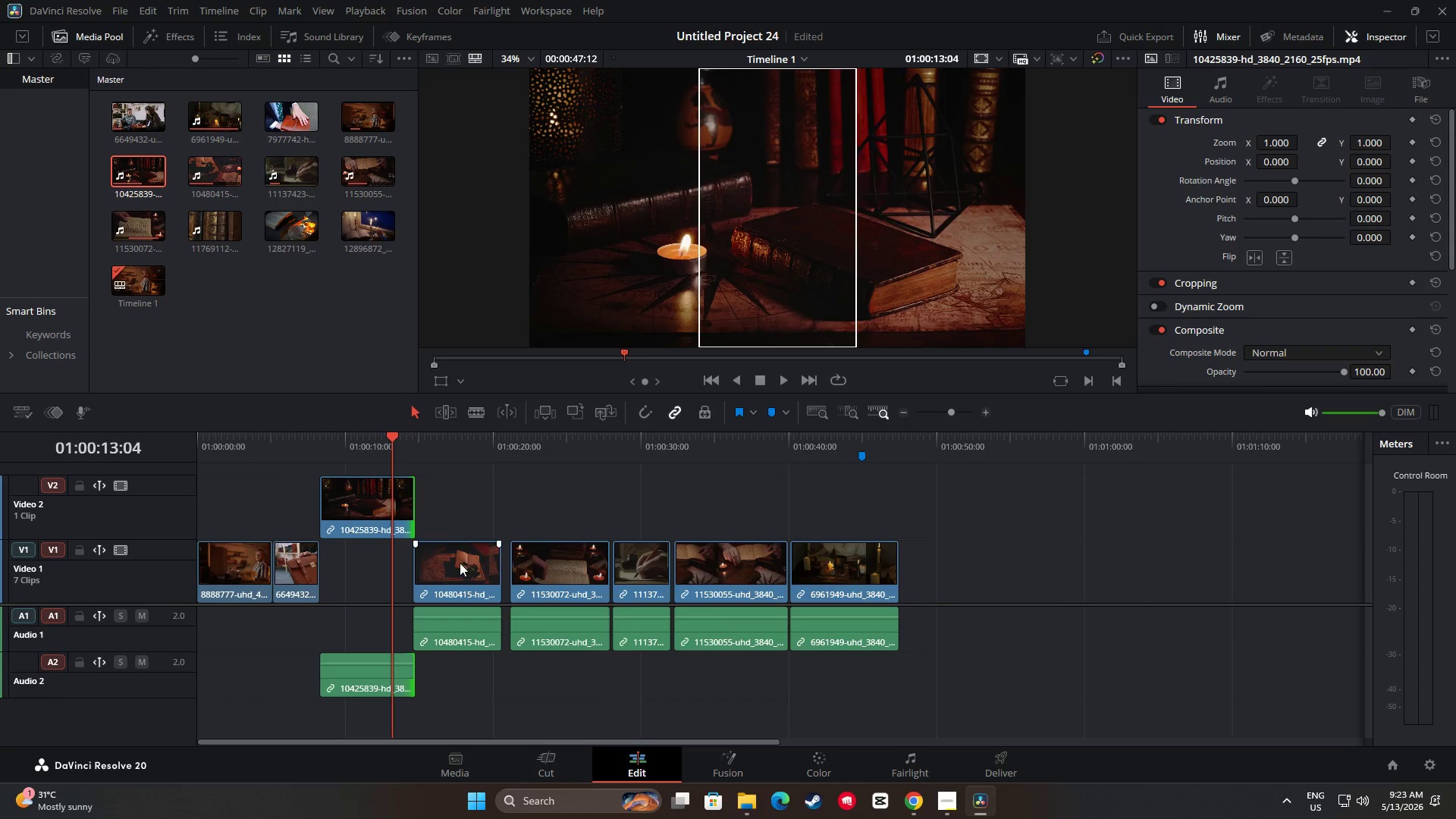 
left_click_drag(start_coordinate=[462, 565], to_coordinate=[471, 565])
 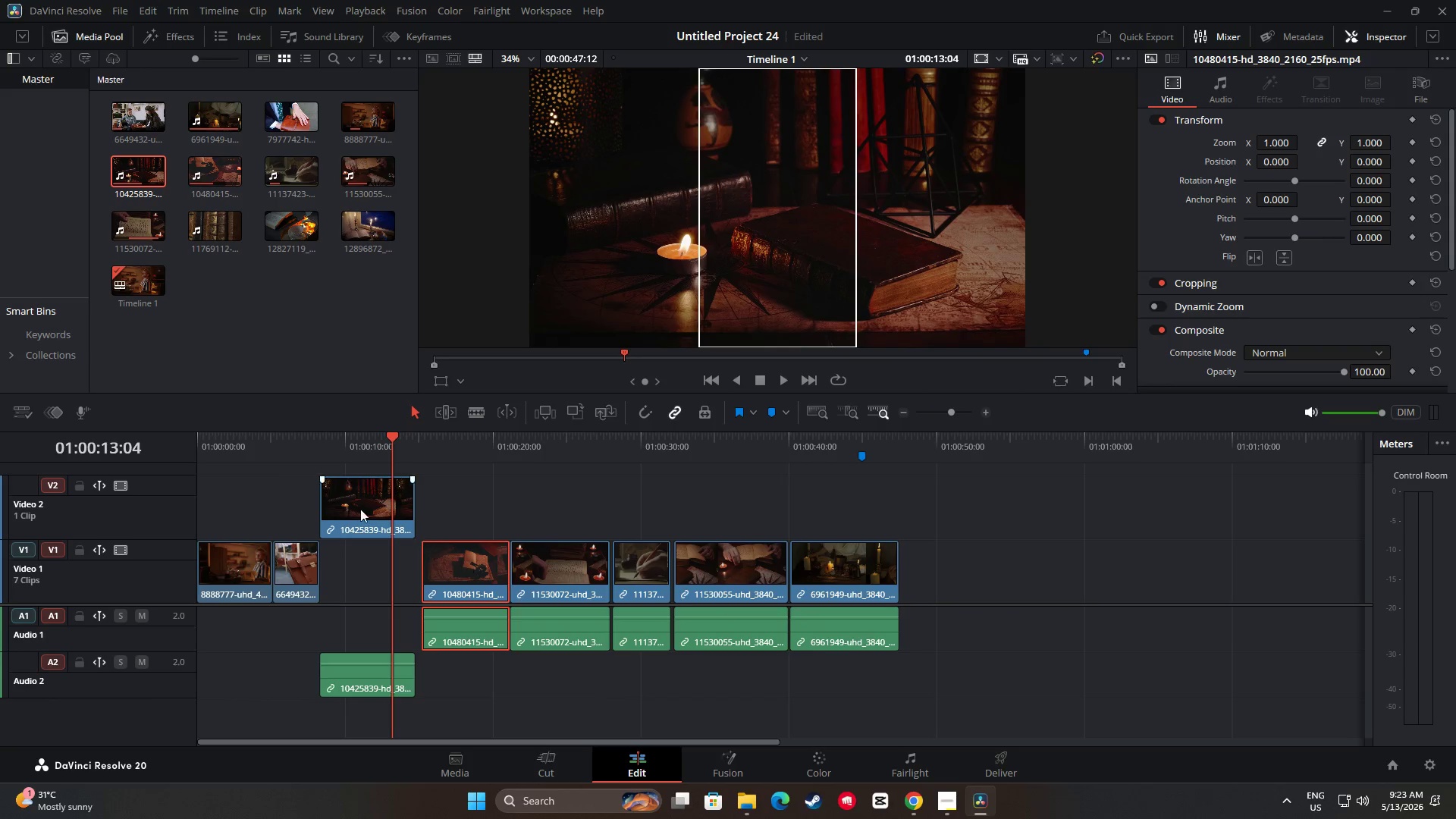 
left_click_drag(start_coordinate=[349, 499], to_coordinate=[351, 555])
 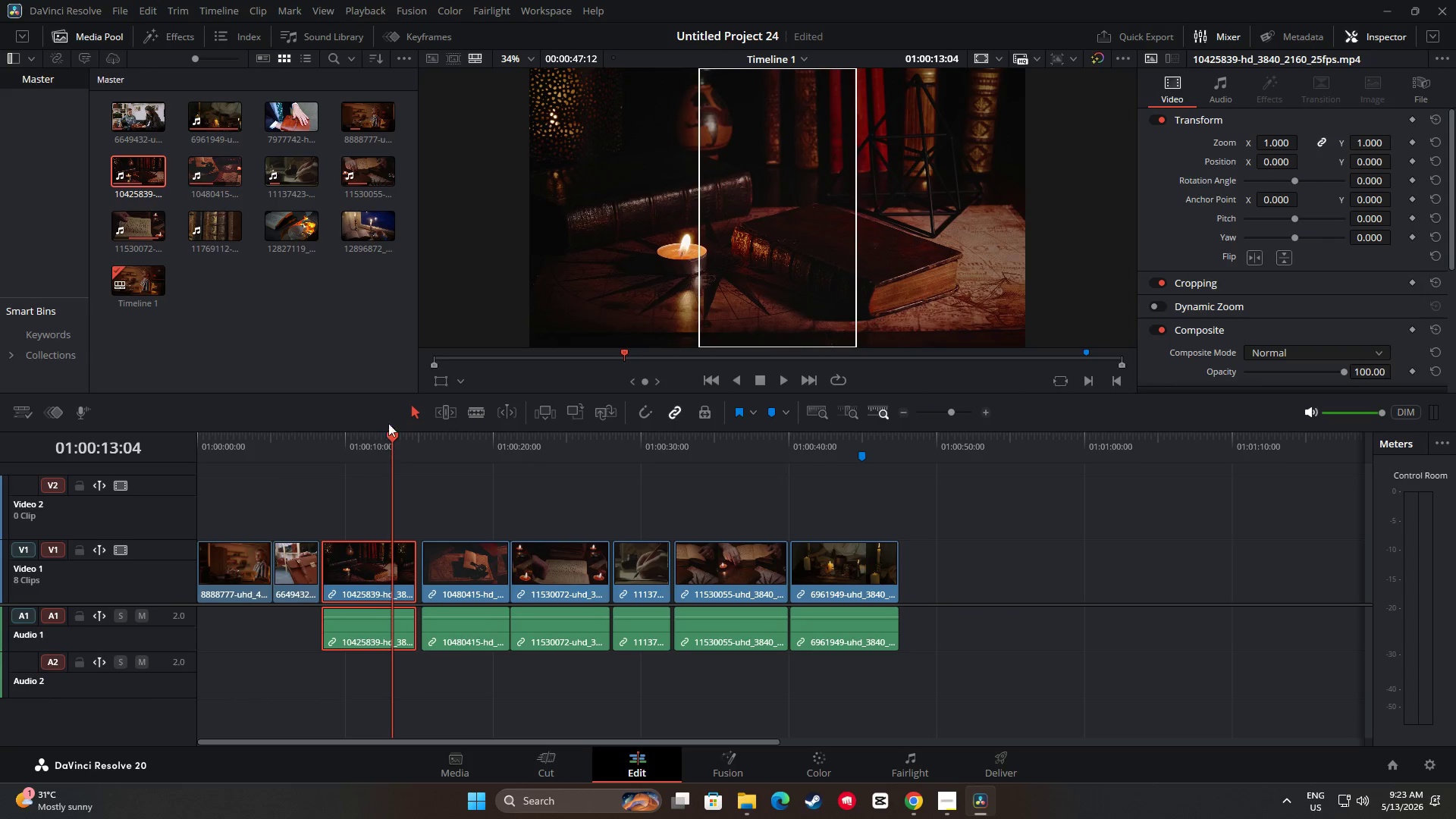 
left_click_drag(start_coordinate=[388, 423], to_coordinate=[379, 435])
 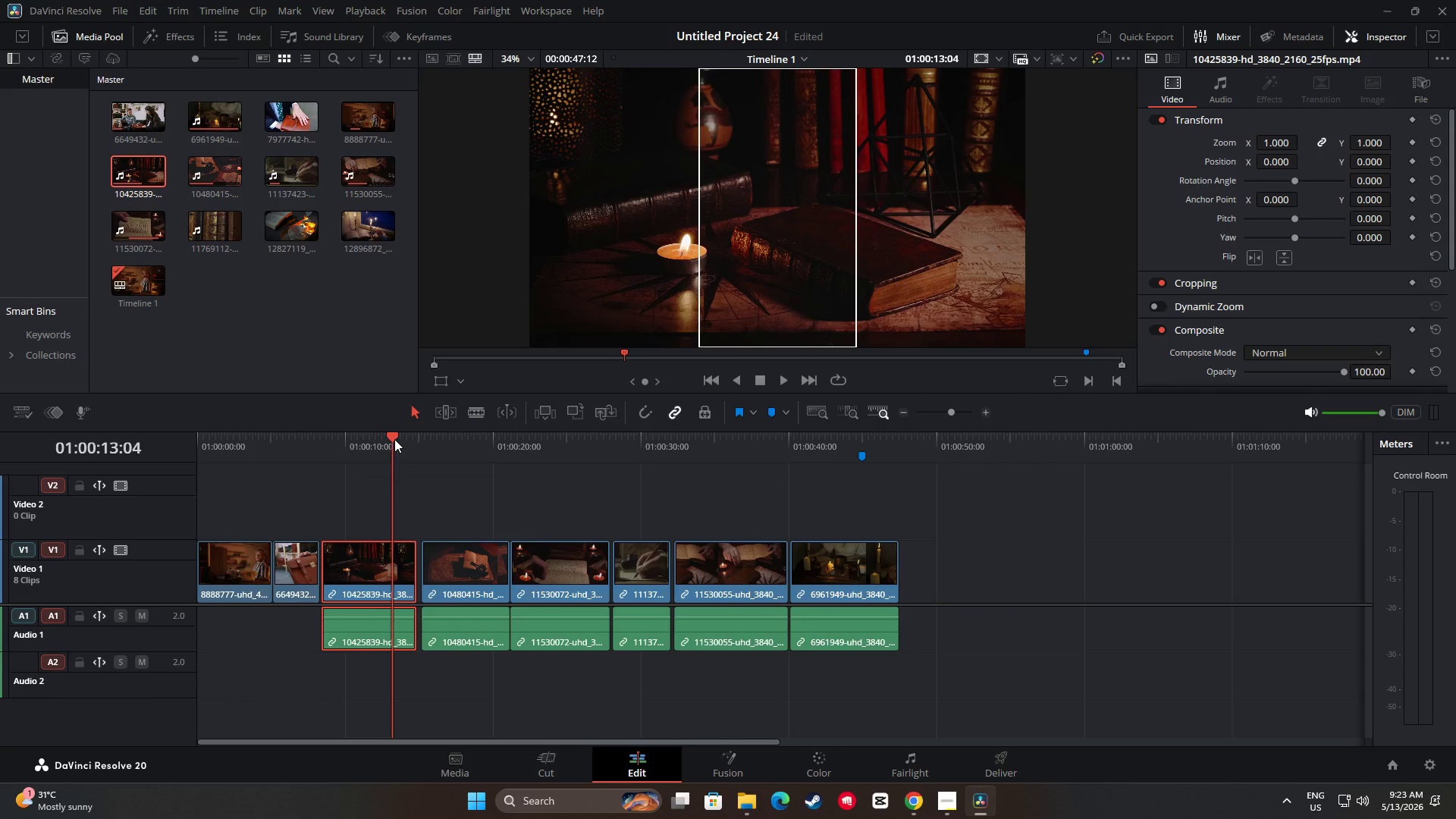 
left_click_drag(start_coordinate=[394, 439], to_coordinate=[319, 451])
 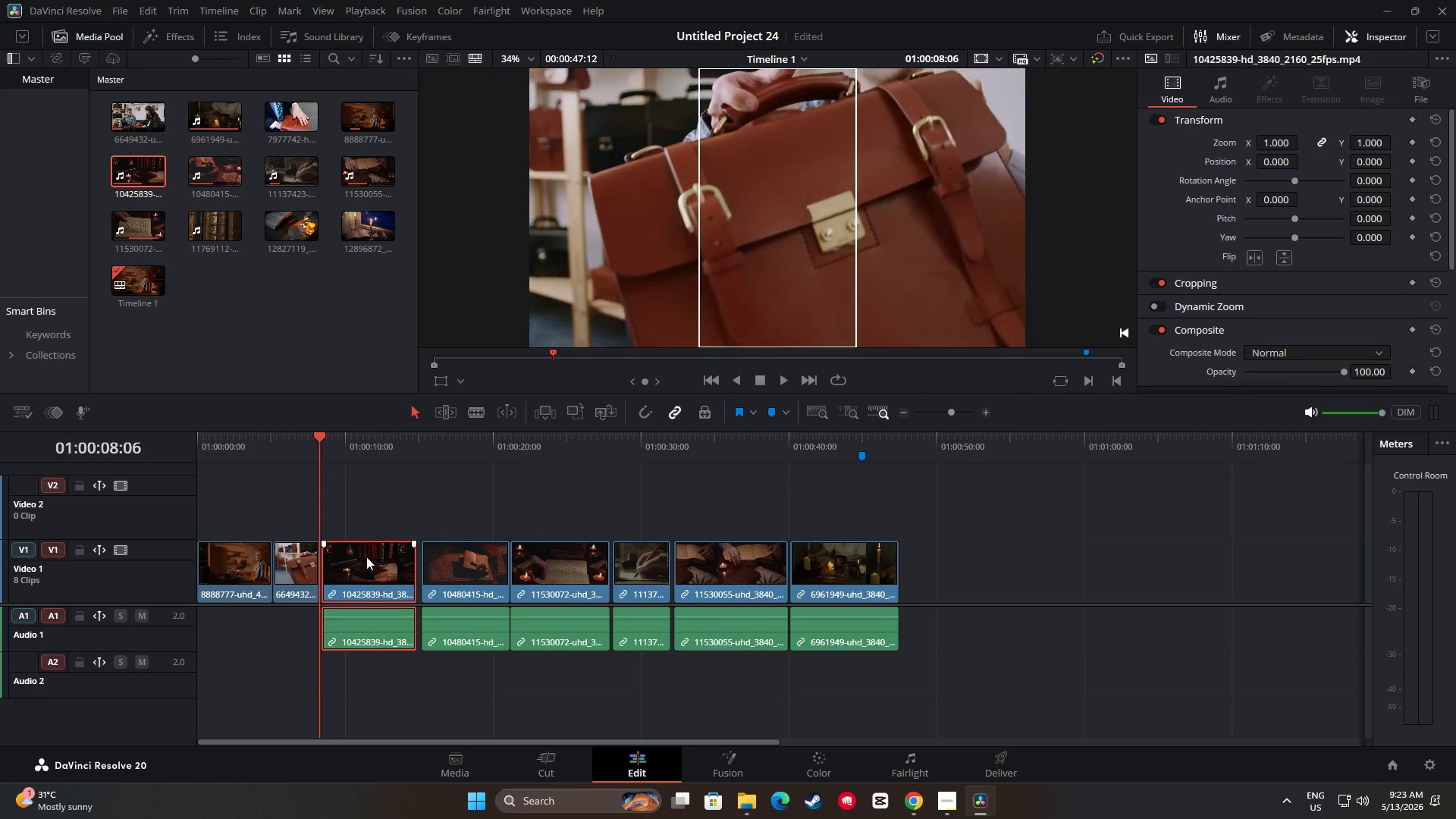 
left_click_drag(start_coordinate=[366, 567], to_coordinate=[372, 567])
 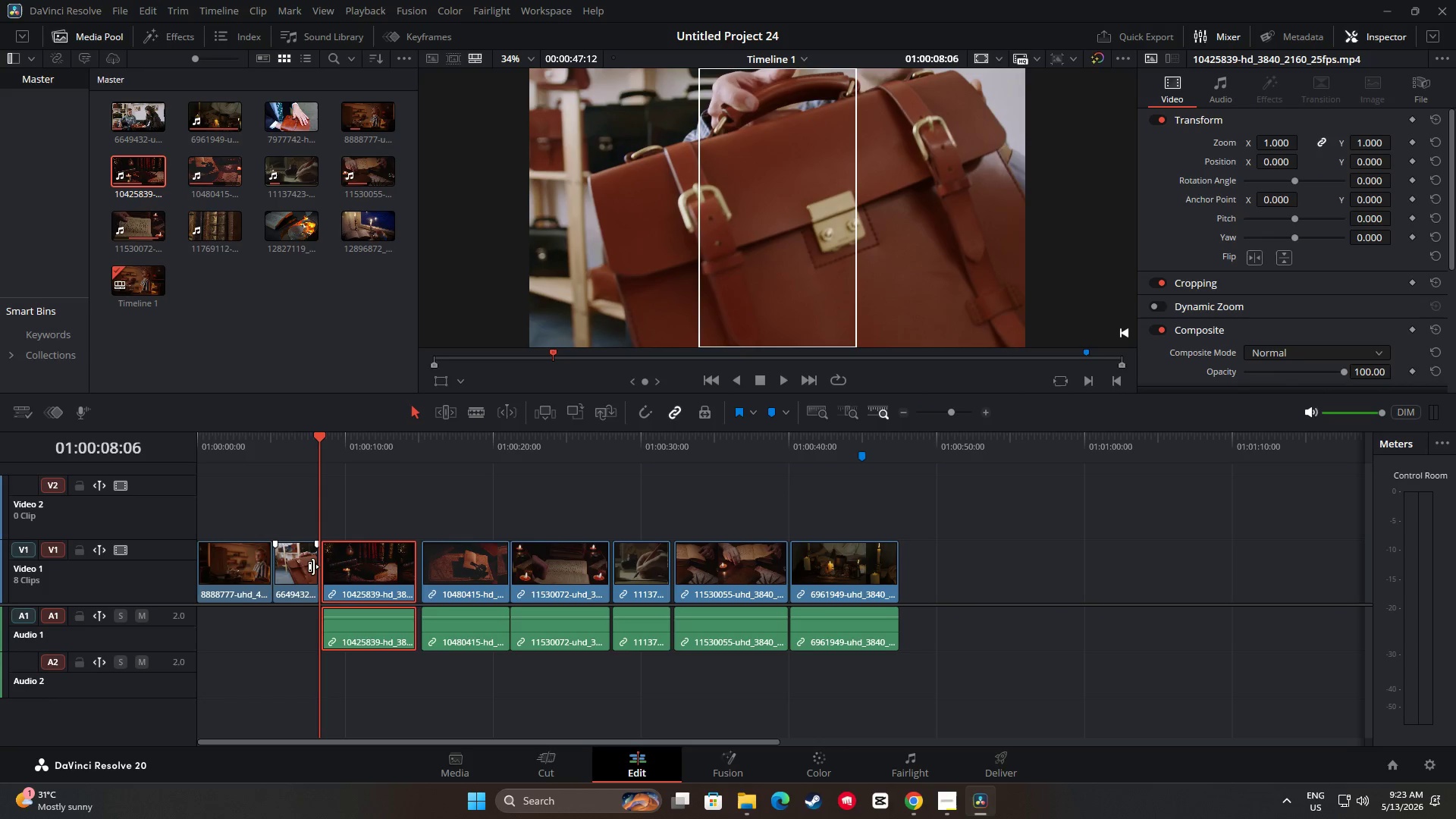 
mouse_move([322, 550])
 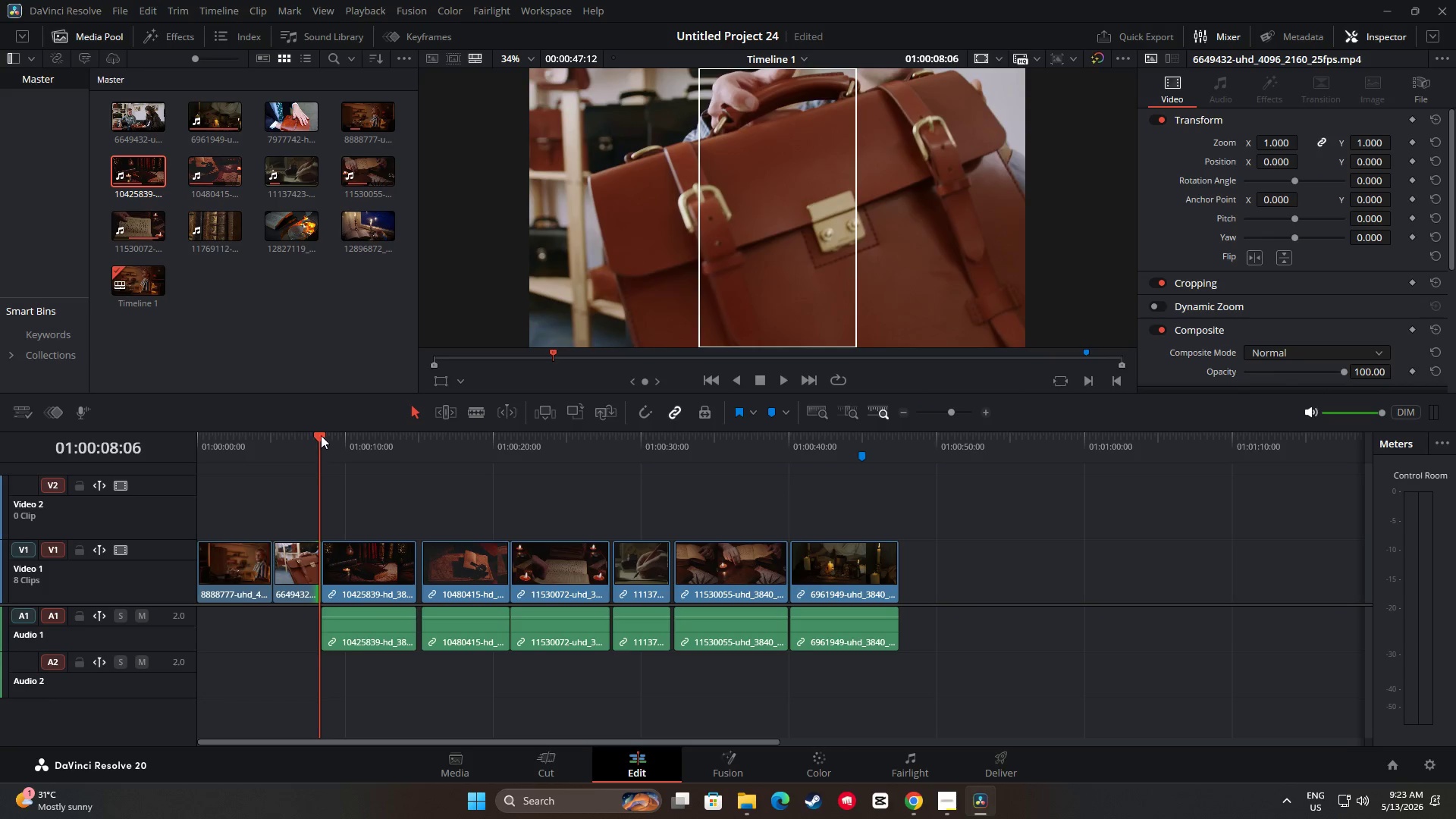 
left_click_drag(start_coordinate=[321, 435], to_coordinate=[419, 448])
 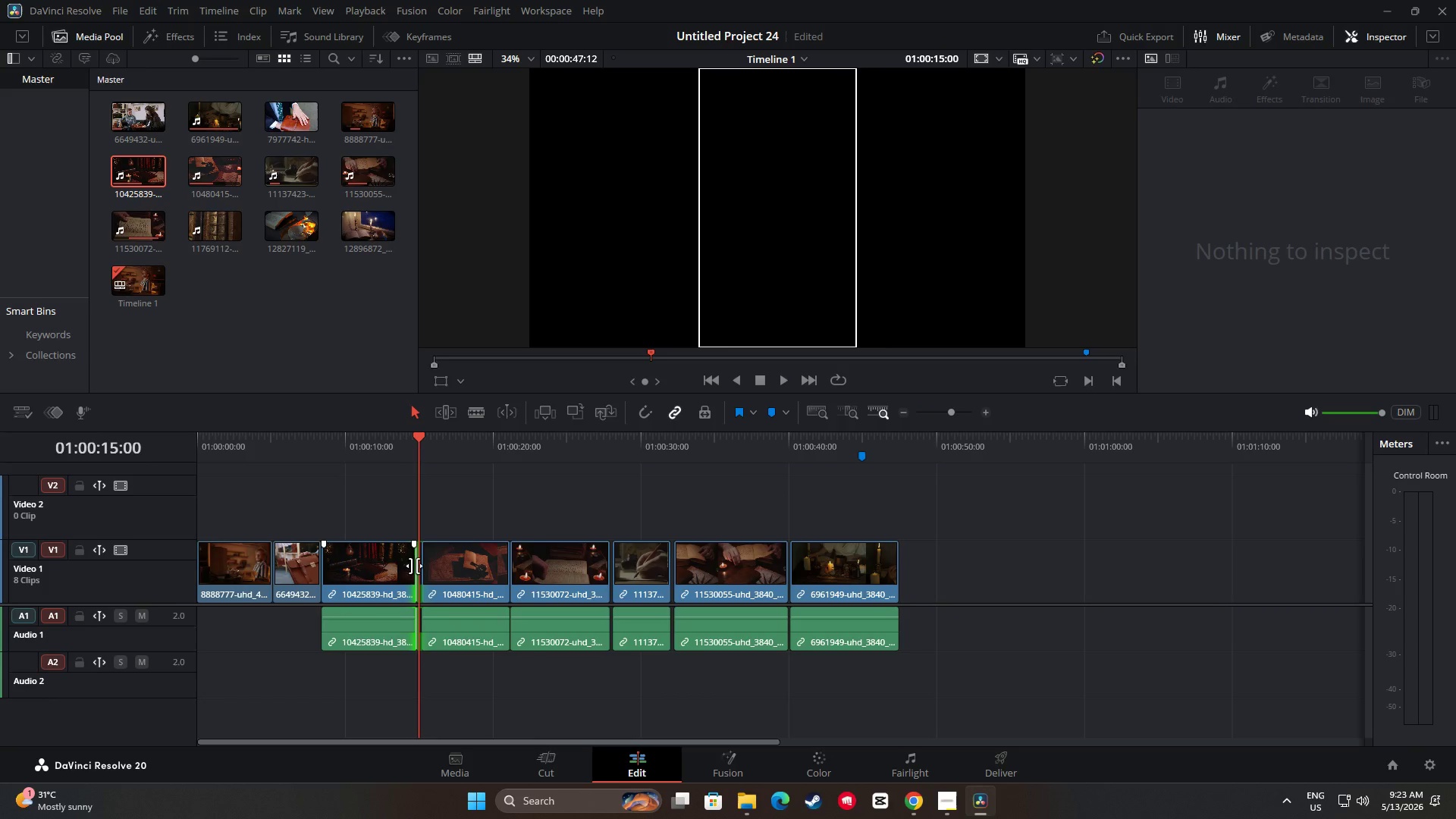 
left_click([411, 566])
 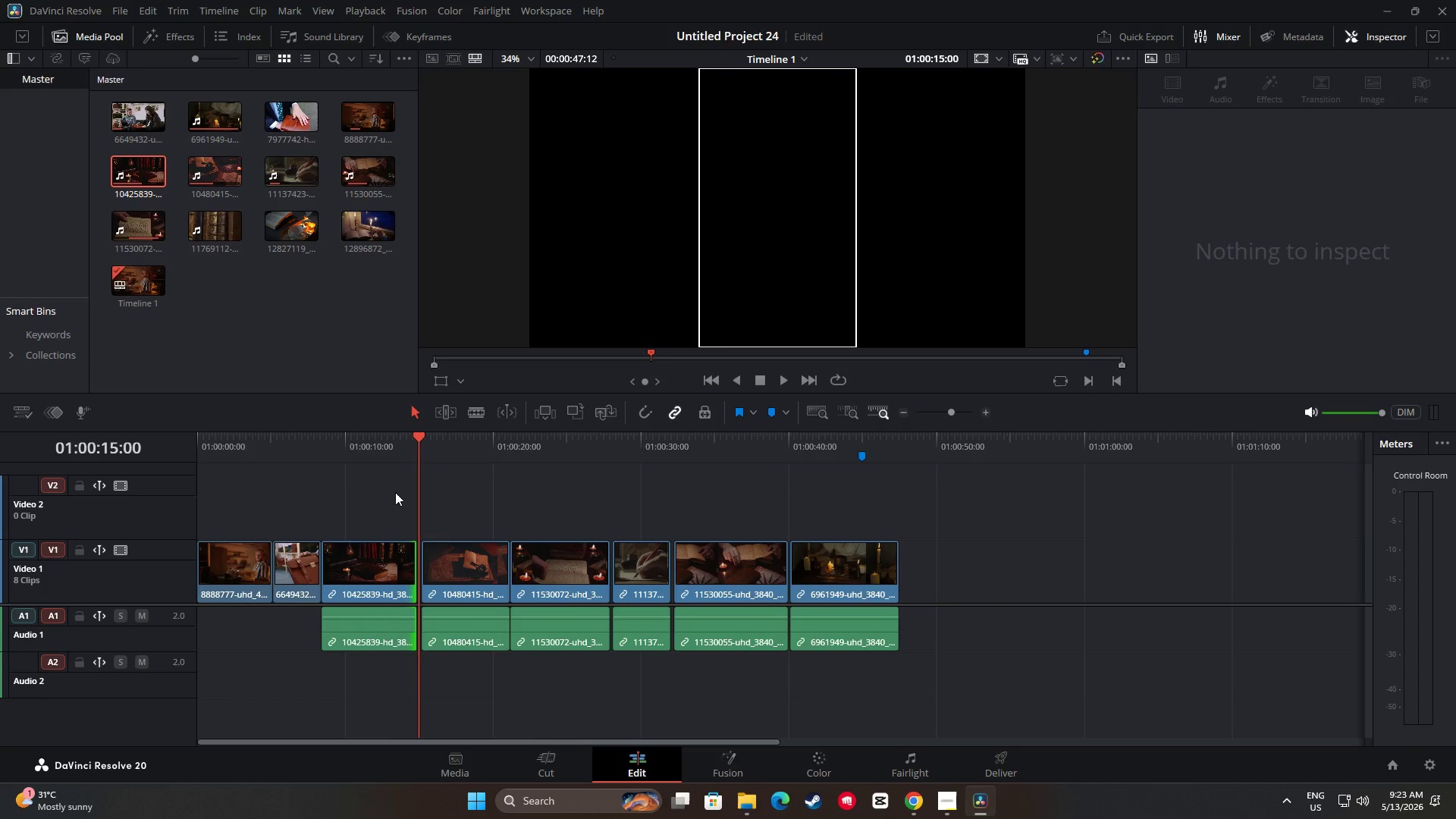 
mouse_move([413, 575])
 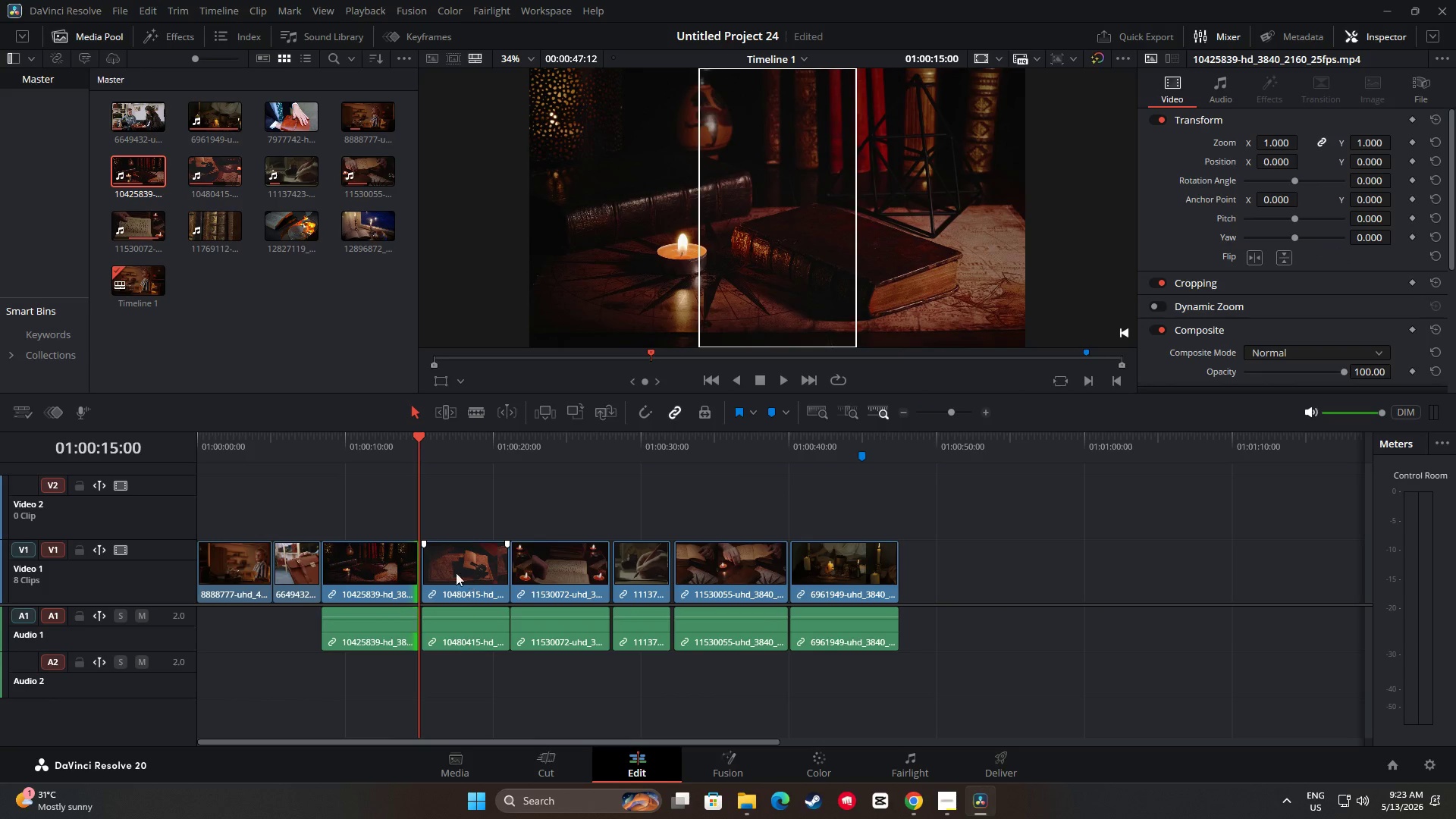 
left_click([399, 576])
 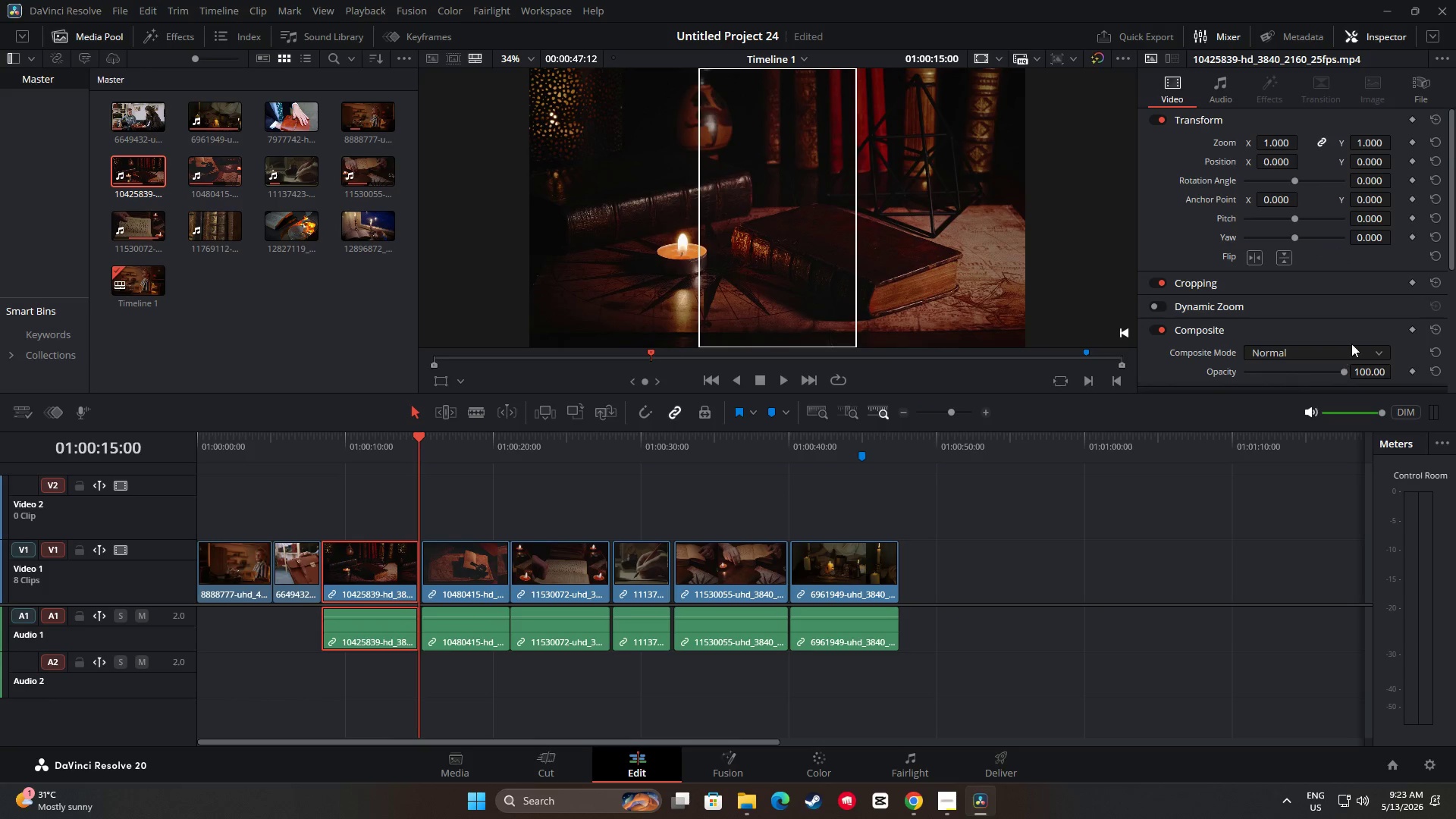 
scroll: coordinate [1357, 333], scroll_direction: down, amount: 2.0
 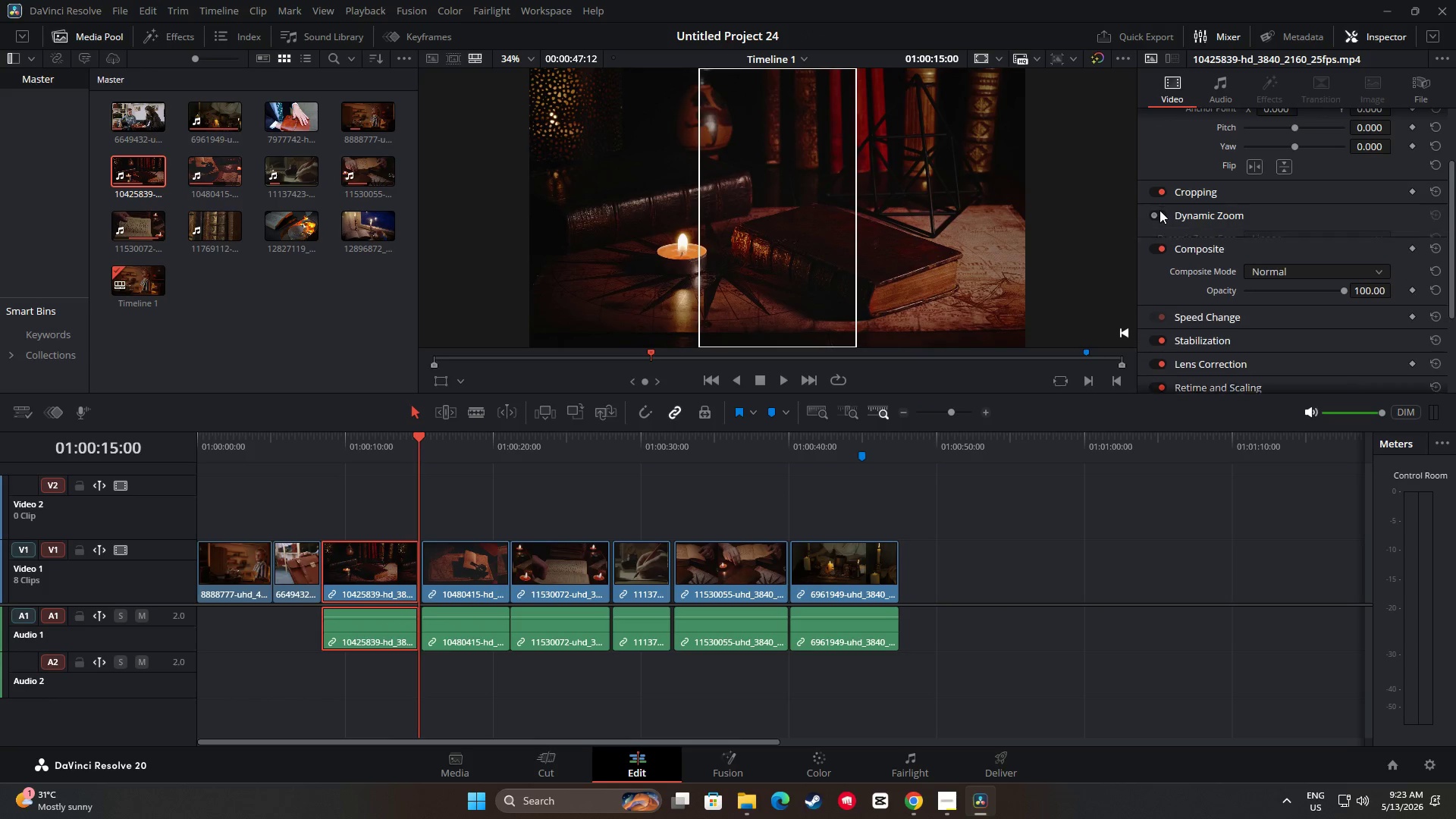 
double_click([1160, 210])
 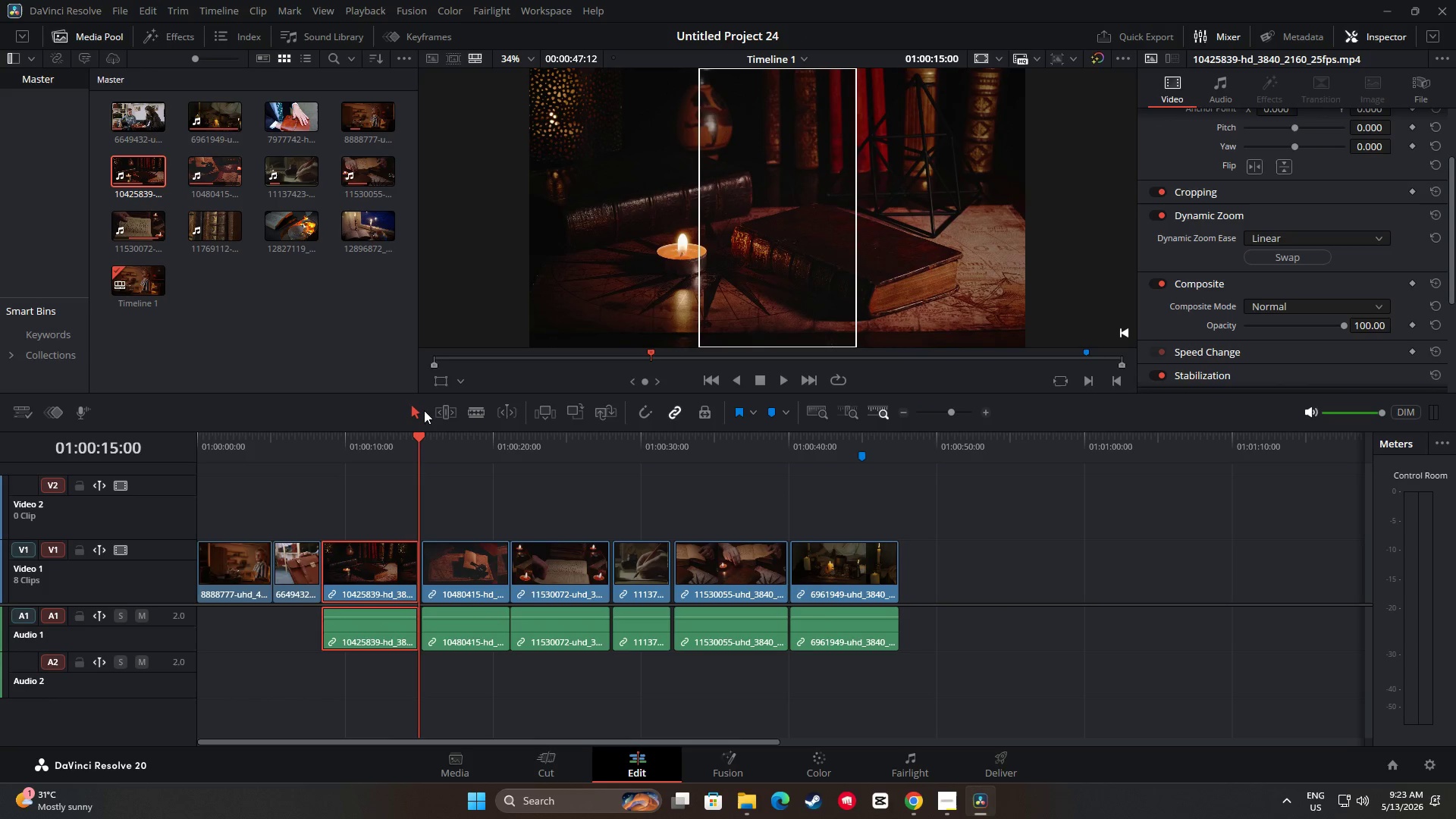 
left_click_drag(start_coordinate=[420, 441], to_coordinate=[312, 453])
 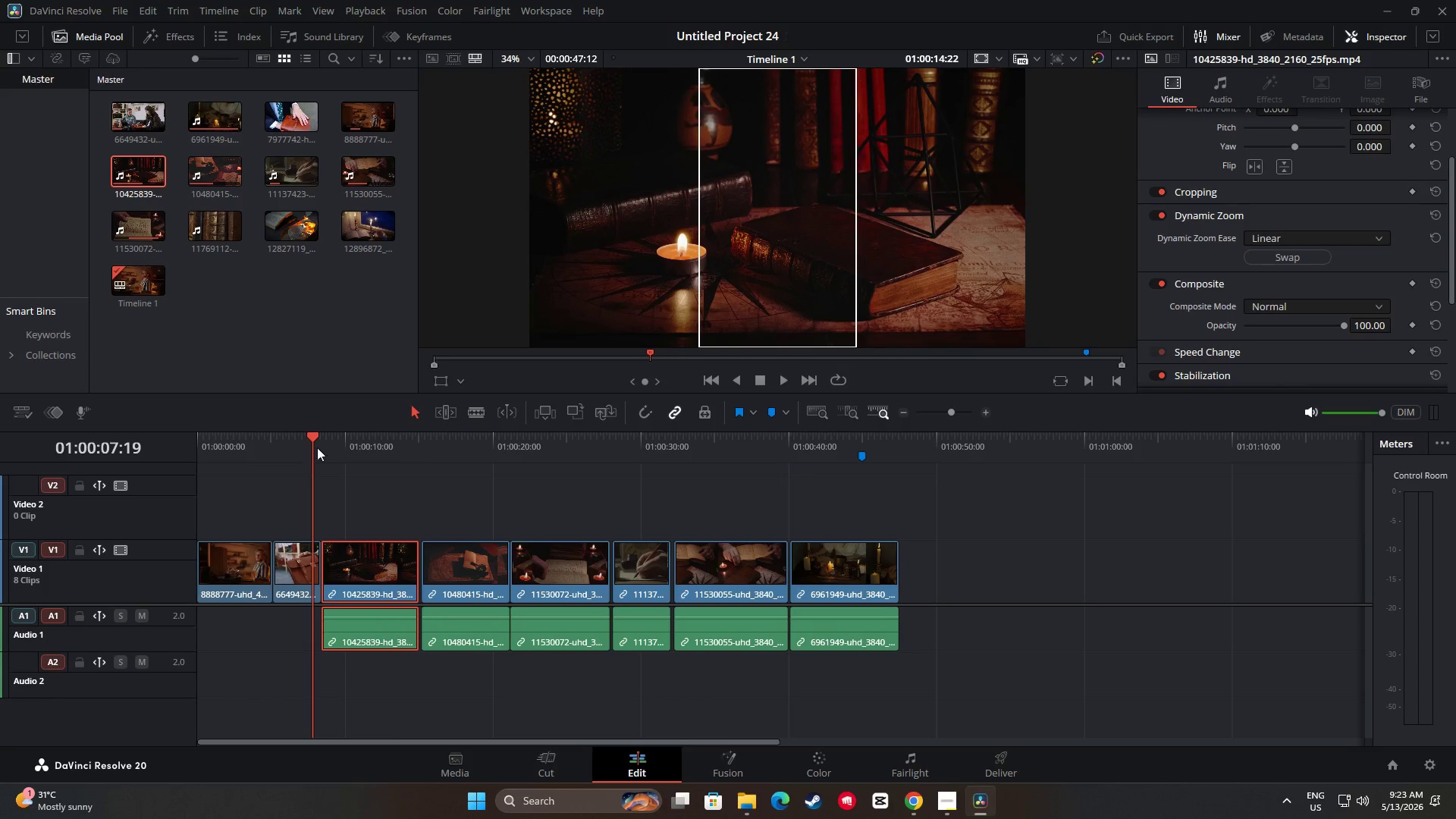 
key(Space)
 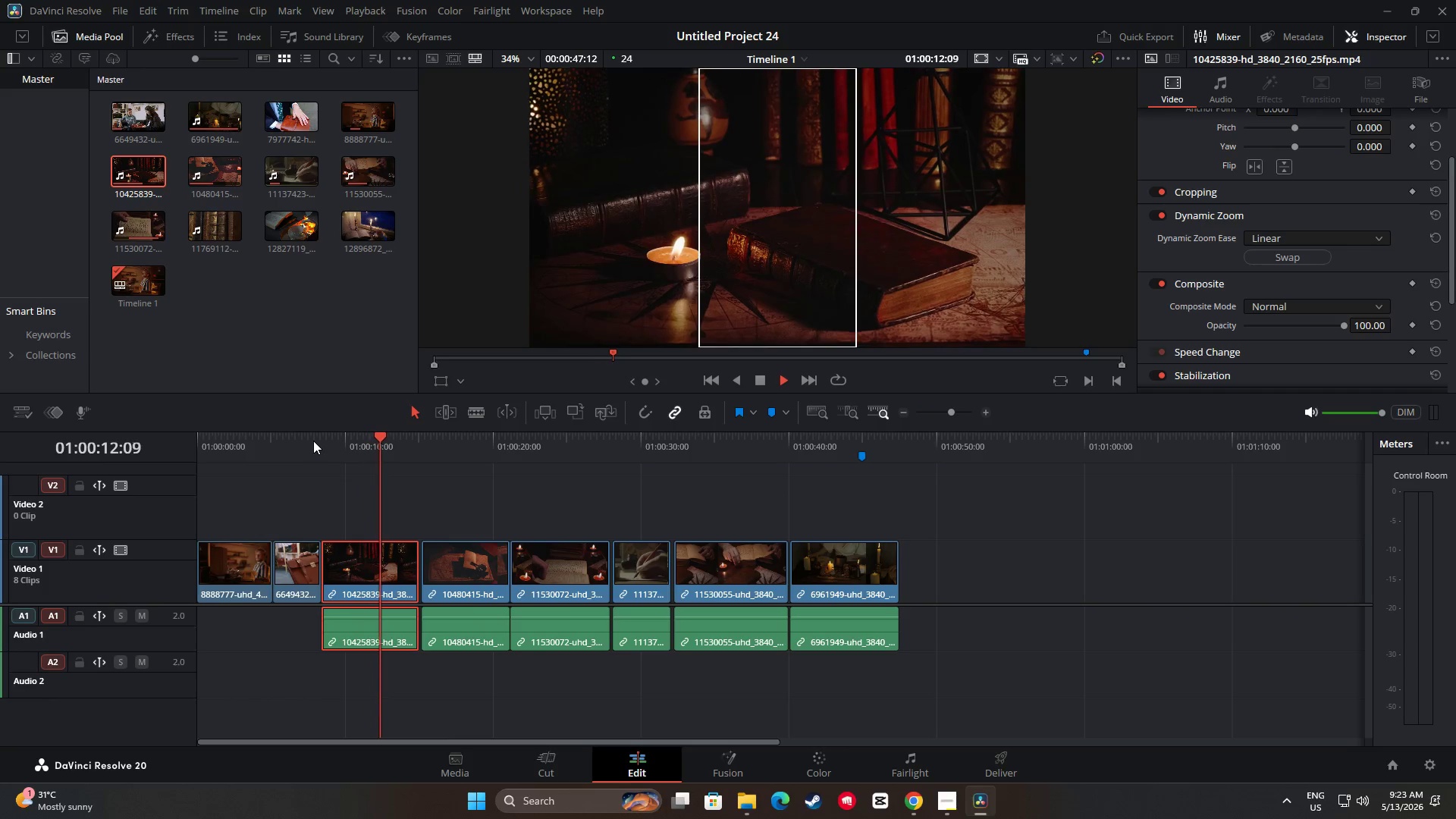 
wait(6.83)
 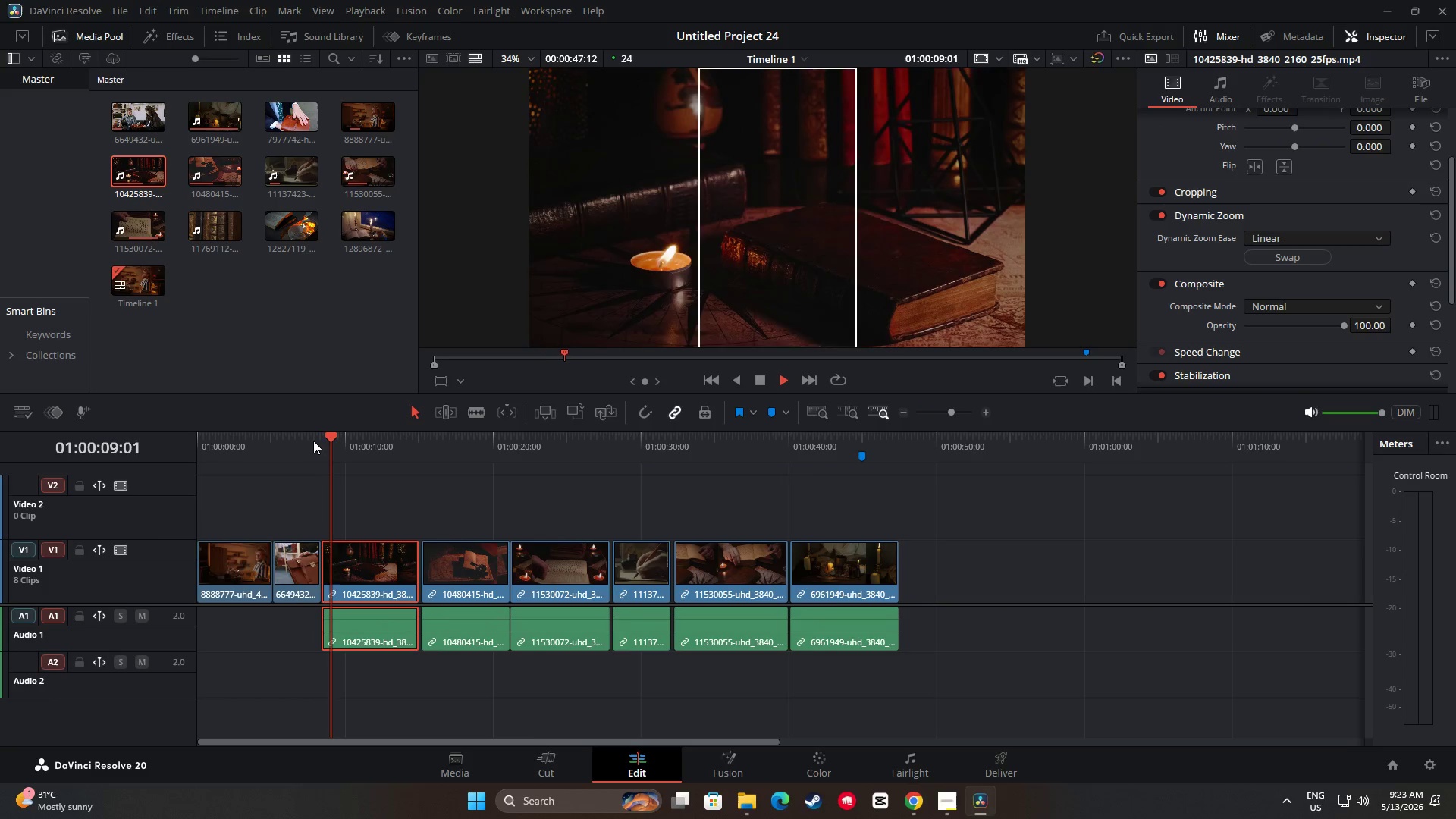 
key(Space)
 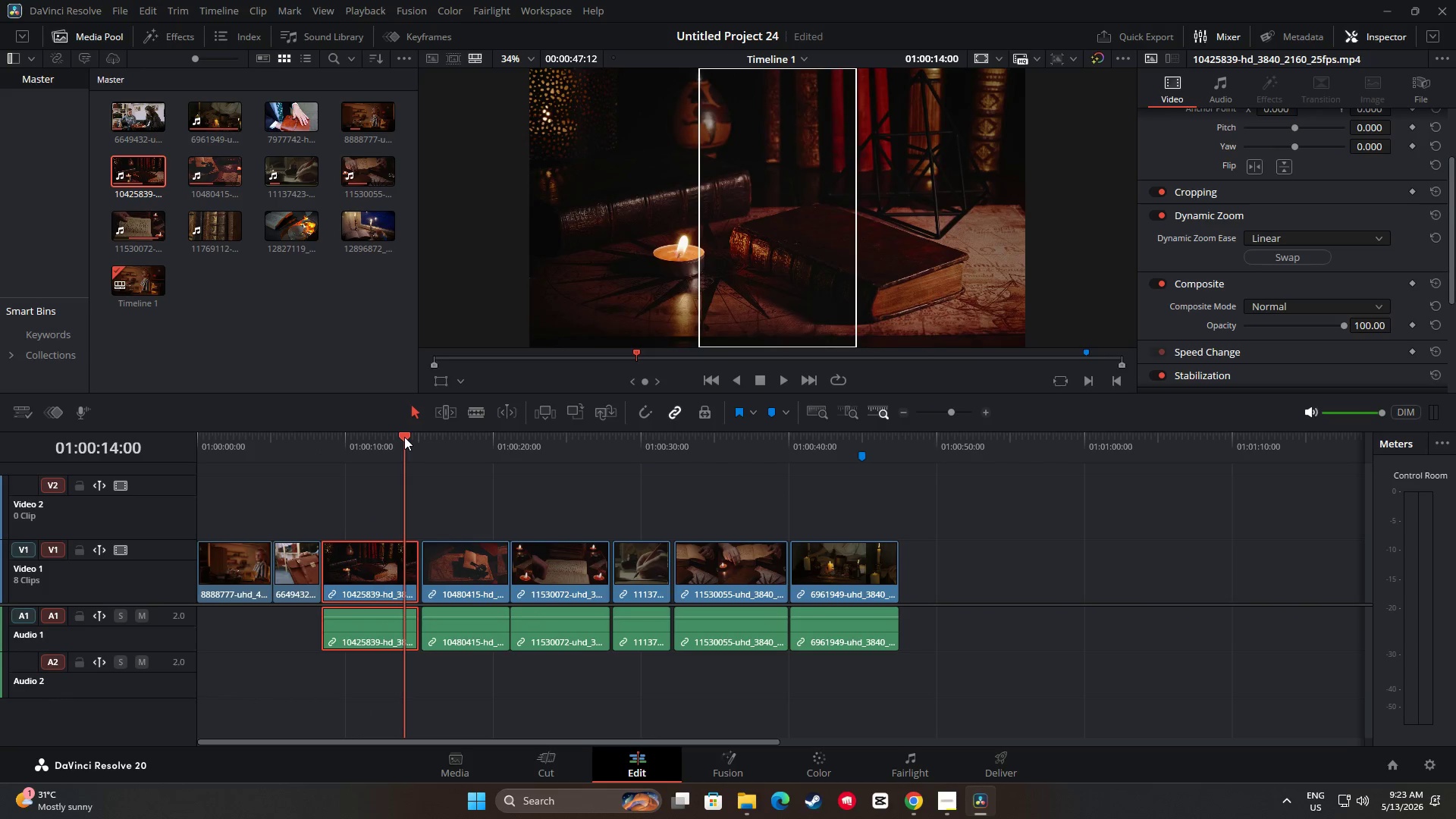 
left_click_drag(start_coordinate=[451, 562], to_coordinate=[434, 561])
 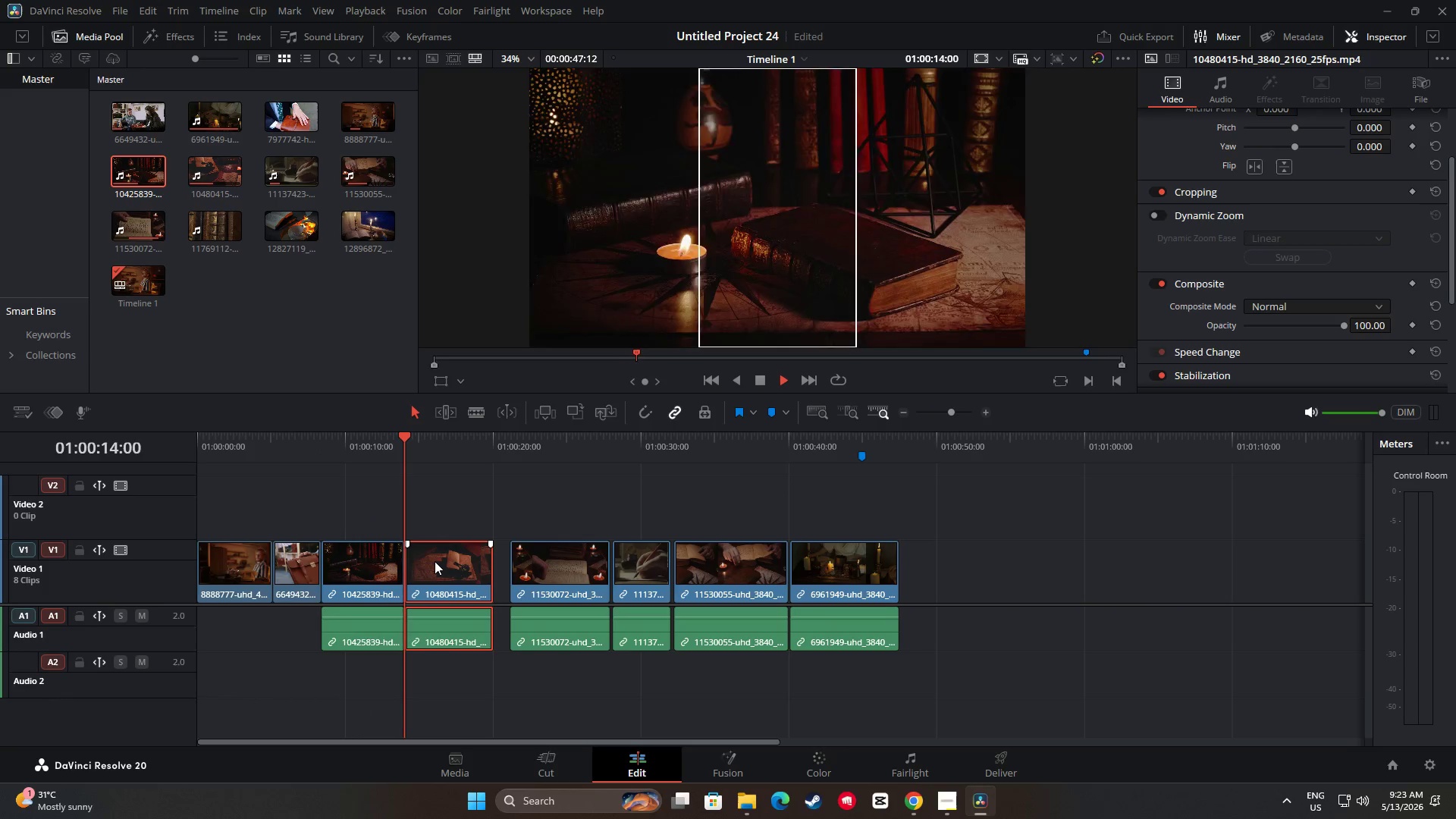 
key(Space)
 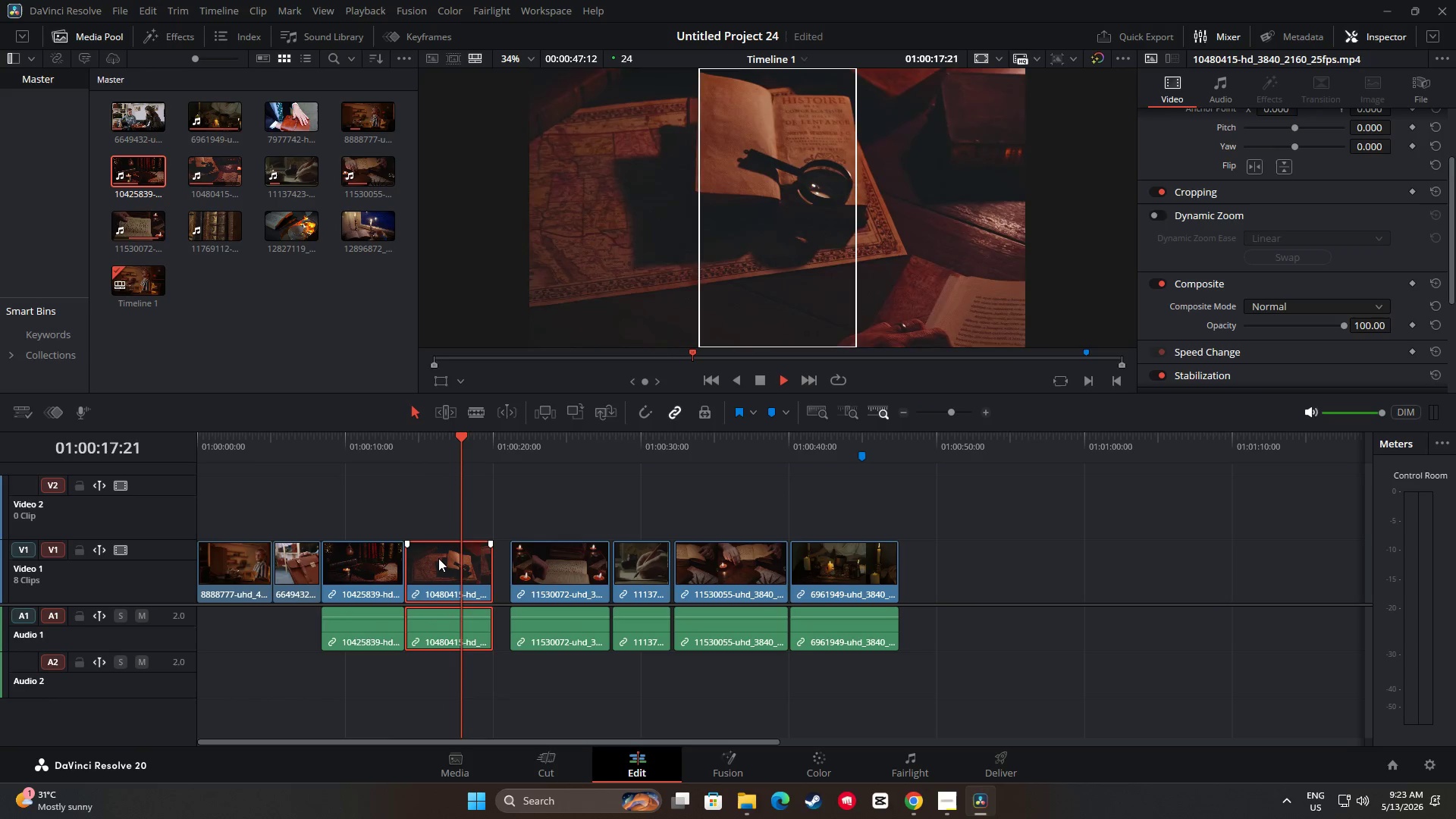 
wait(5.3)
 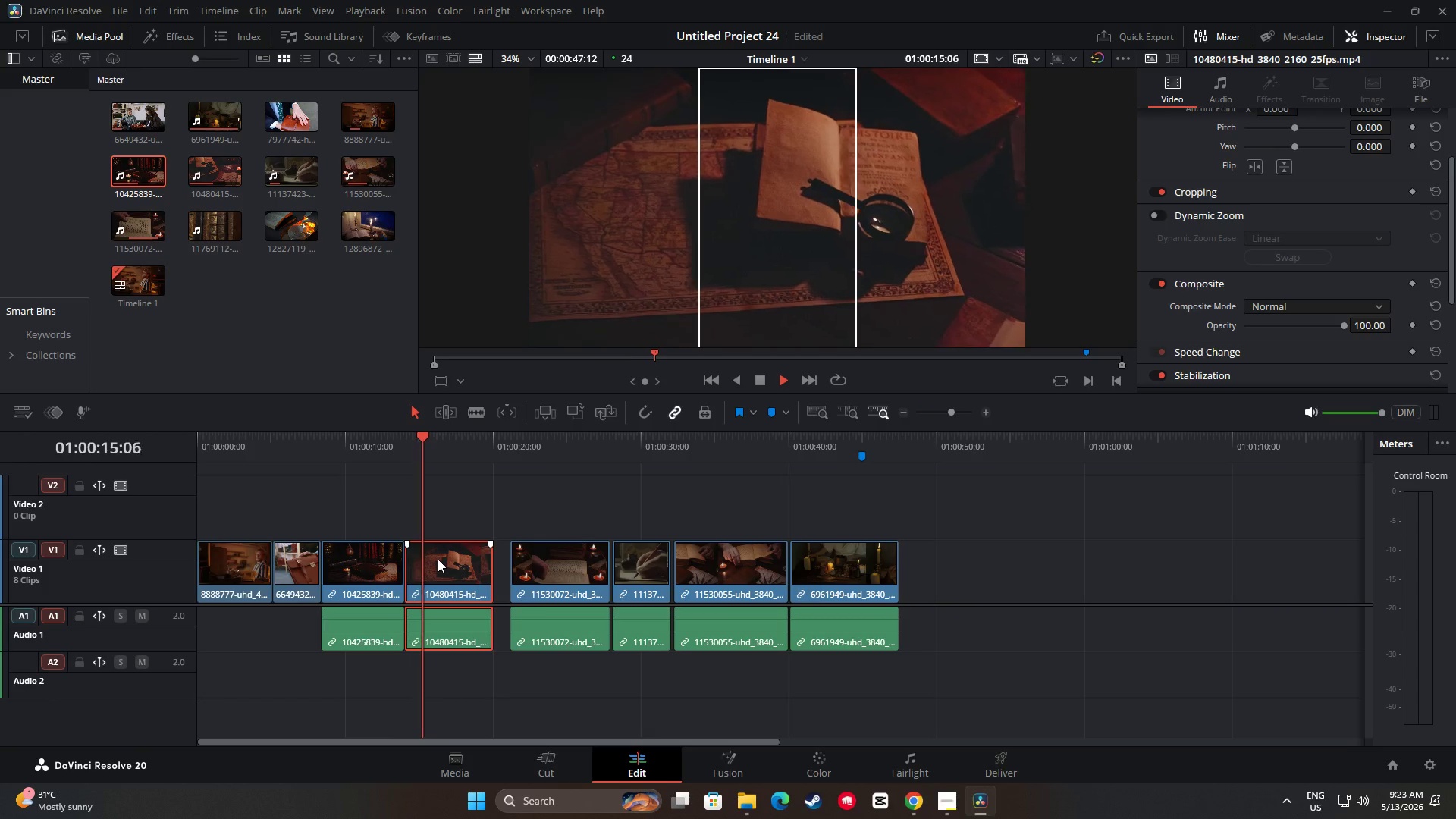 
key(Space)
 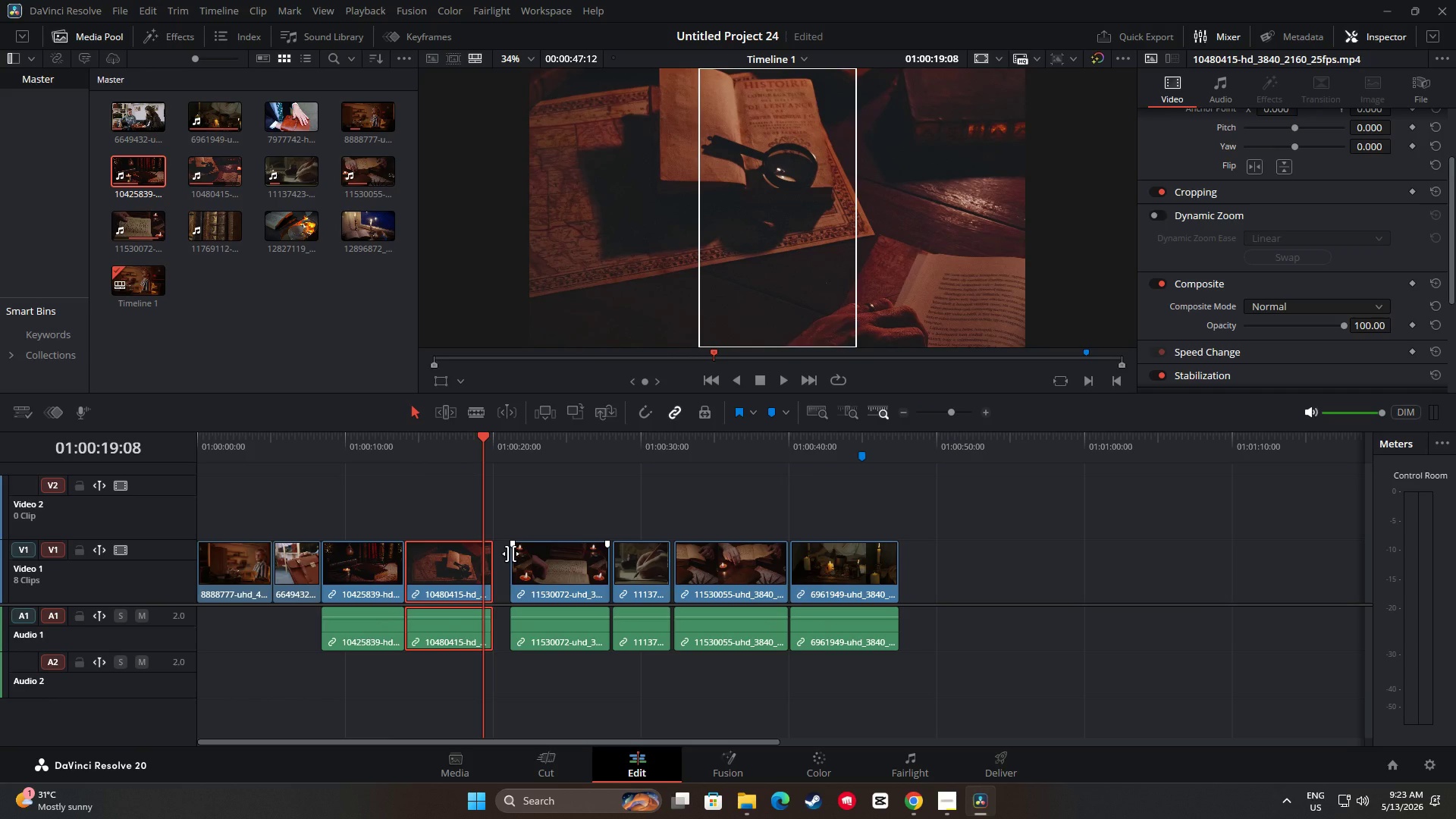 
key(Space)
 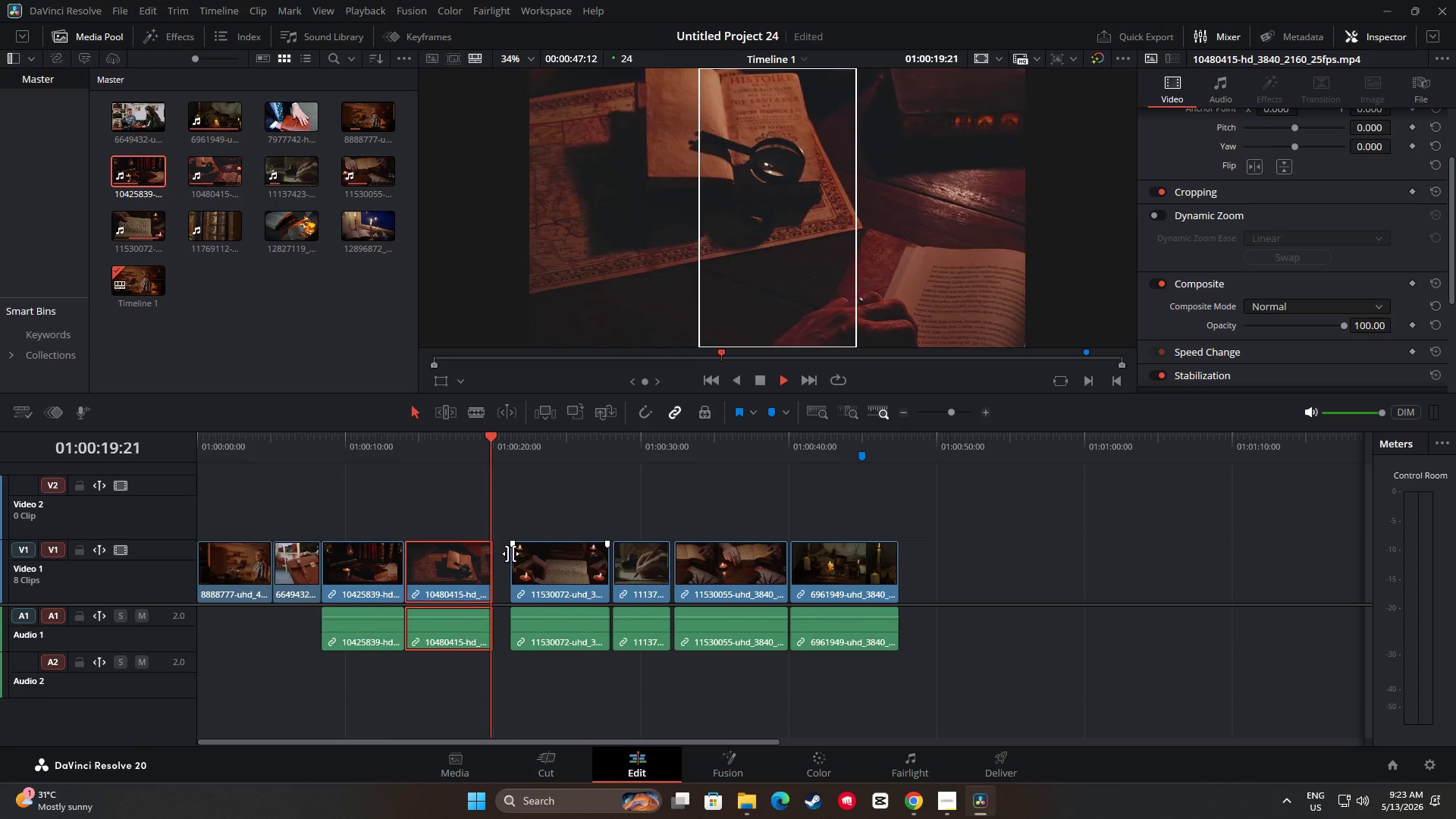 
key(Space)
 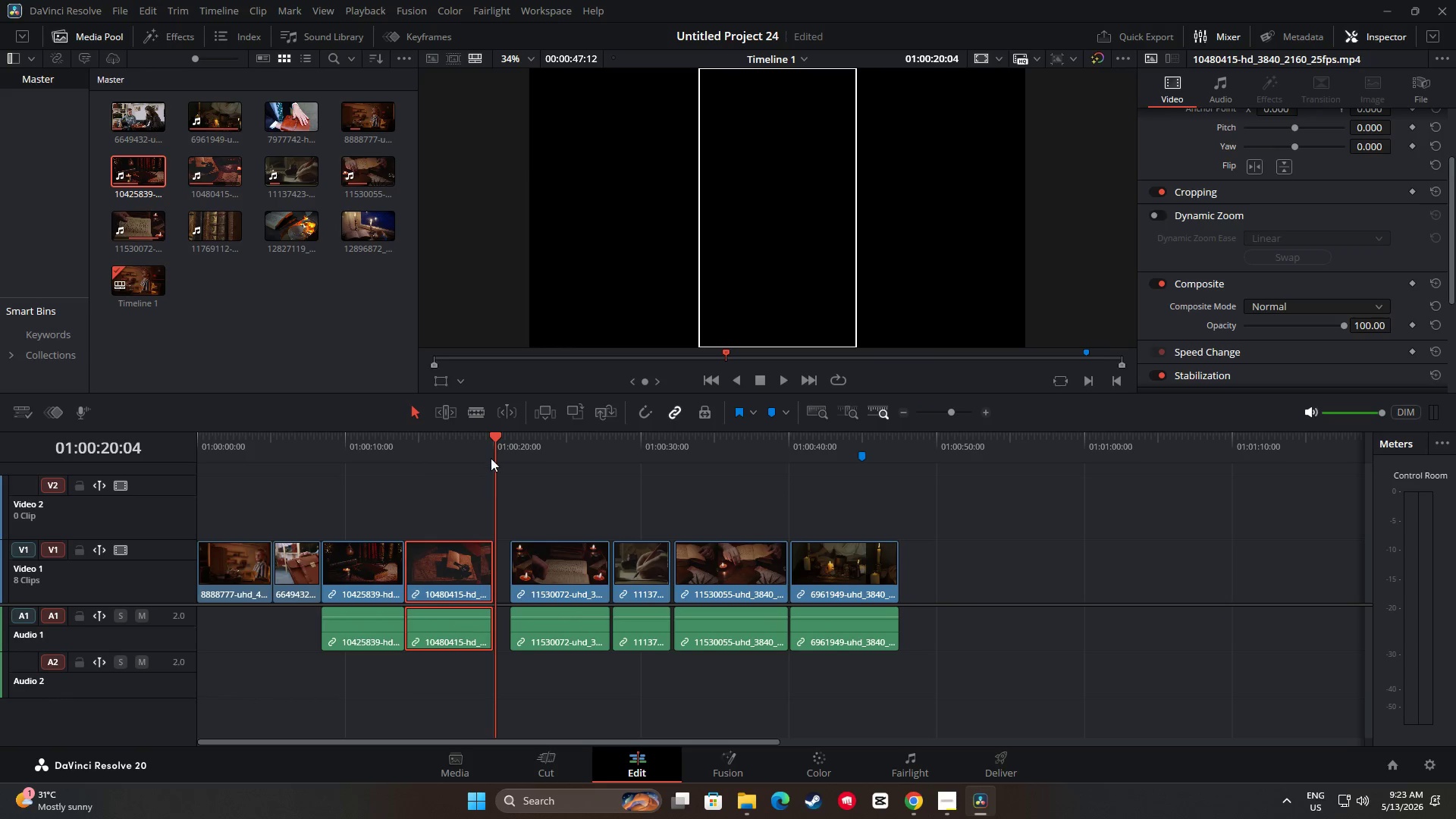 
left_click_drag(start_coordinate=[497, 441], to_coordinate=[493, 441])
 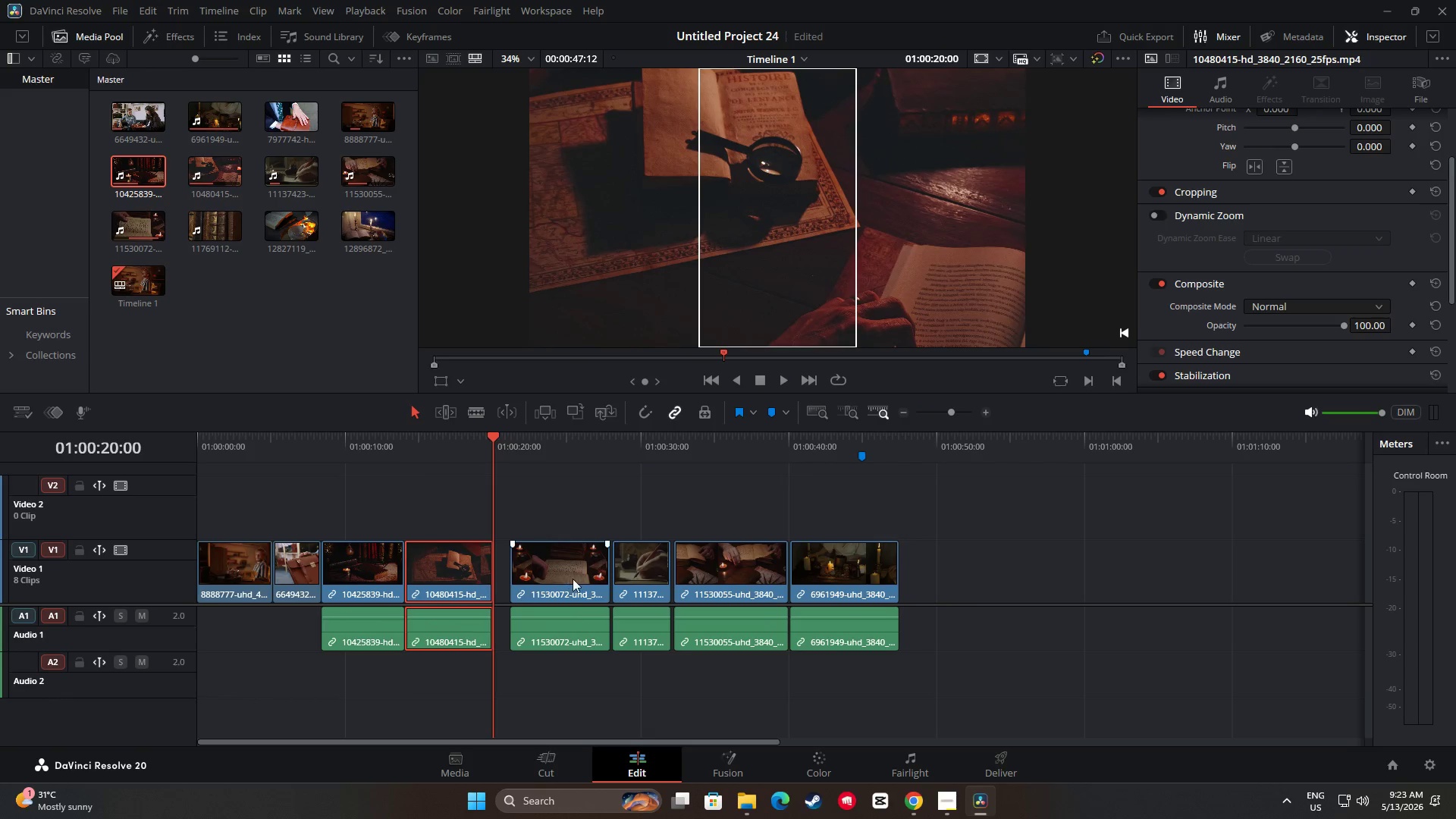 
left_click_drag(start_coordinate=[573, 576], to_coordinate=[556, 573])
 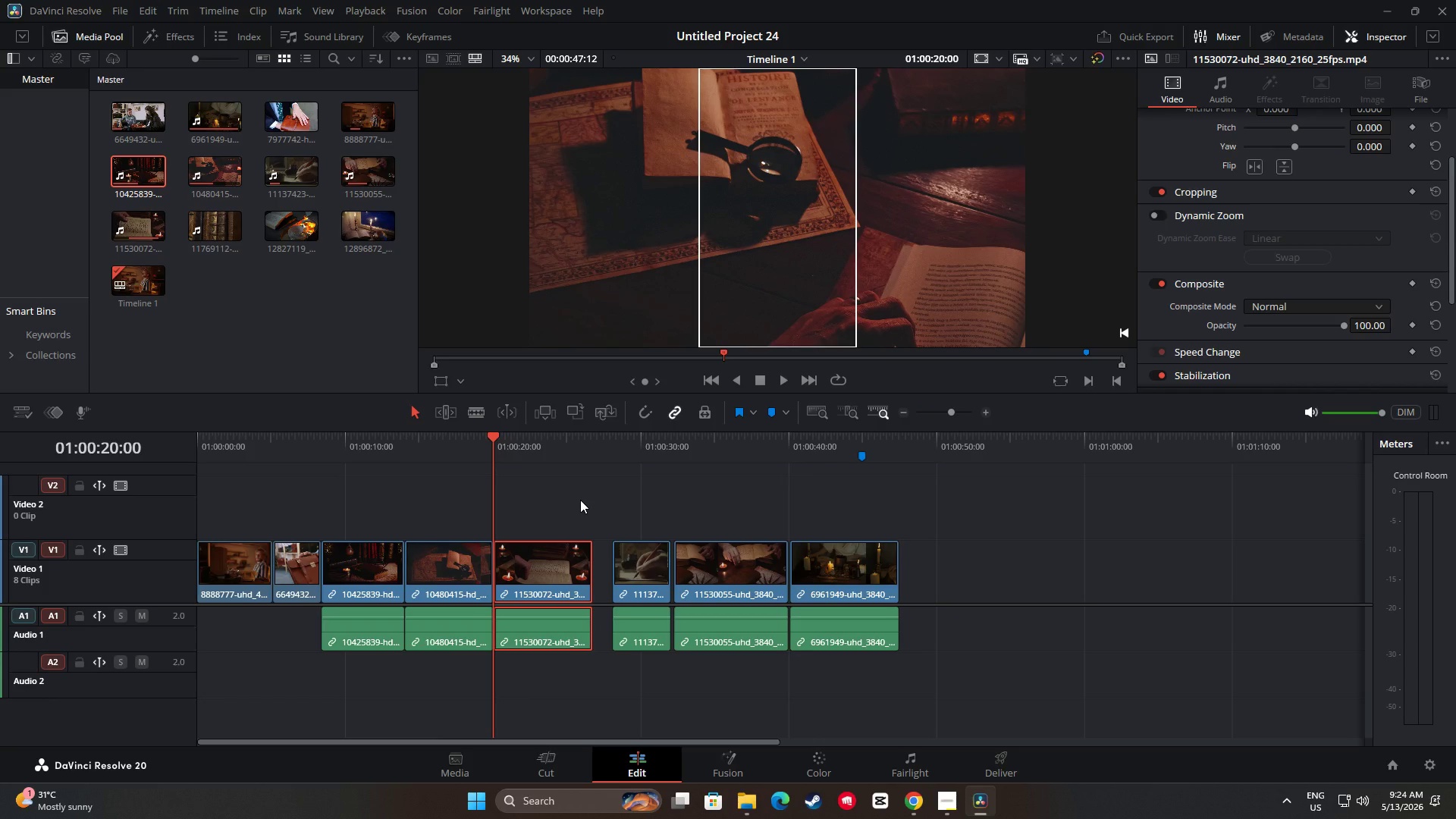 
wait(8.47)
 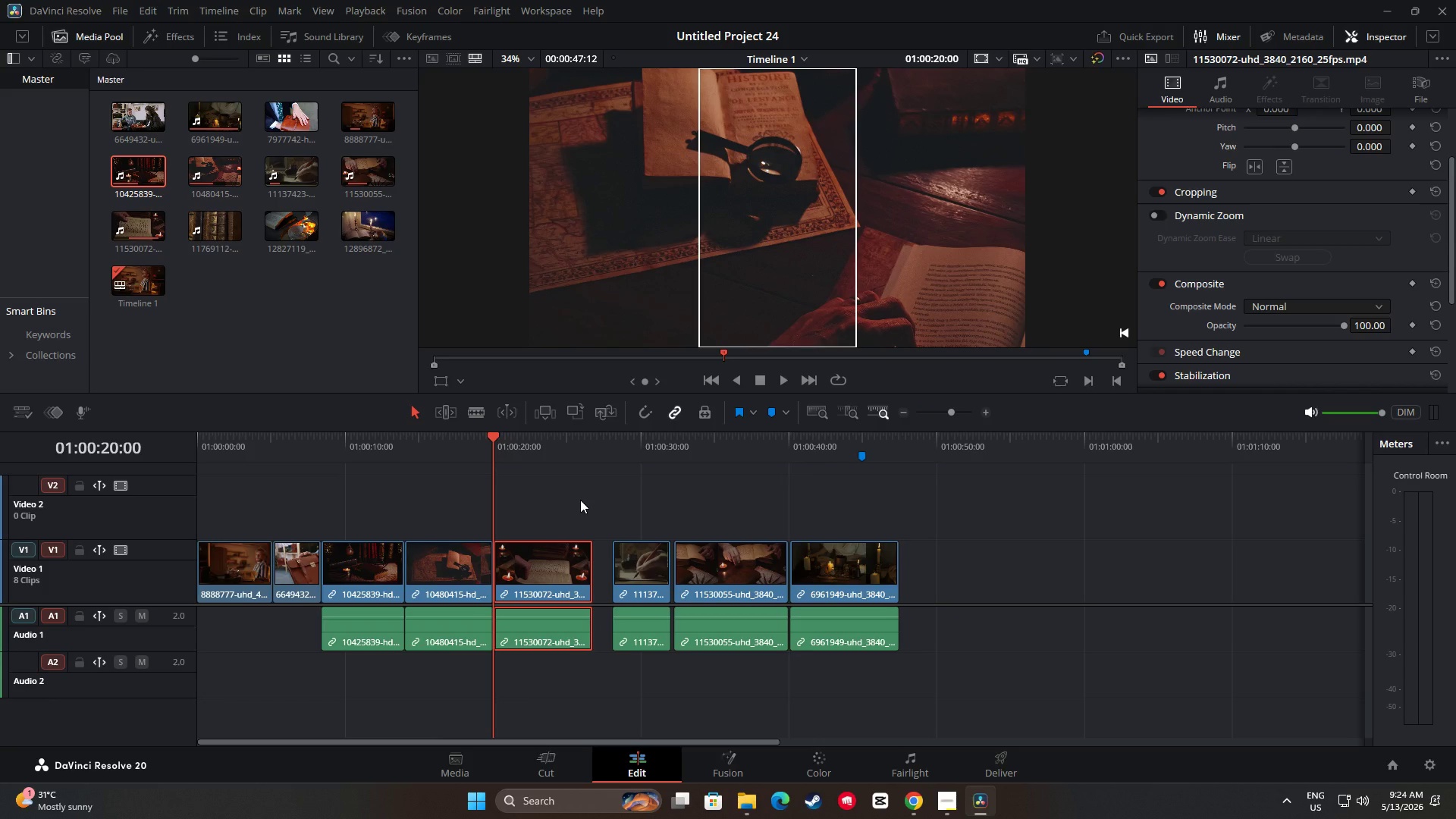 
left_click([555, 573])
 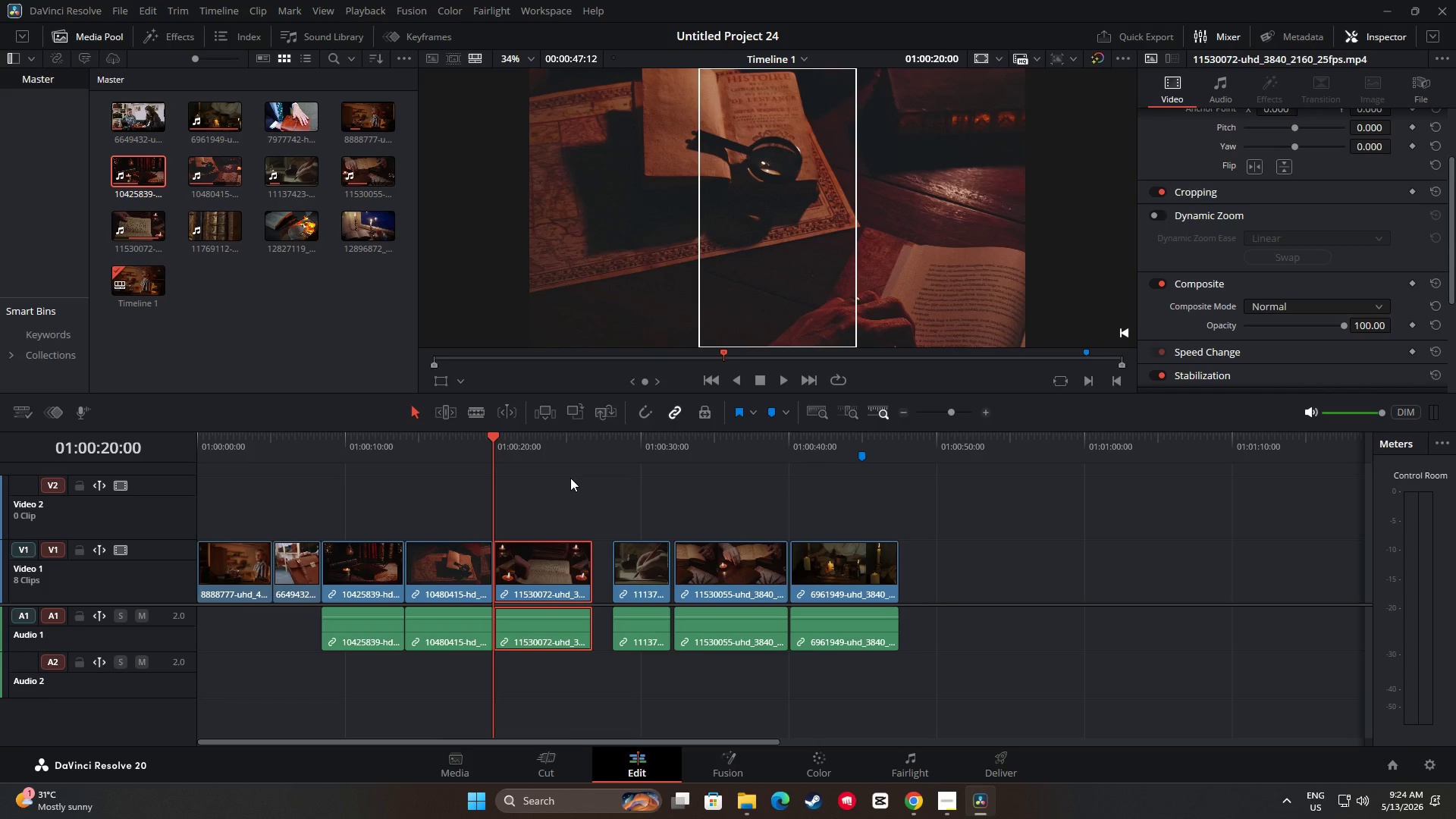 
left_click_drag(start_coordinate=[555, 585], to_coordinate=[846, 501])
 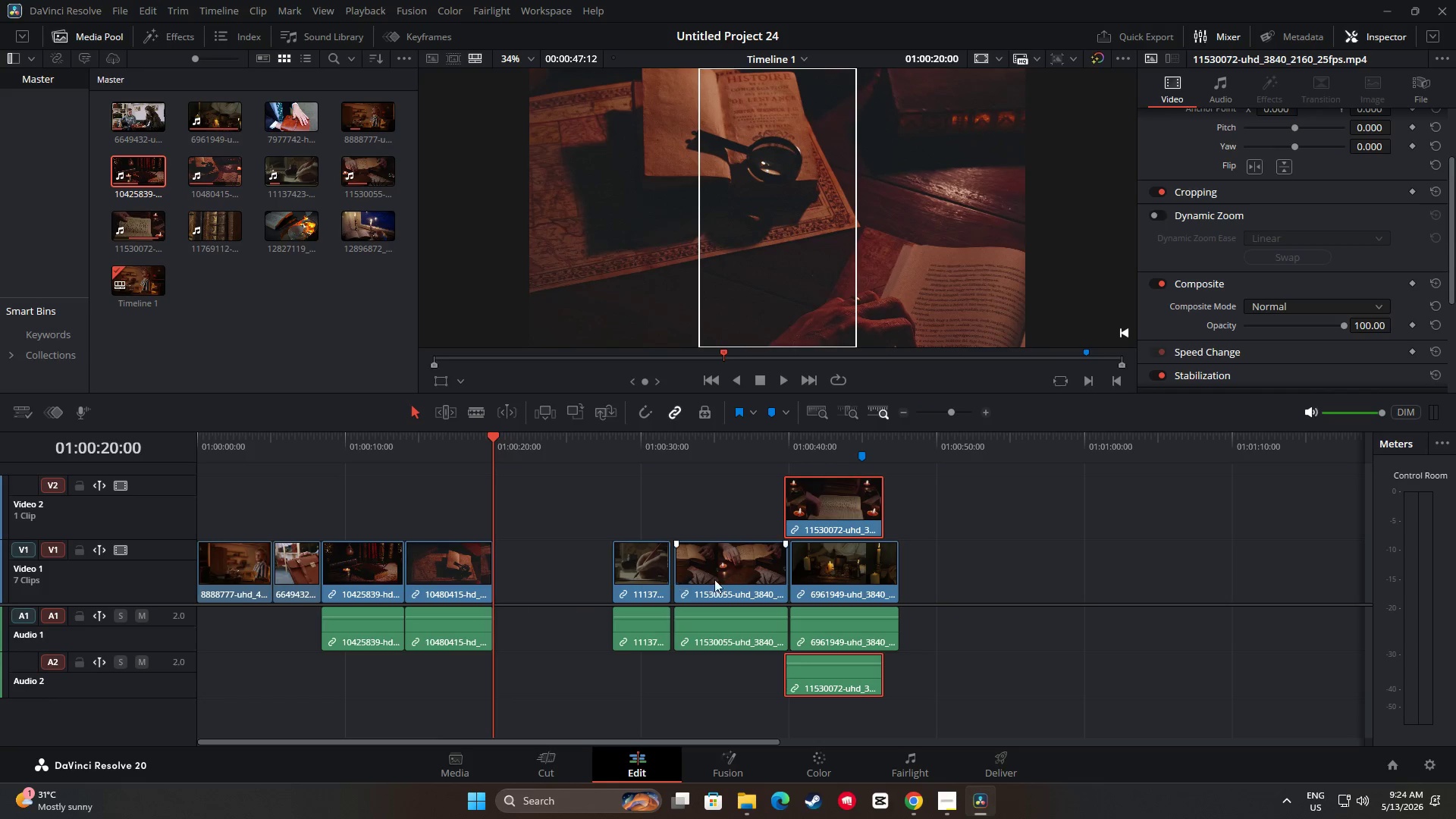 
left_click_drag(start_coordinate=[723, 576], to_coordinate=[568, 497])
 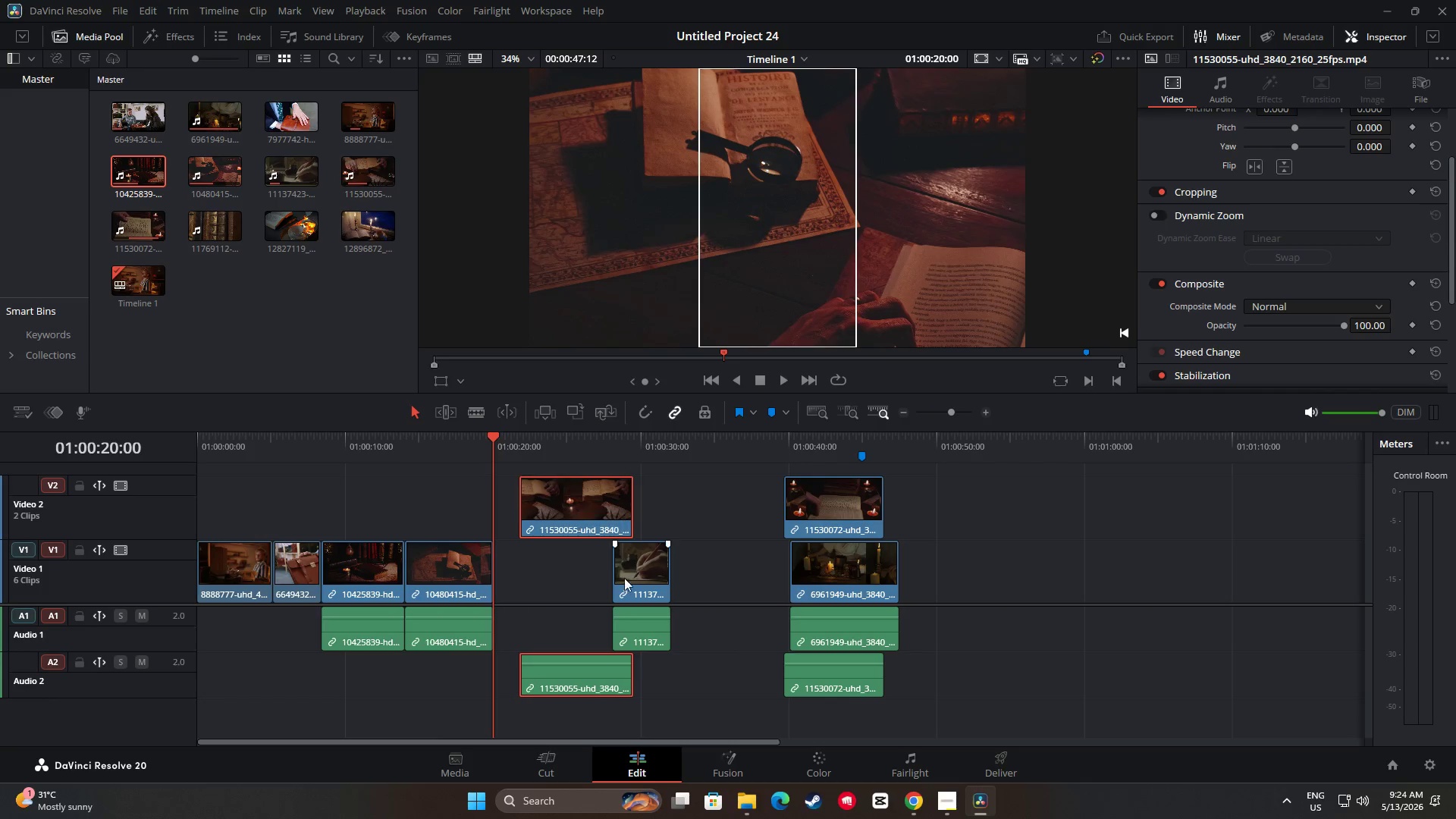 
left_click_drag(start_coordinate=[627, 579], to_coordinate=[663, 570])
 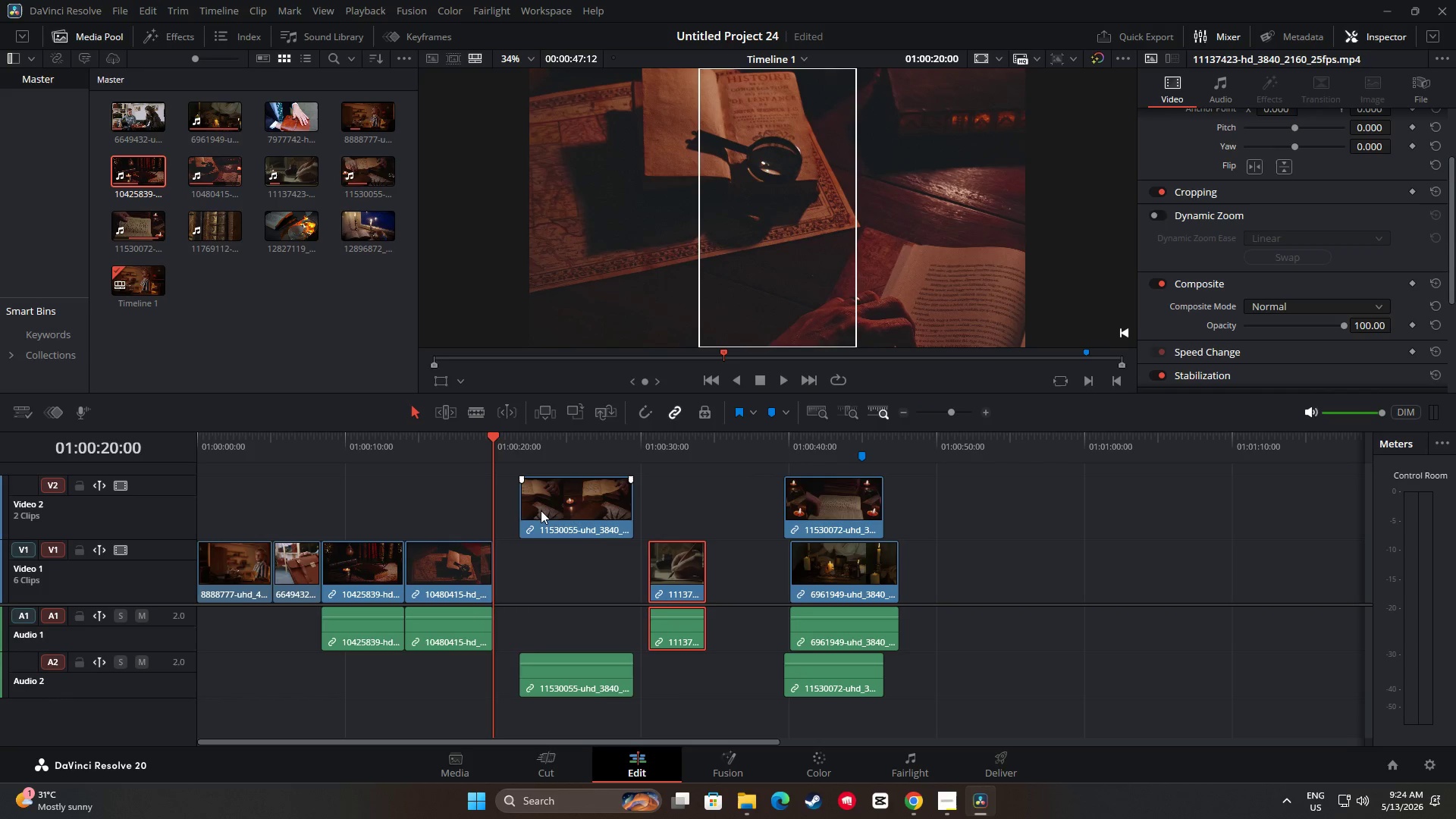 
left_click_drag(start_coordinate=[541, 510], to_coordinate=[514, 573])
 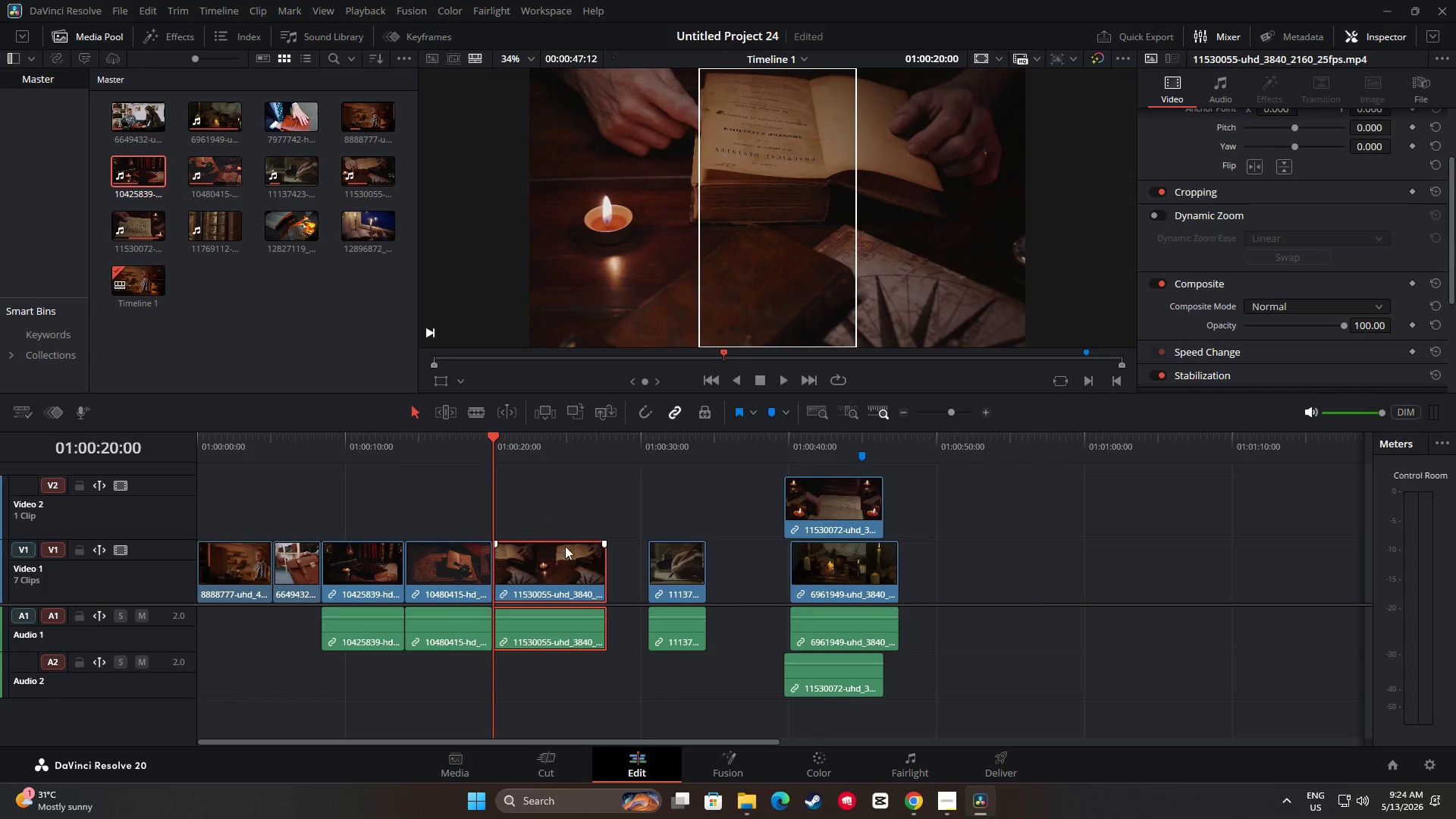 
key(Space)
 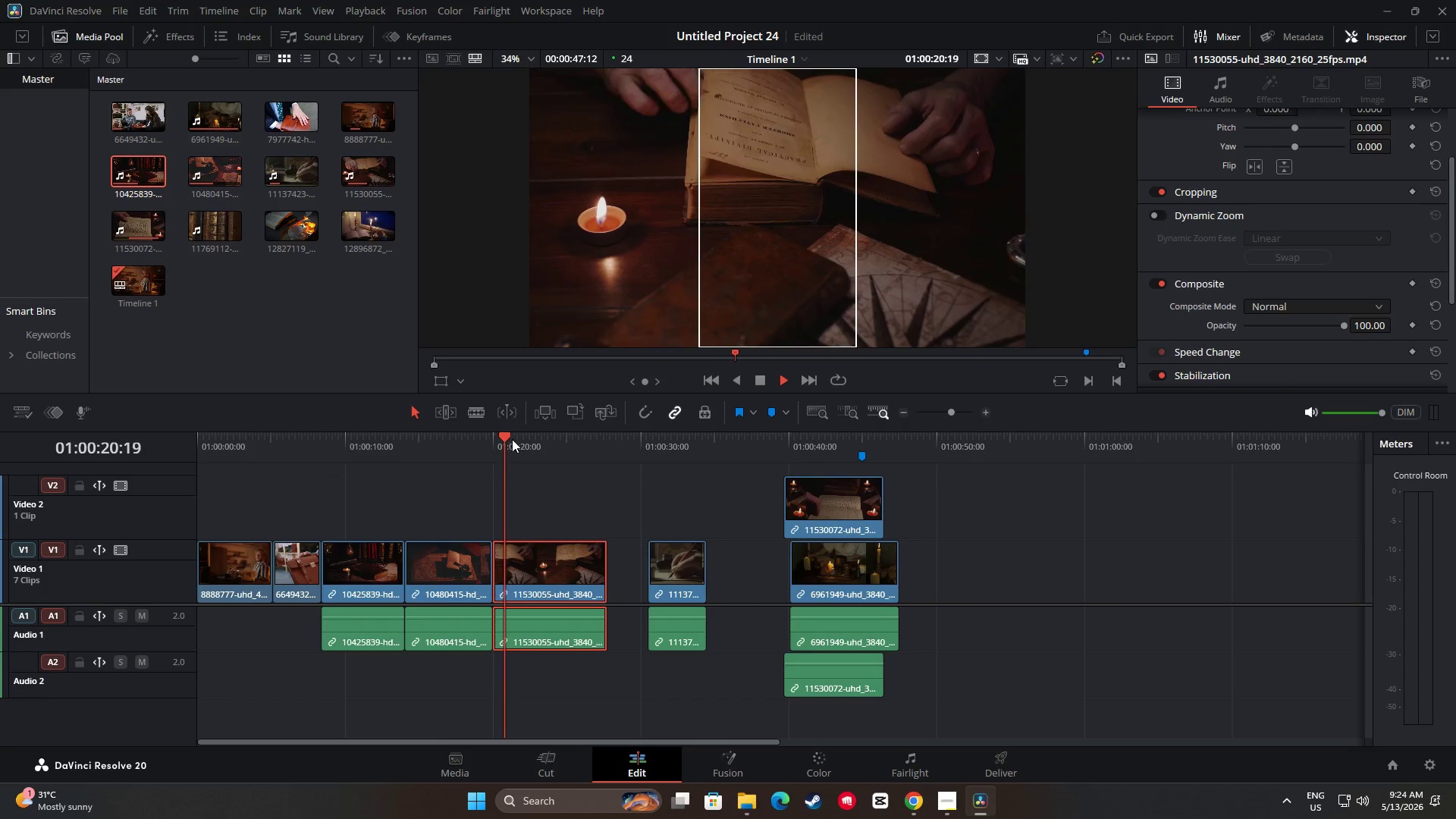 
left_click_drag(start_coordinate=[513, 436], to_coordinate=[567, 443])
 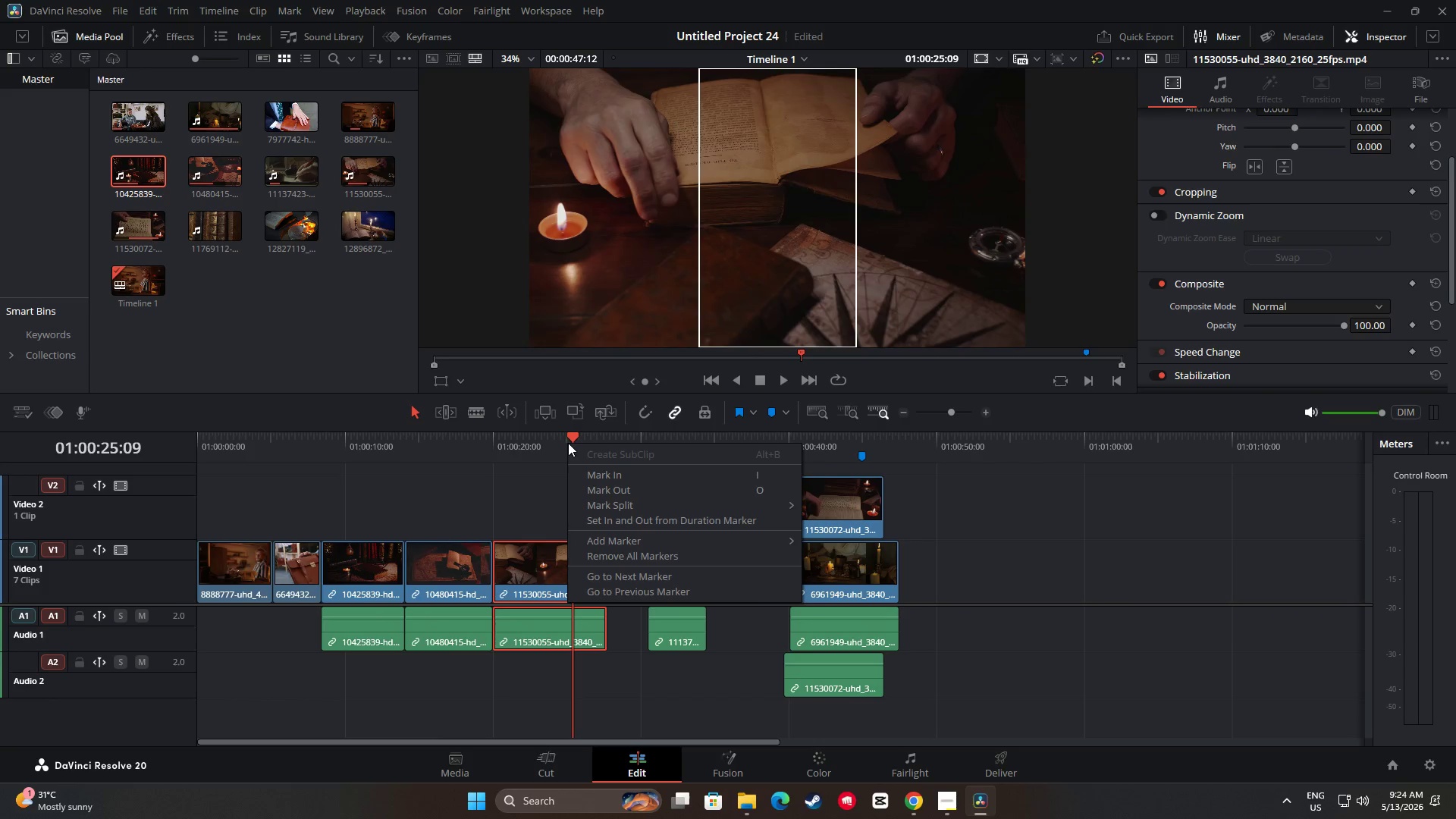 
left_click([567, 443])
 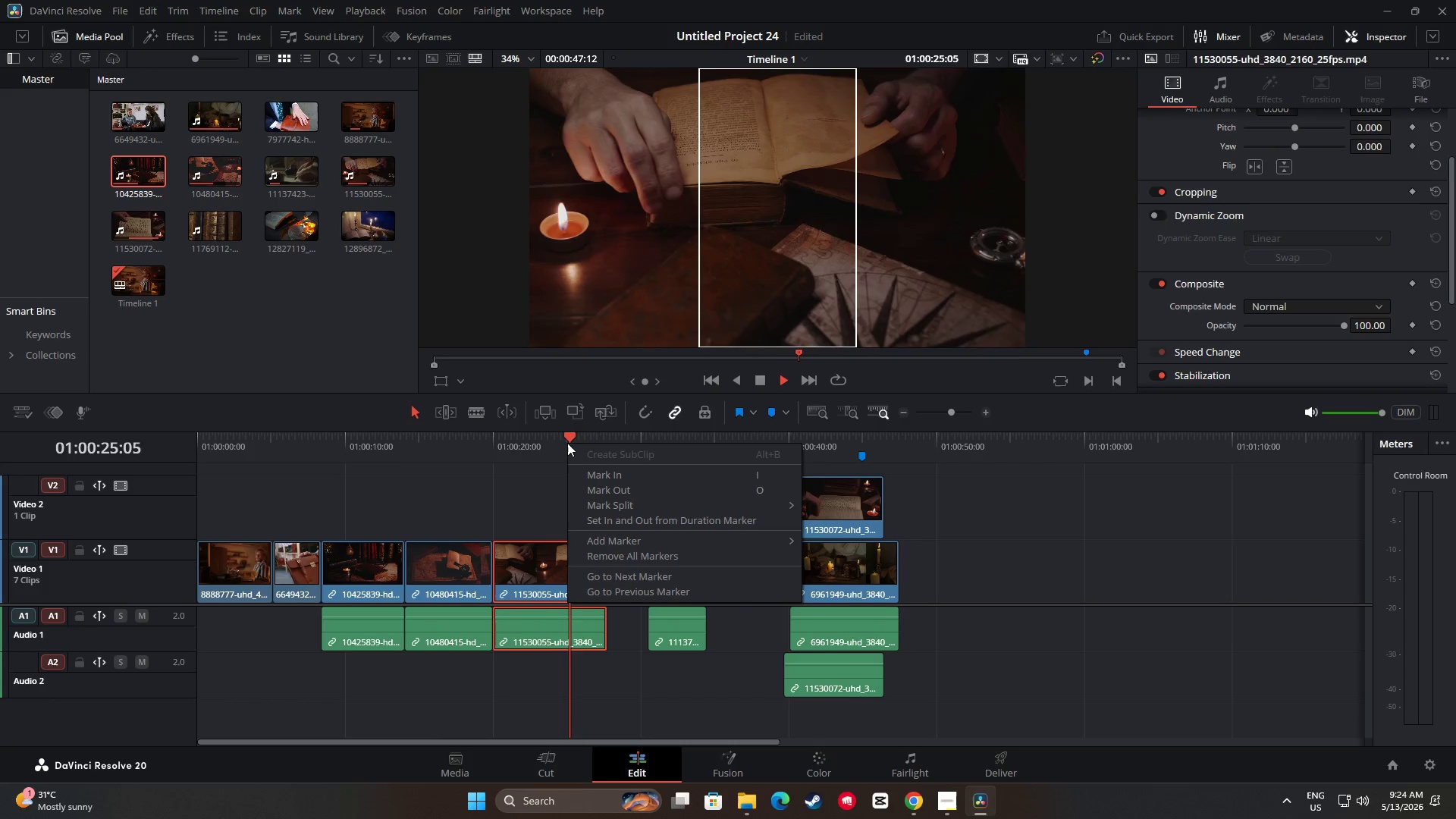 
right_click([567, 443])
 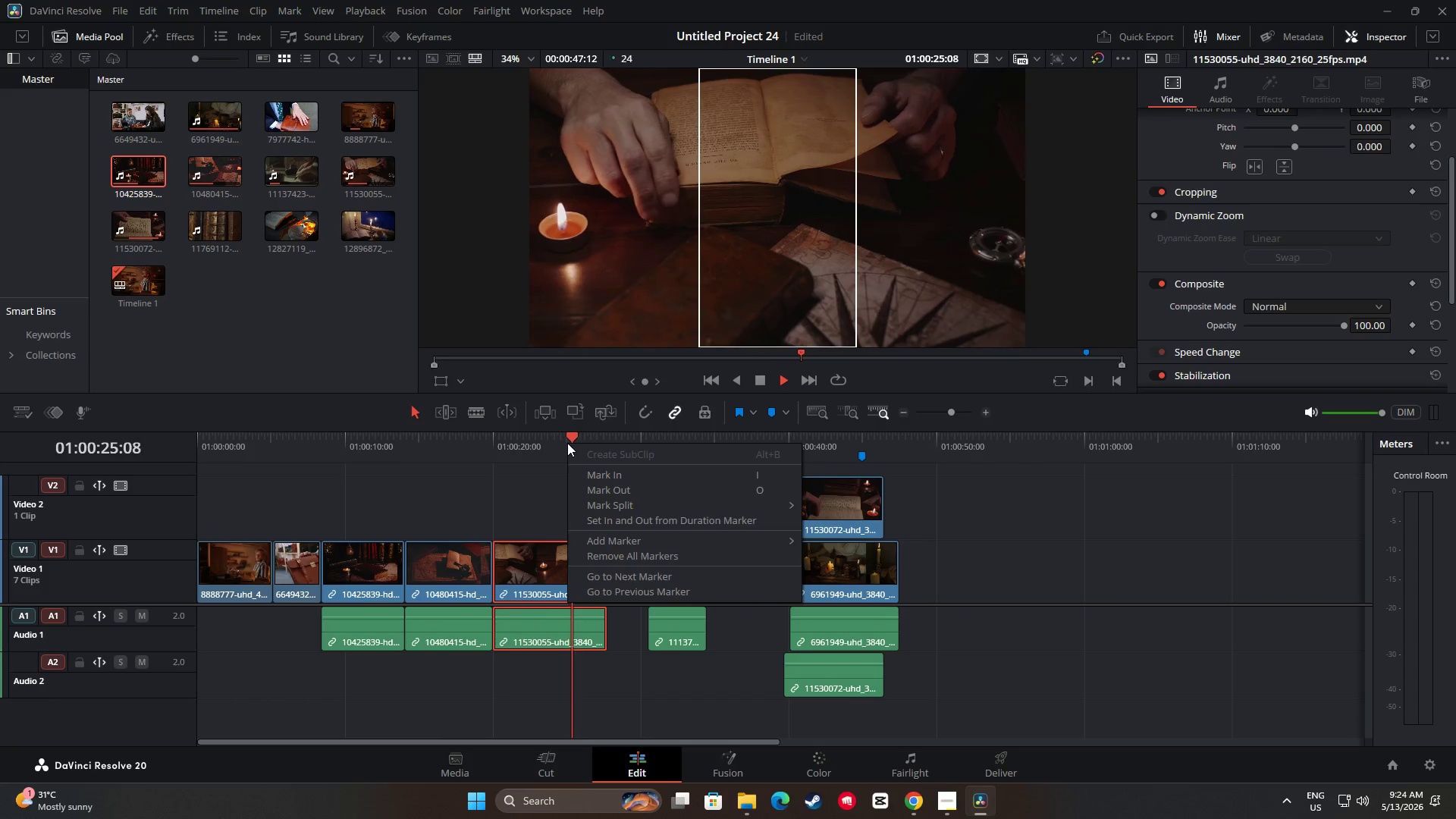 
key(Space)
 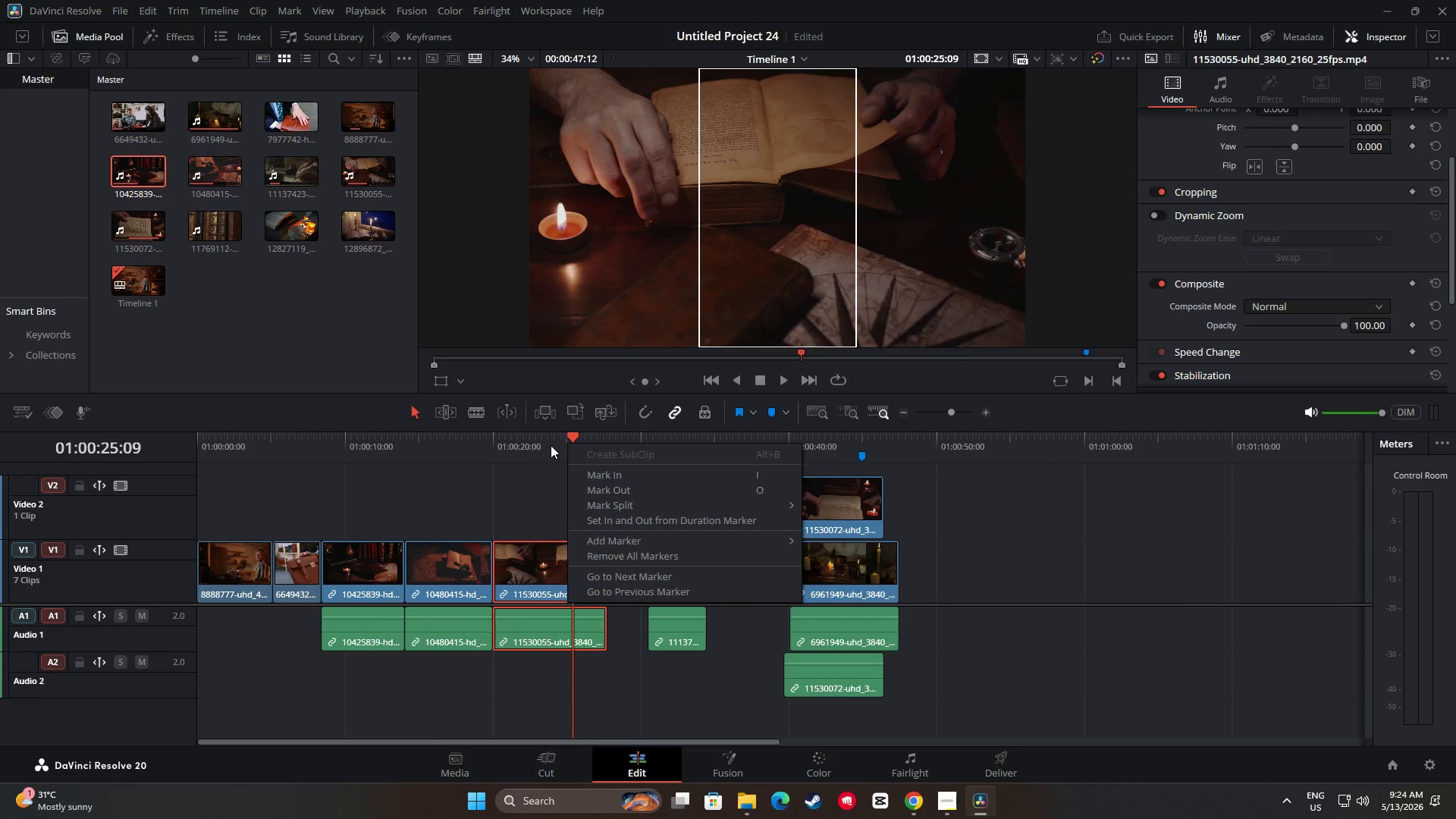 
left_click([551, 445])
 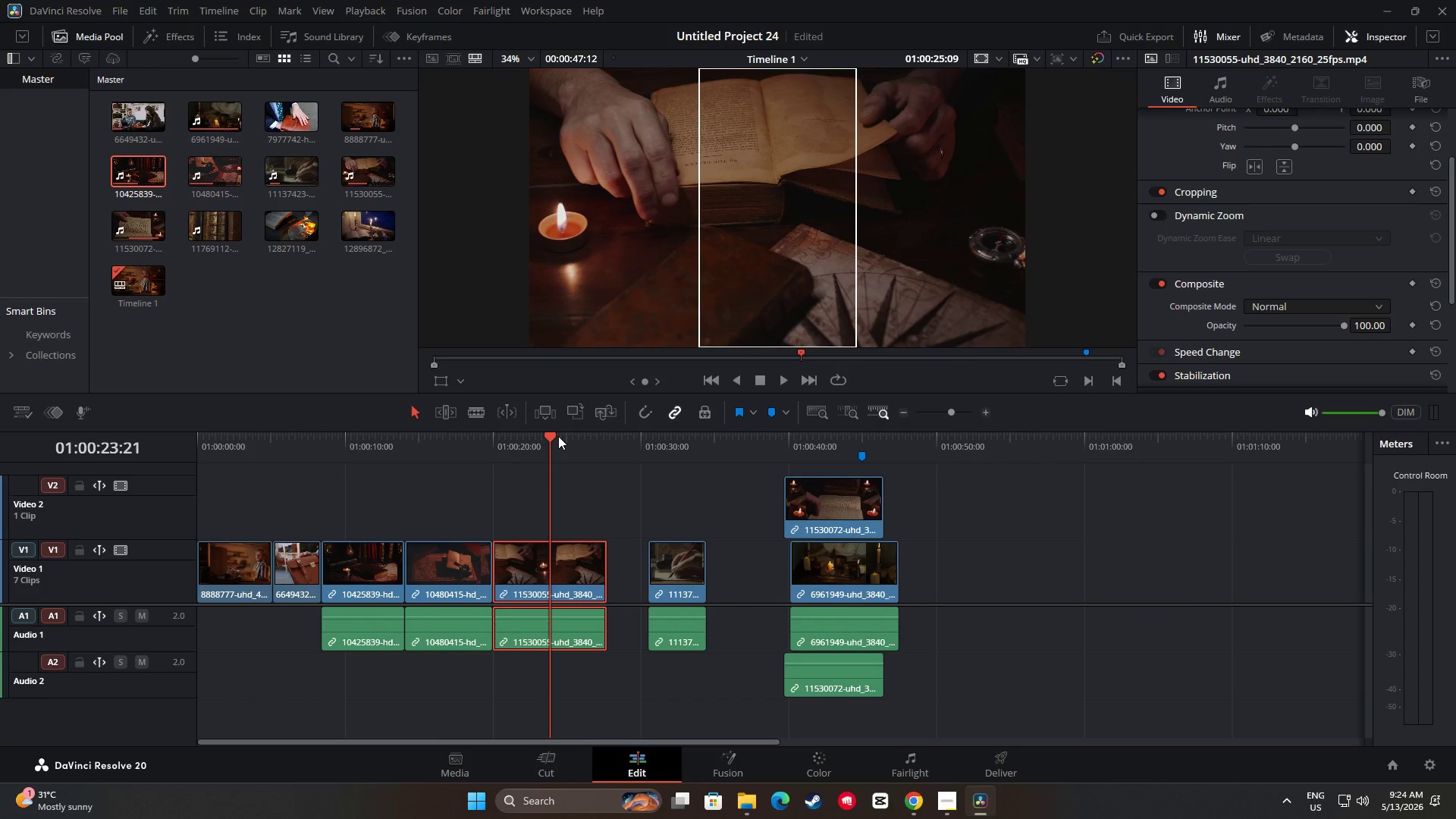 
left_click_drag(start_coordinate=[555, 436], to_coordinate=[567, 440])
 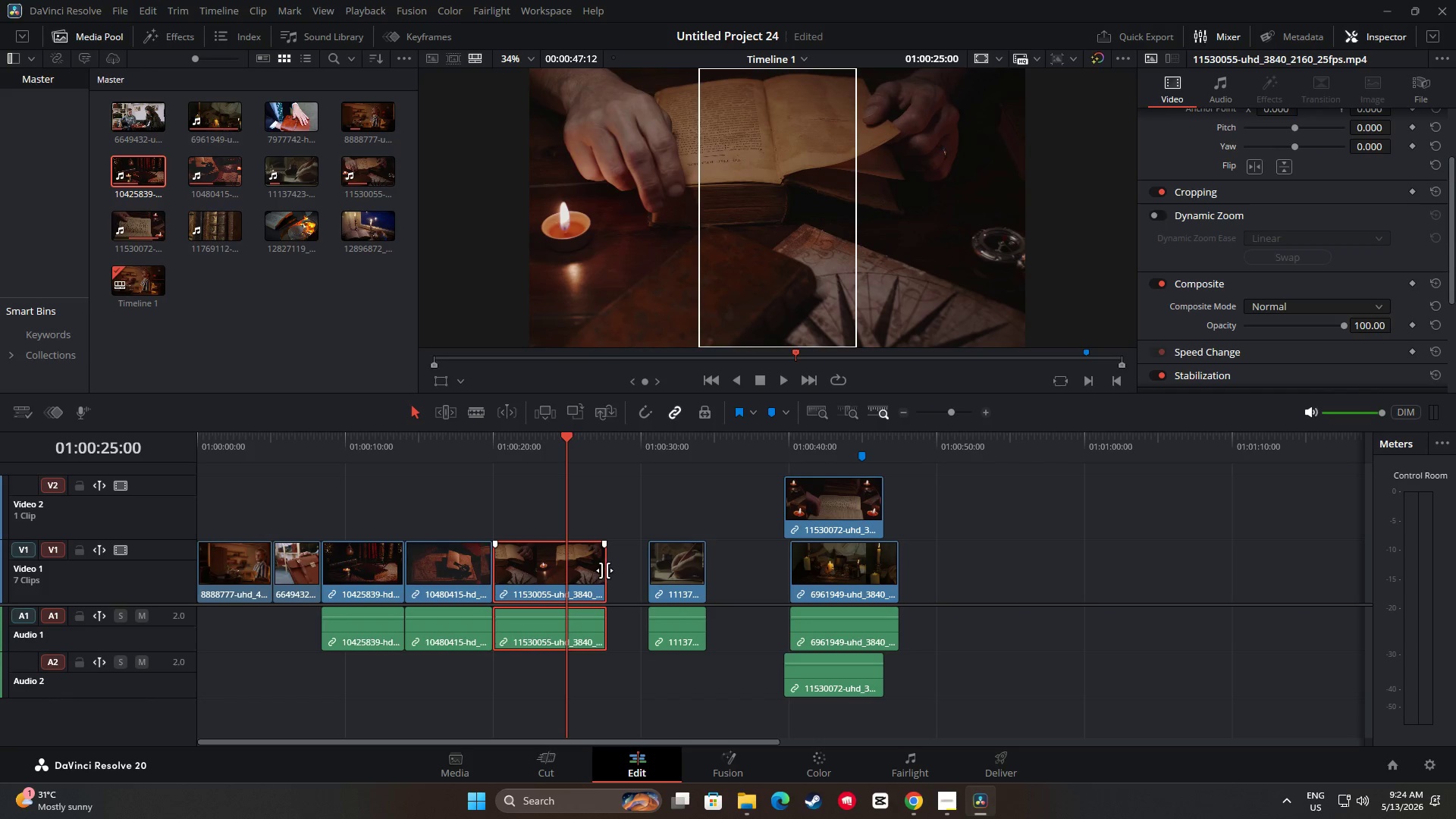 
left_click_drag(start_coordinate=[604, 570], to_coordinate=[566, 569])
 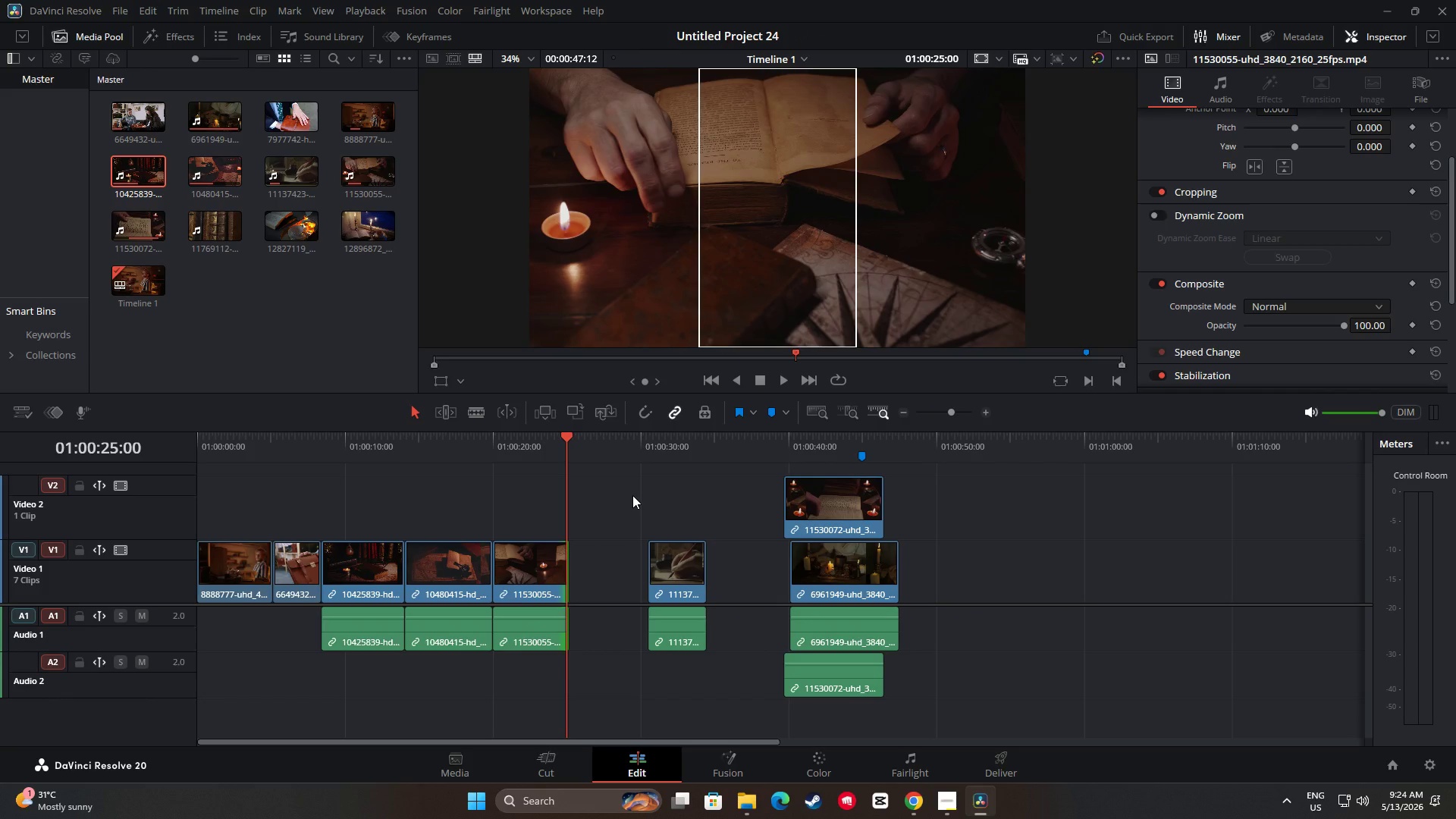 
wait(10.73)
 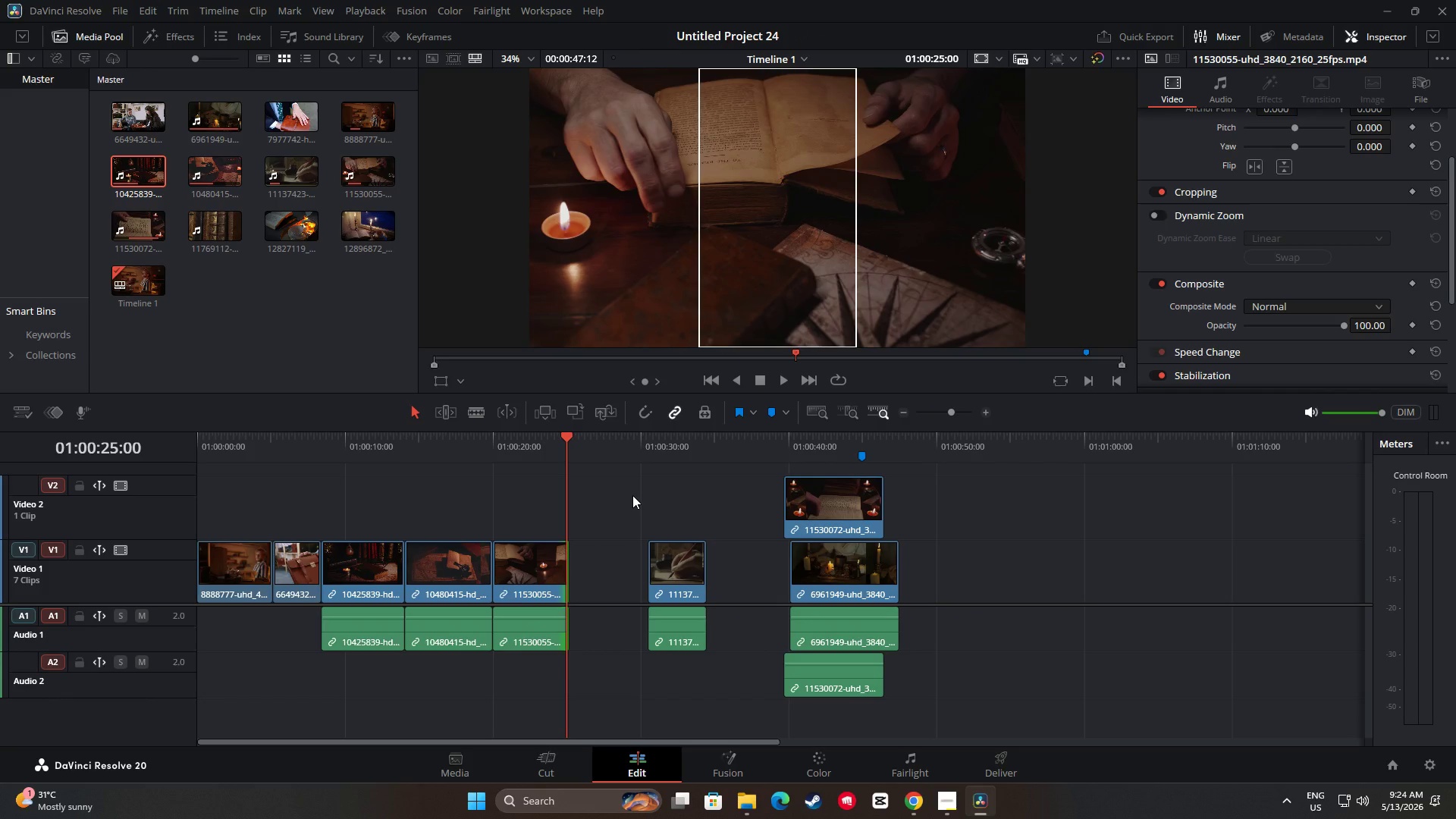 
left_click_drag(start_coordinate=[674, 585], to_coordinate=[595, 583])
 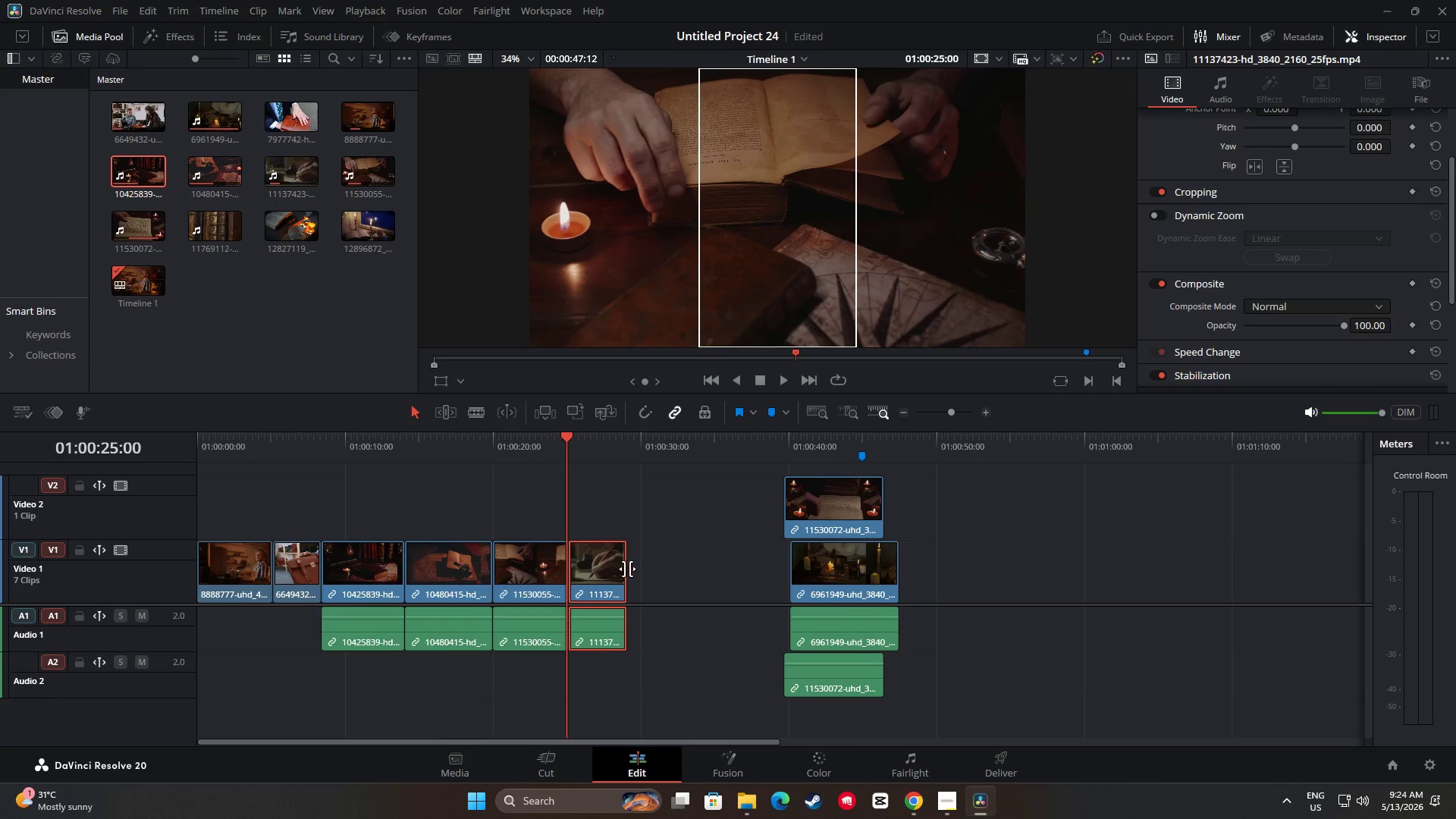 
right_click([593, 583])
 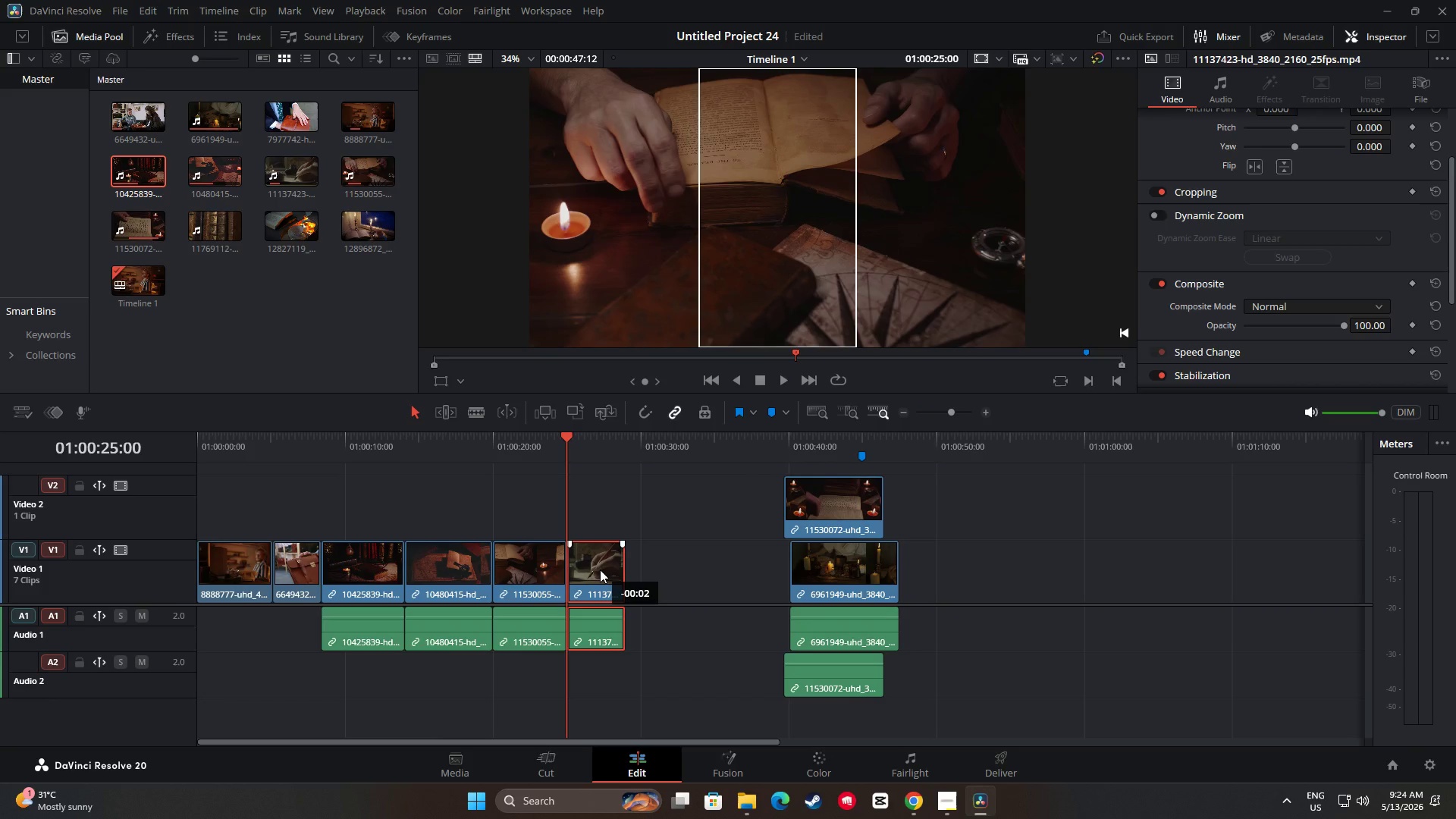 
left_click_drag(start_coordinate=[619, 564], to_coordinate=[635, 564])
 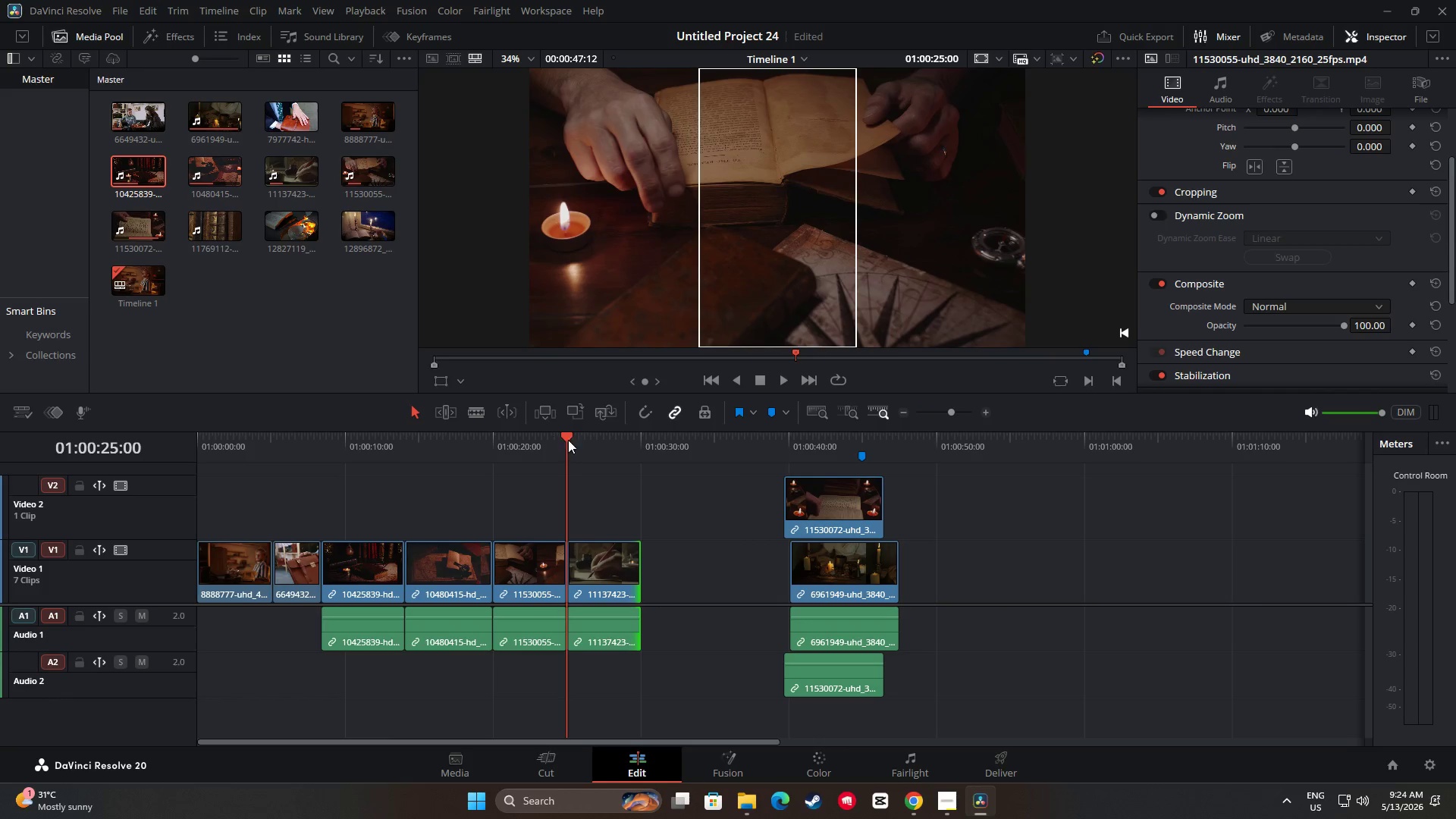 
left_click_drag(start_coordinate=[571, 440], to_coordinate=[641, 450])
 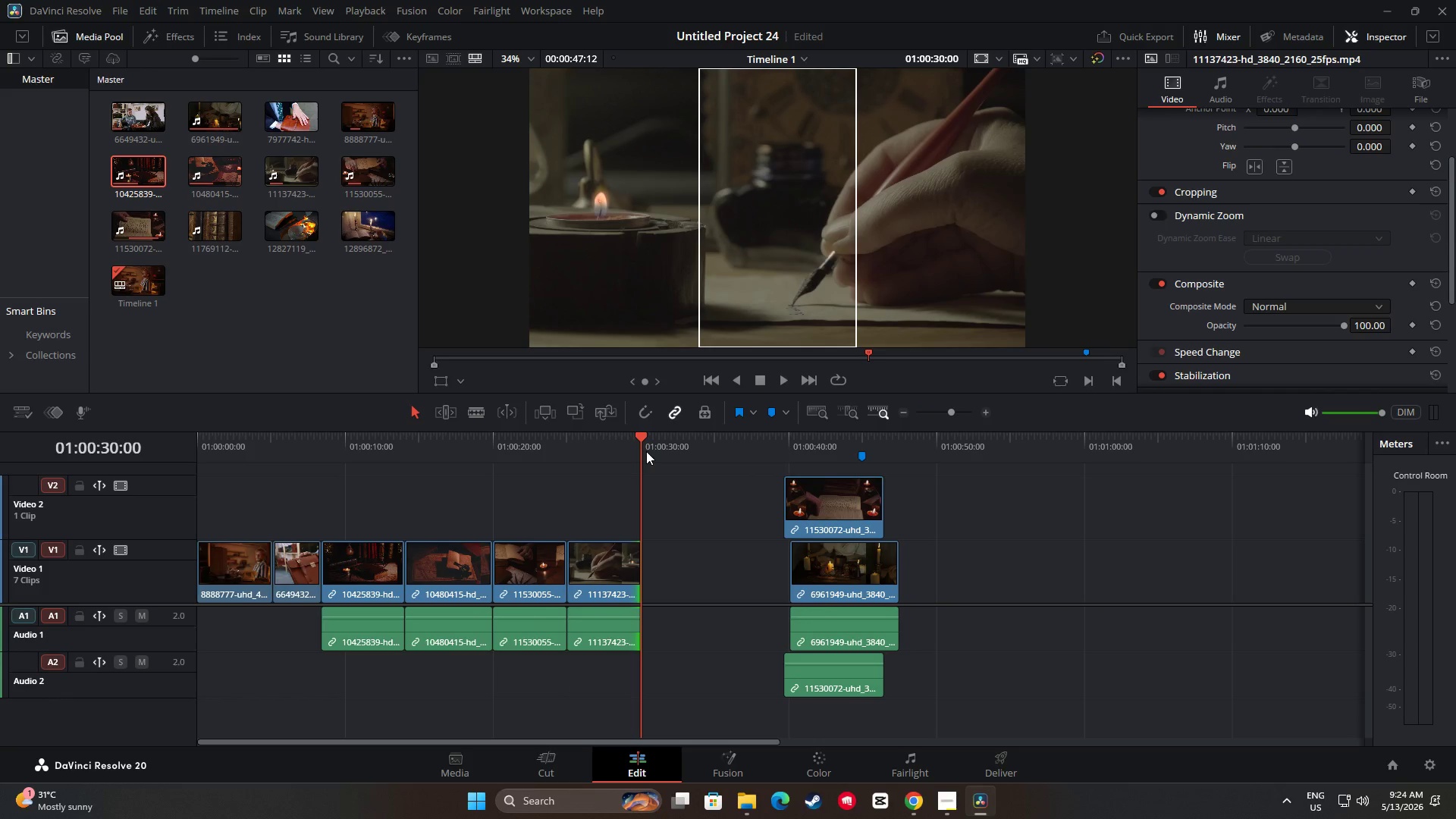 
left_click_drag(start_coordinate=[843, 499], to_coordinate=[752, 491])
 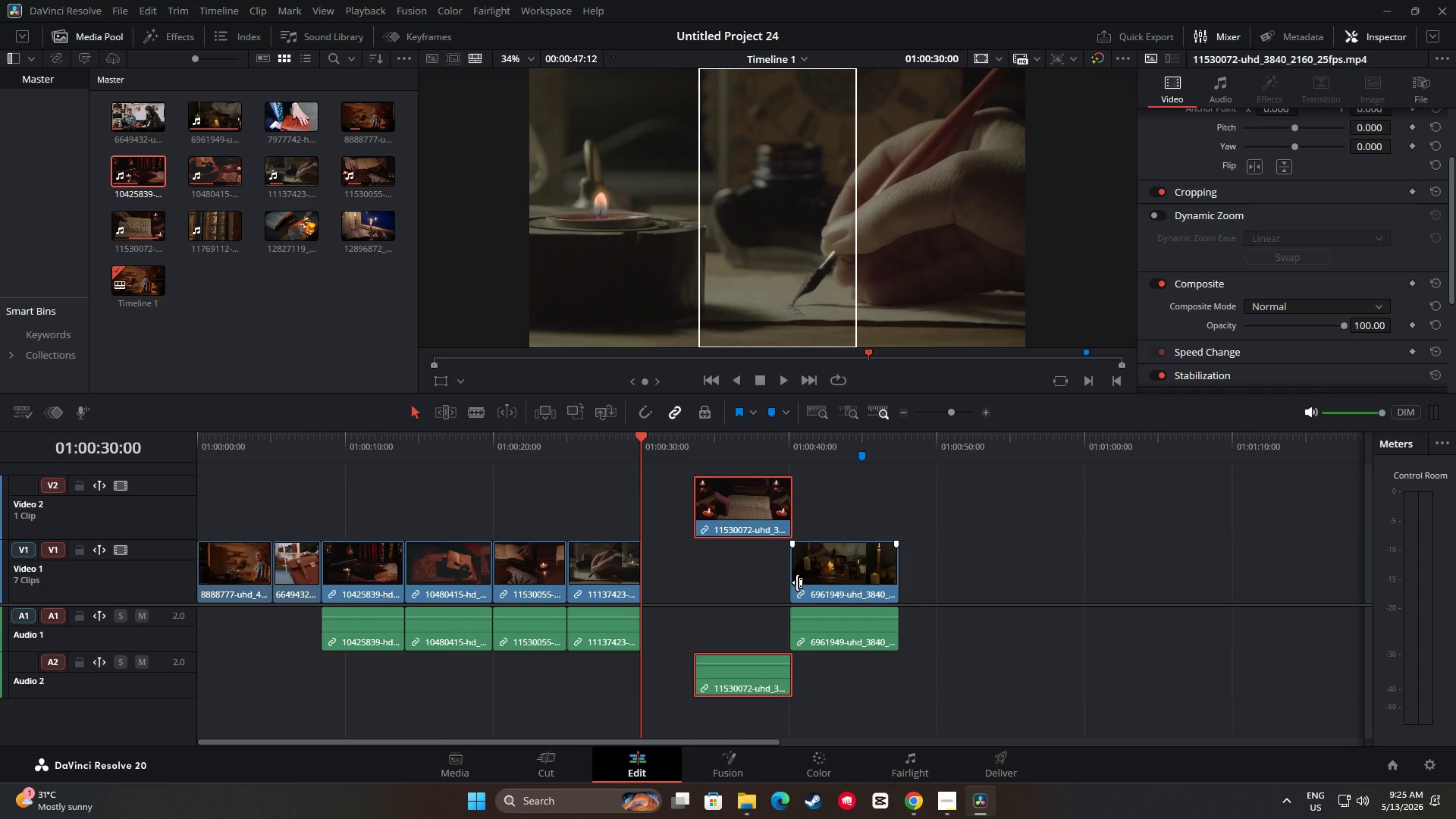 
wait(27.8)
 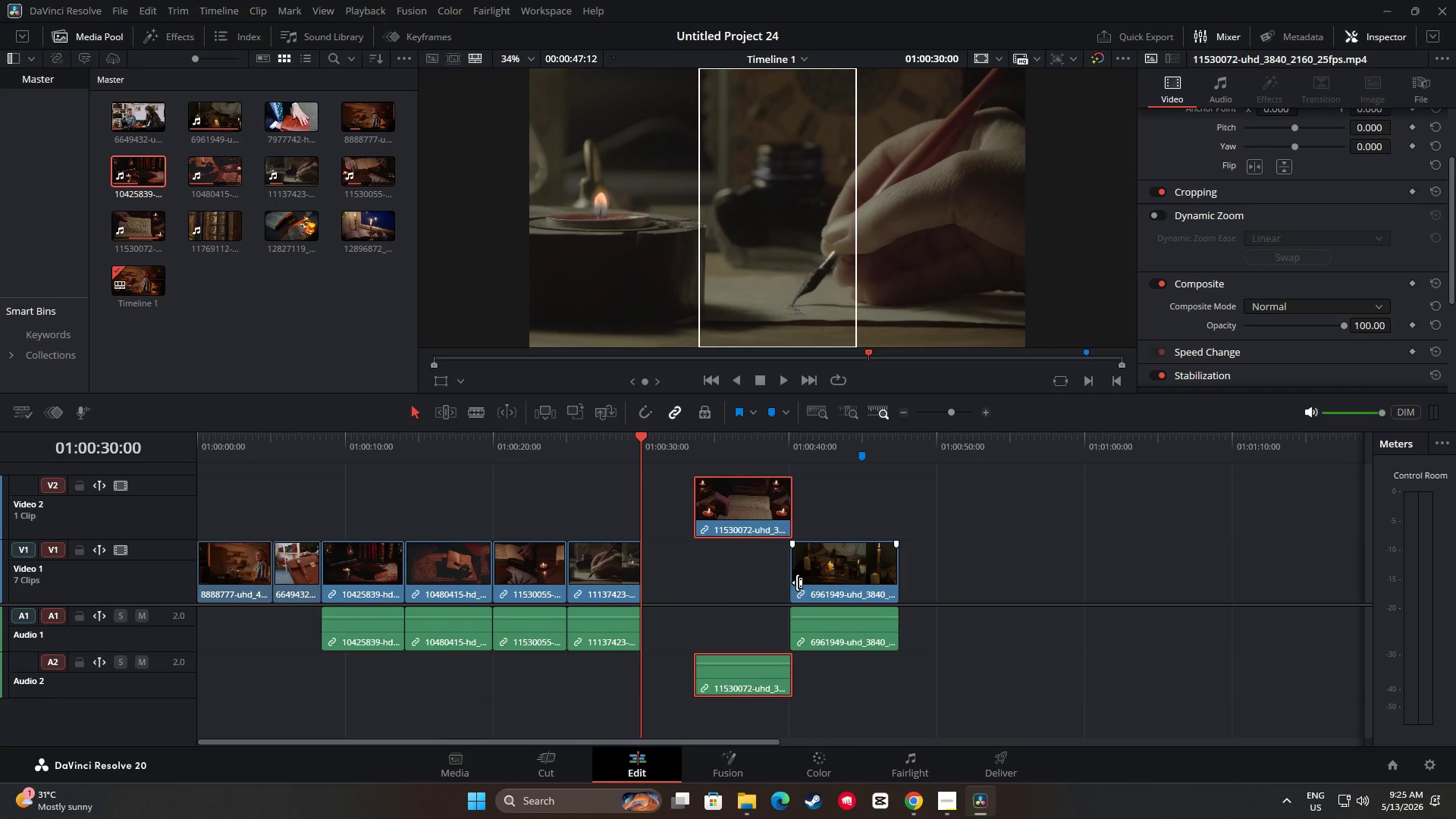 
left_click_drag(start_coordinate=[642, 438], to_coordinate=[293, 452])
 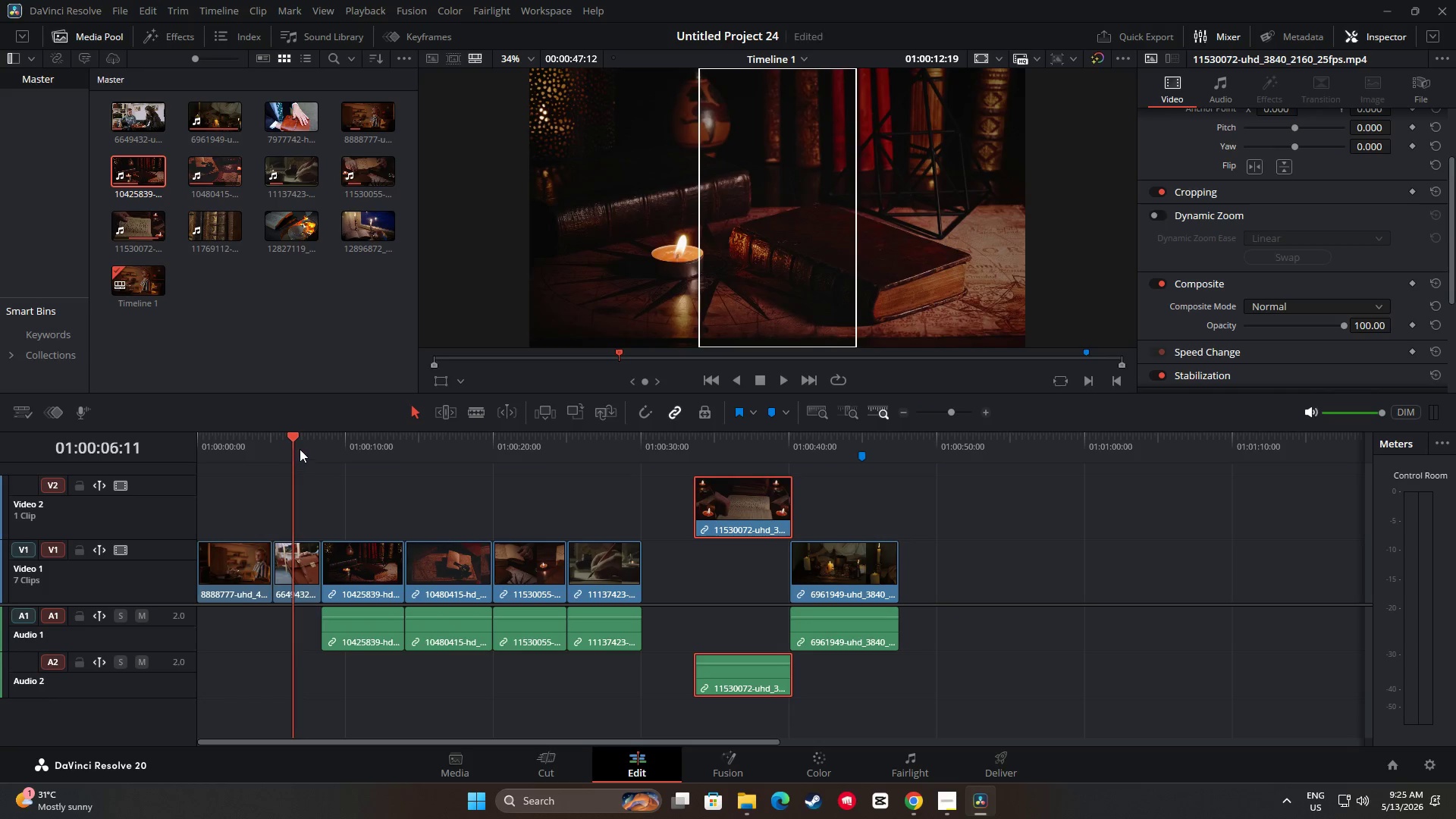 
key(Space)
 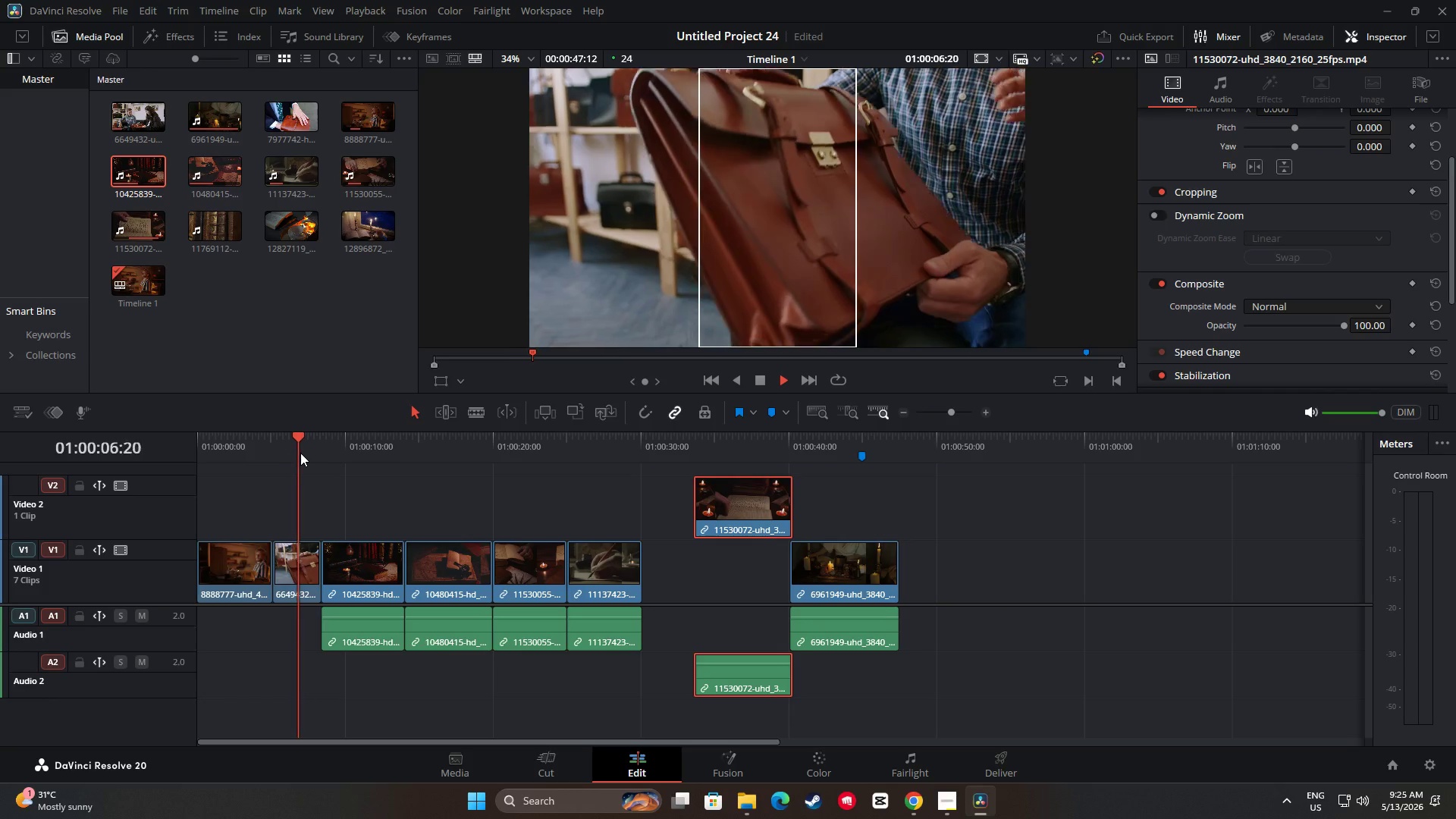 
key(Space)
 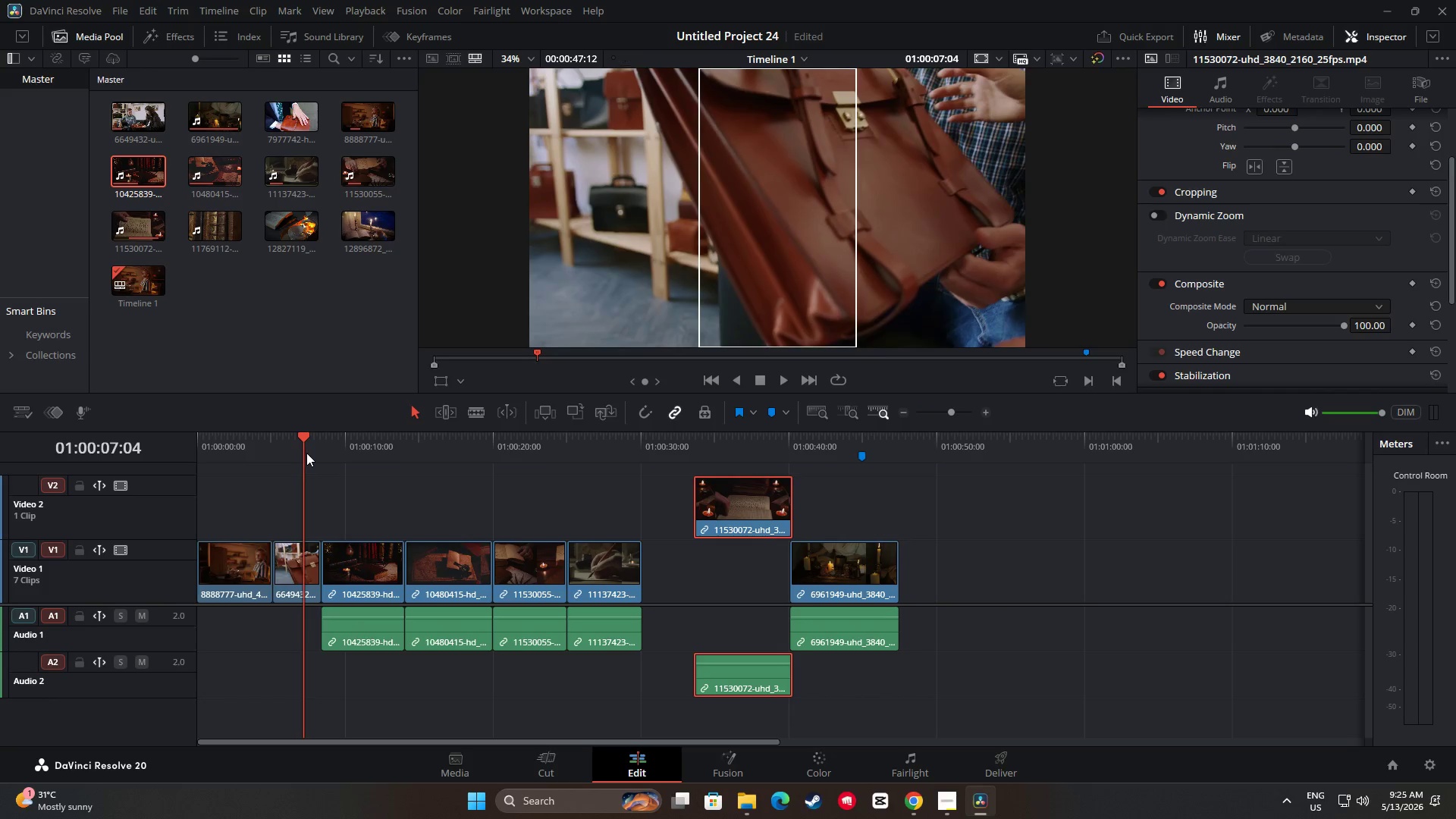 
key(Space)
 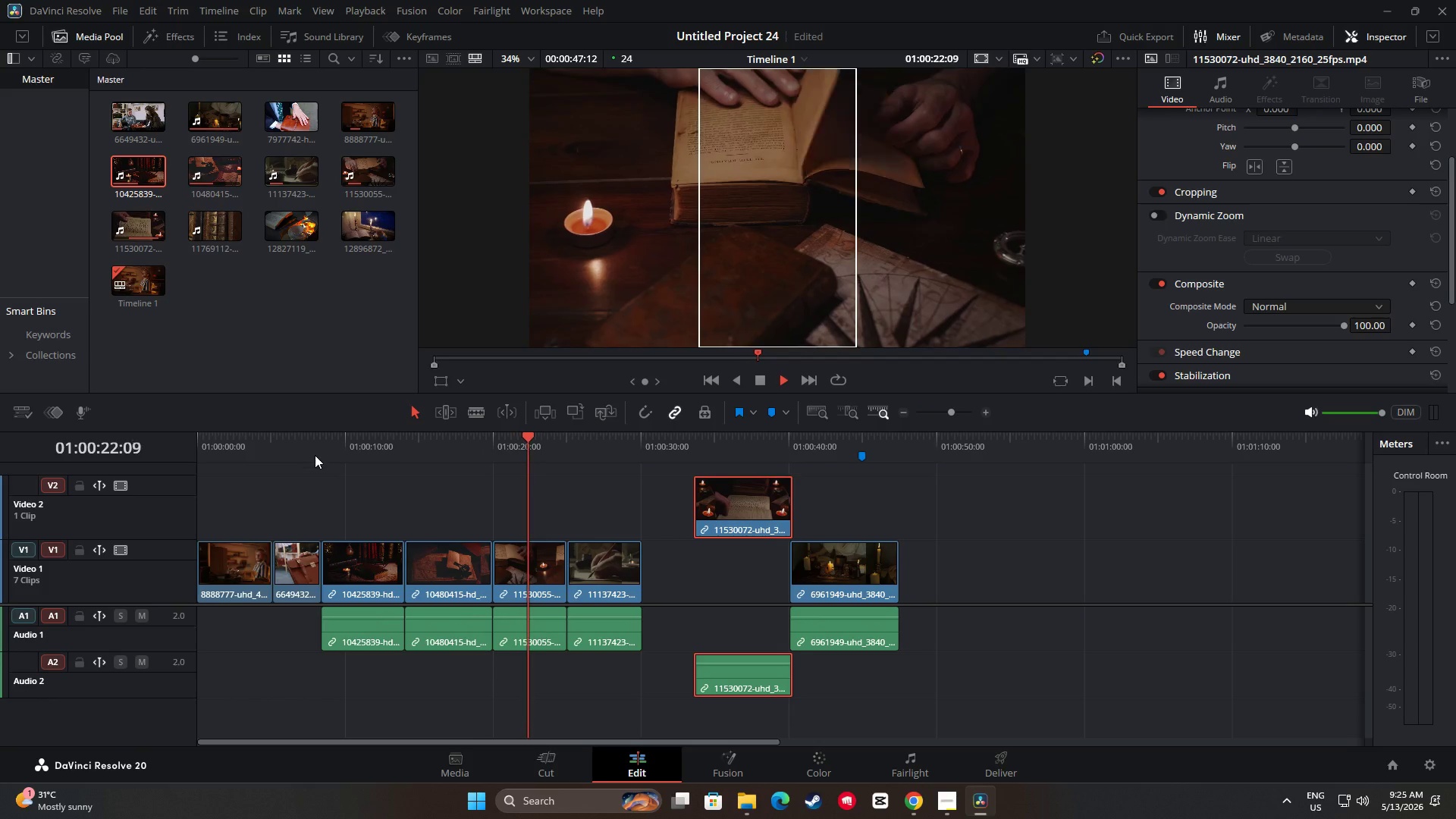 
wait(20.31)
 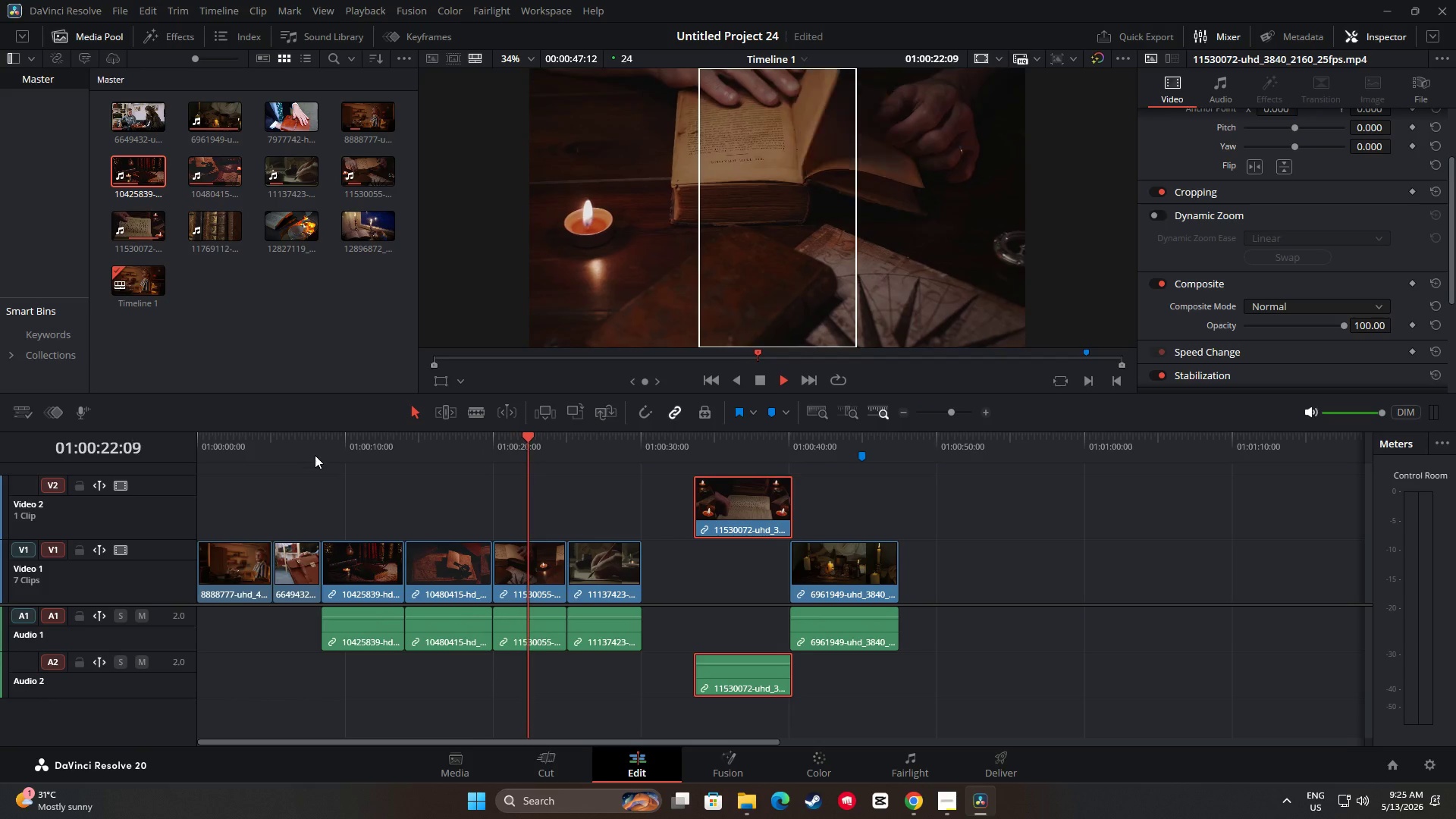 
left_click_drag(start_coordinate=[598, 444], to_coordinate=[119, 473])
 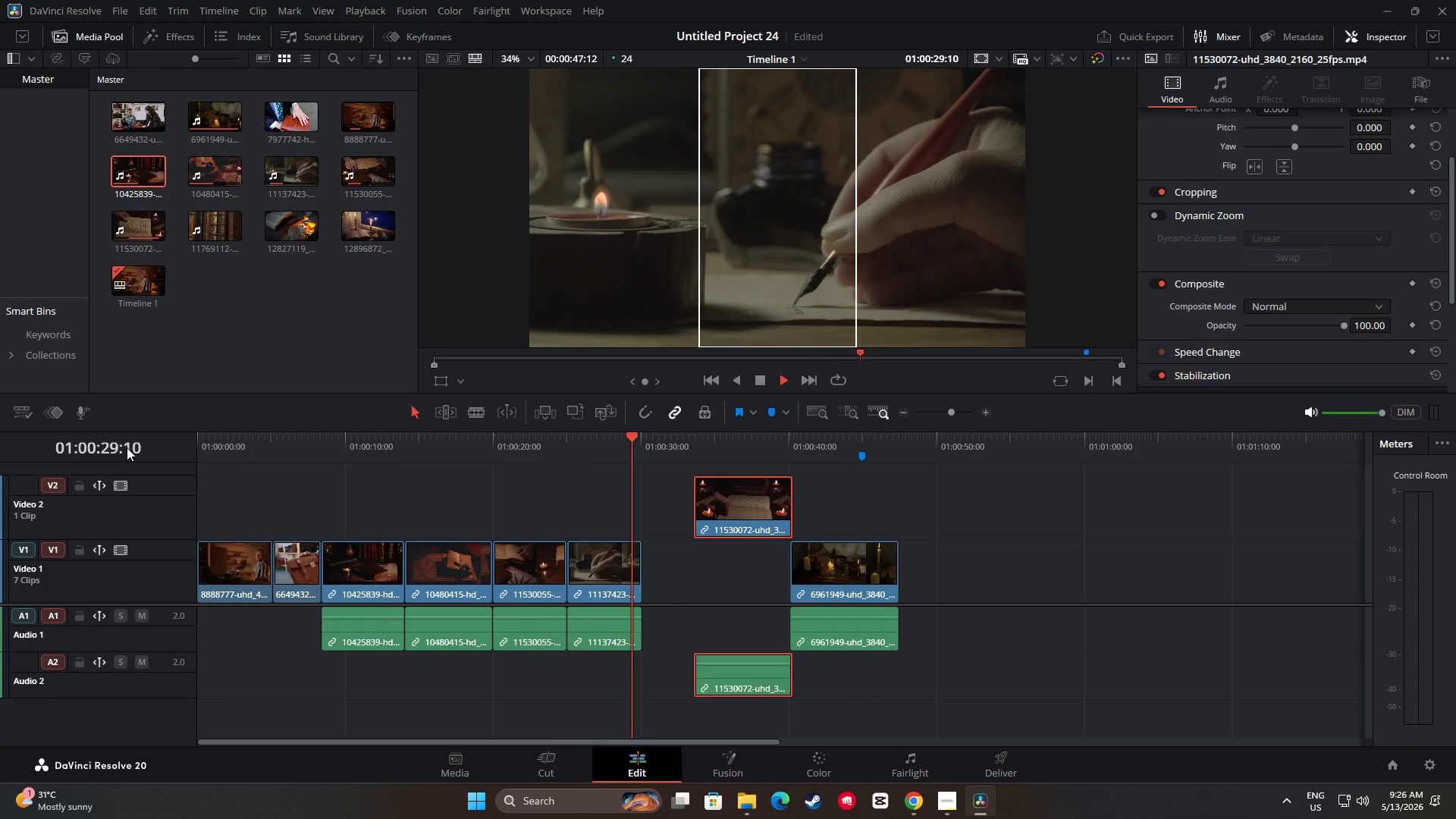 
wait(34.92)
 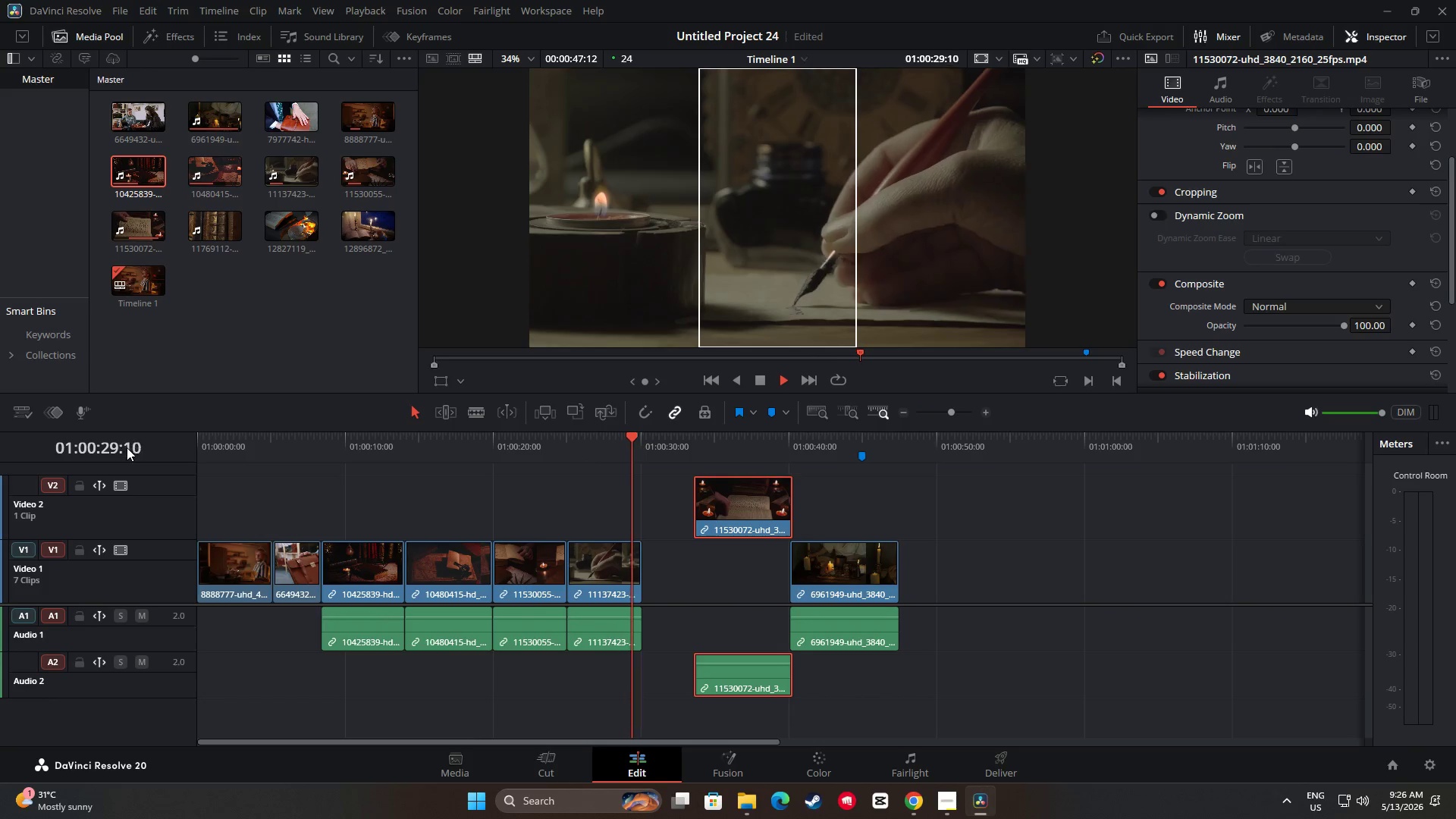 
key(Space)
 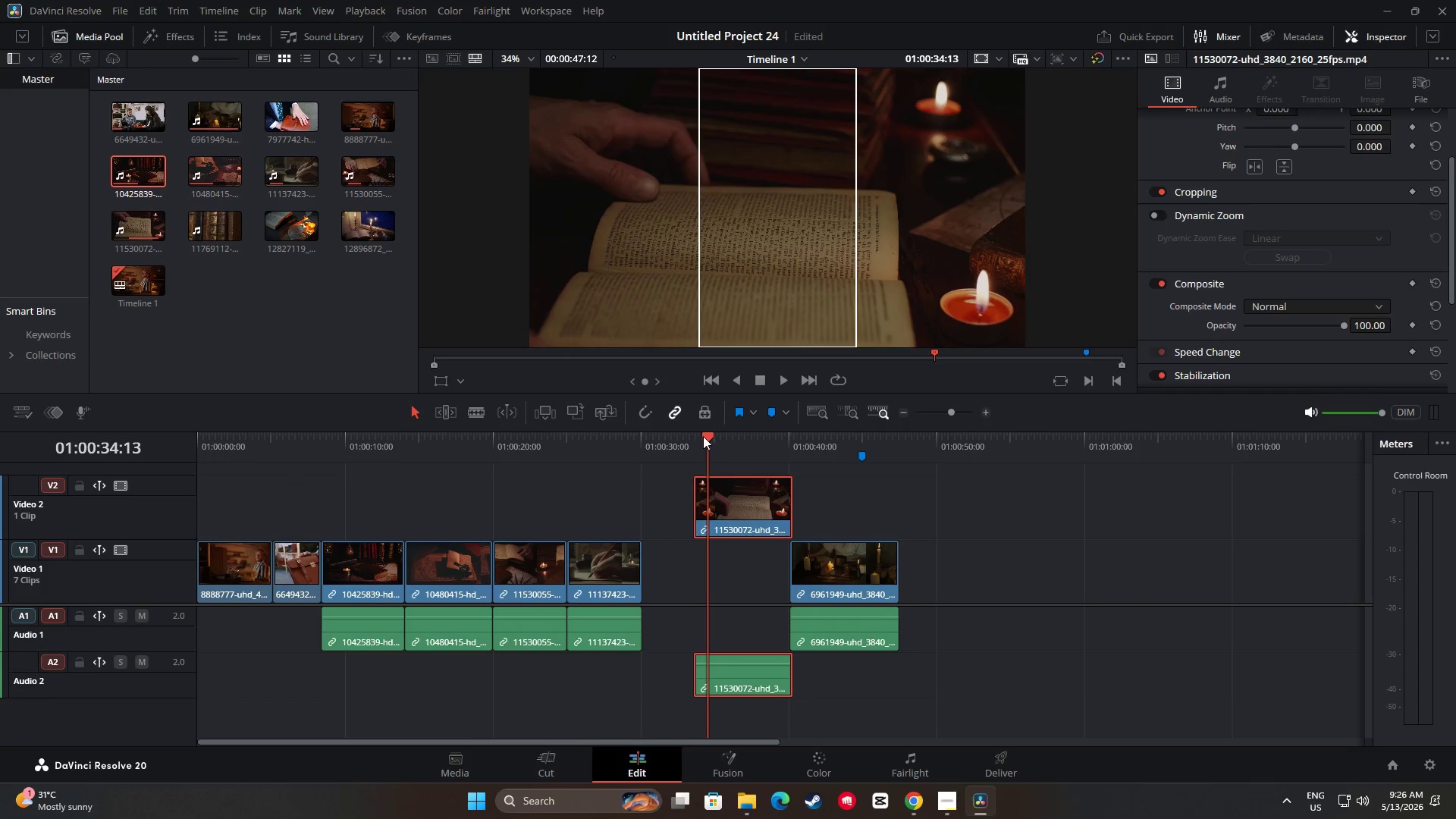 
left_click_drag(start_coordinate=[704, 435], to_coordinate=[548, 435])
 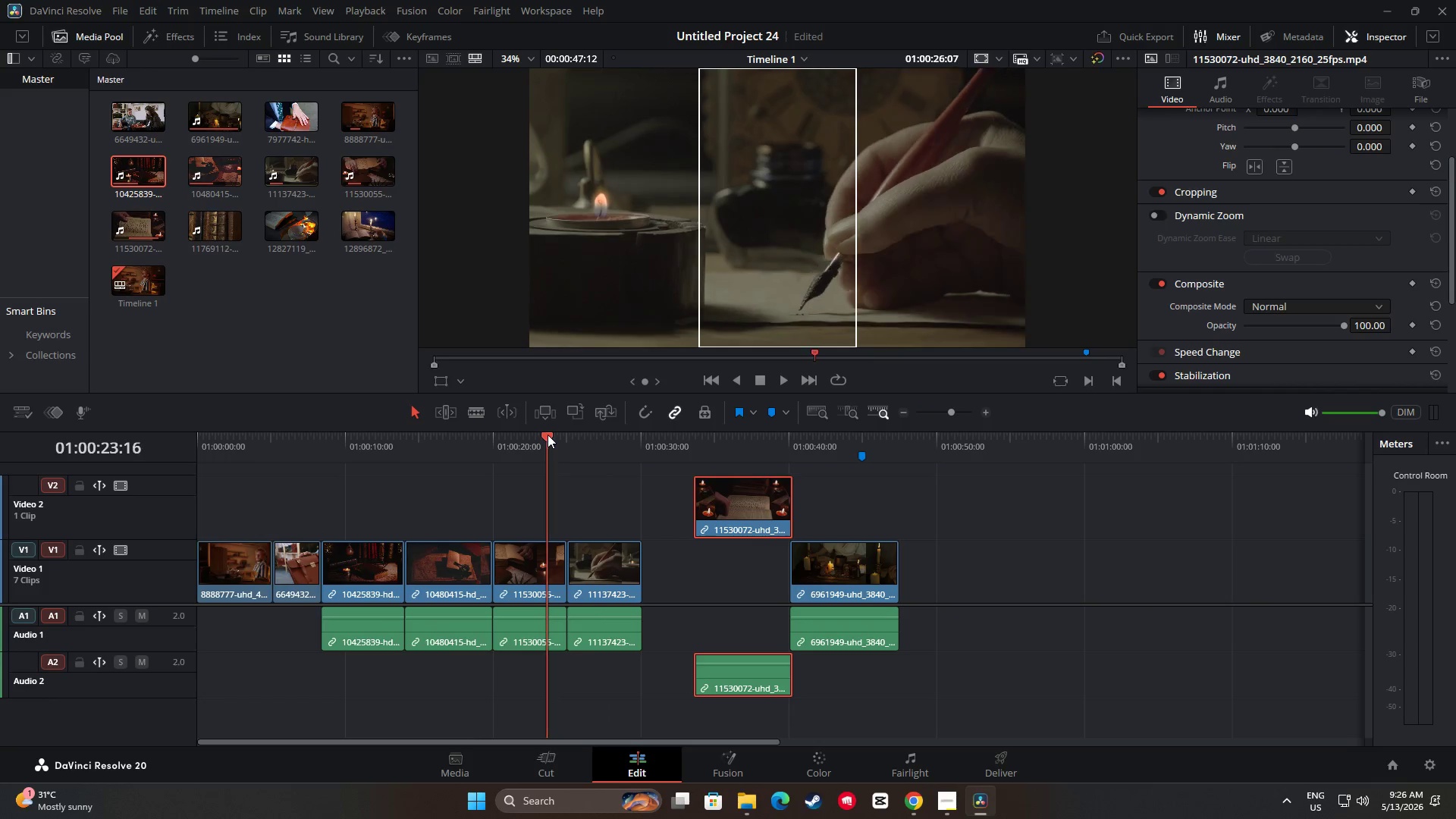 
key(Space)
 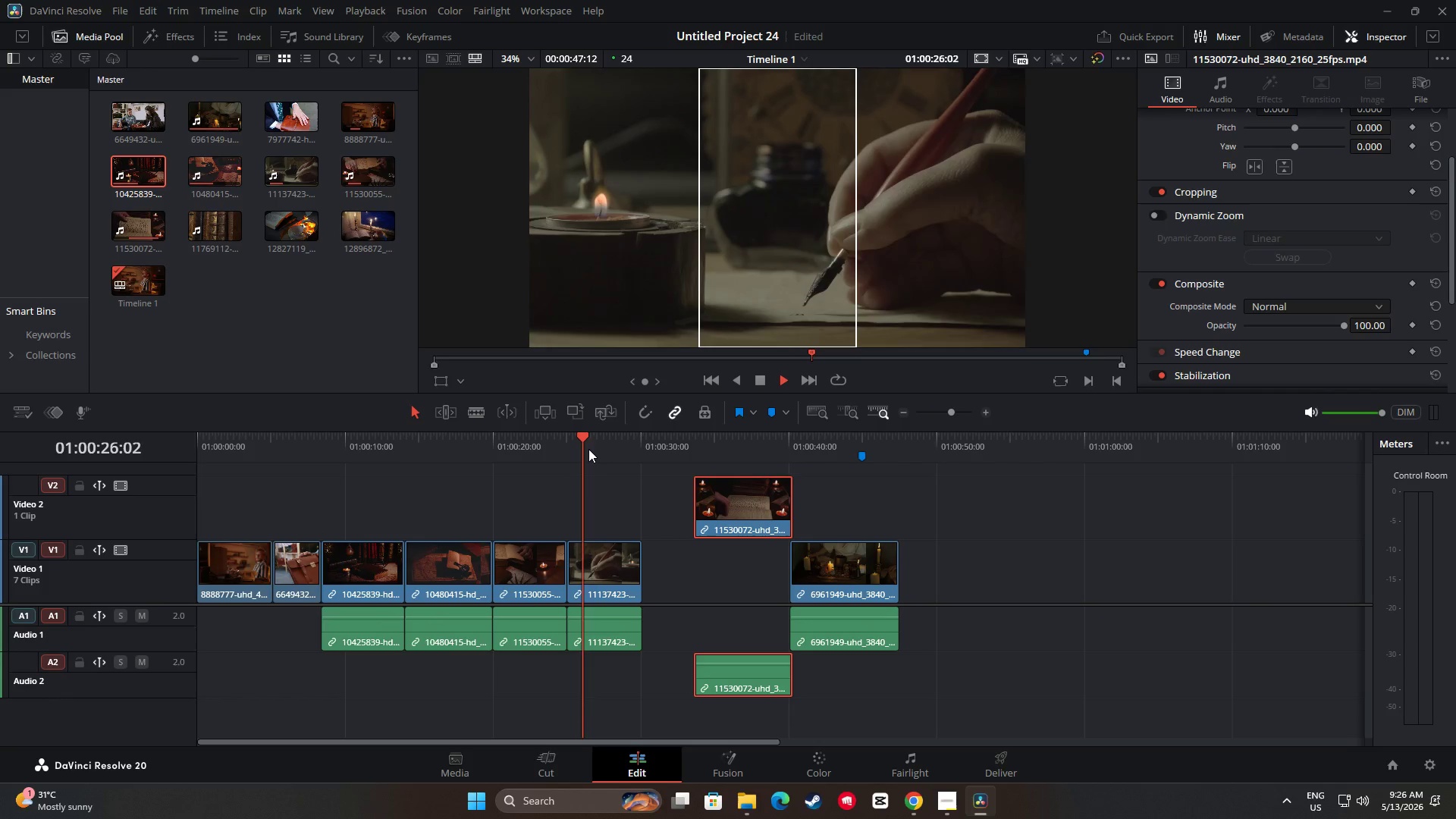 
key(Space)
 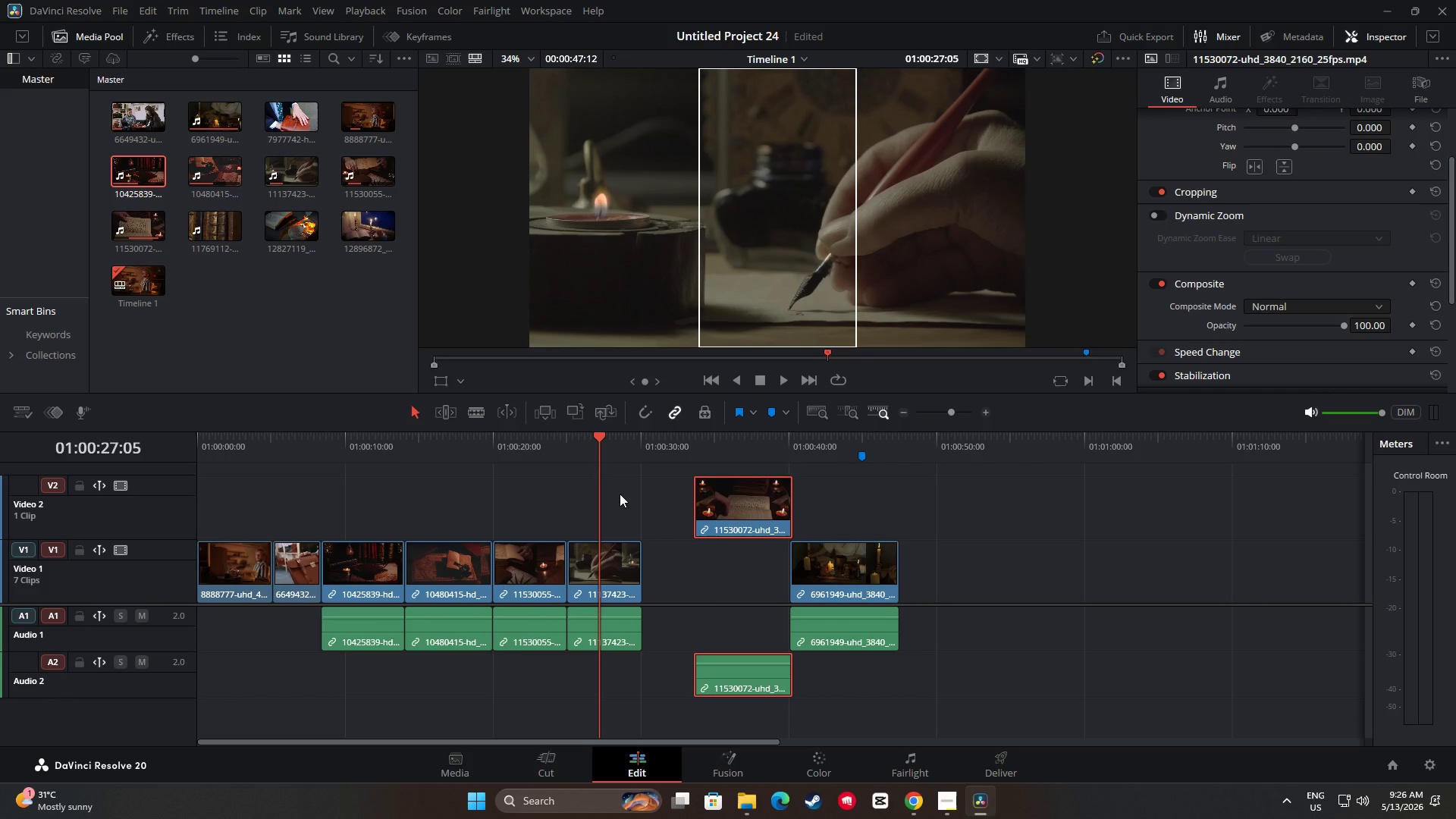 
key(Space)
 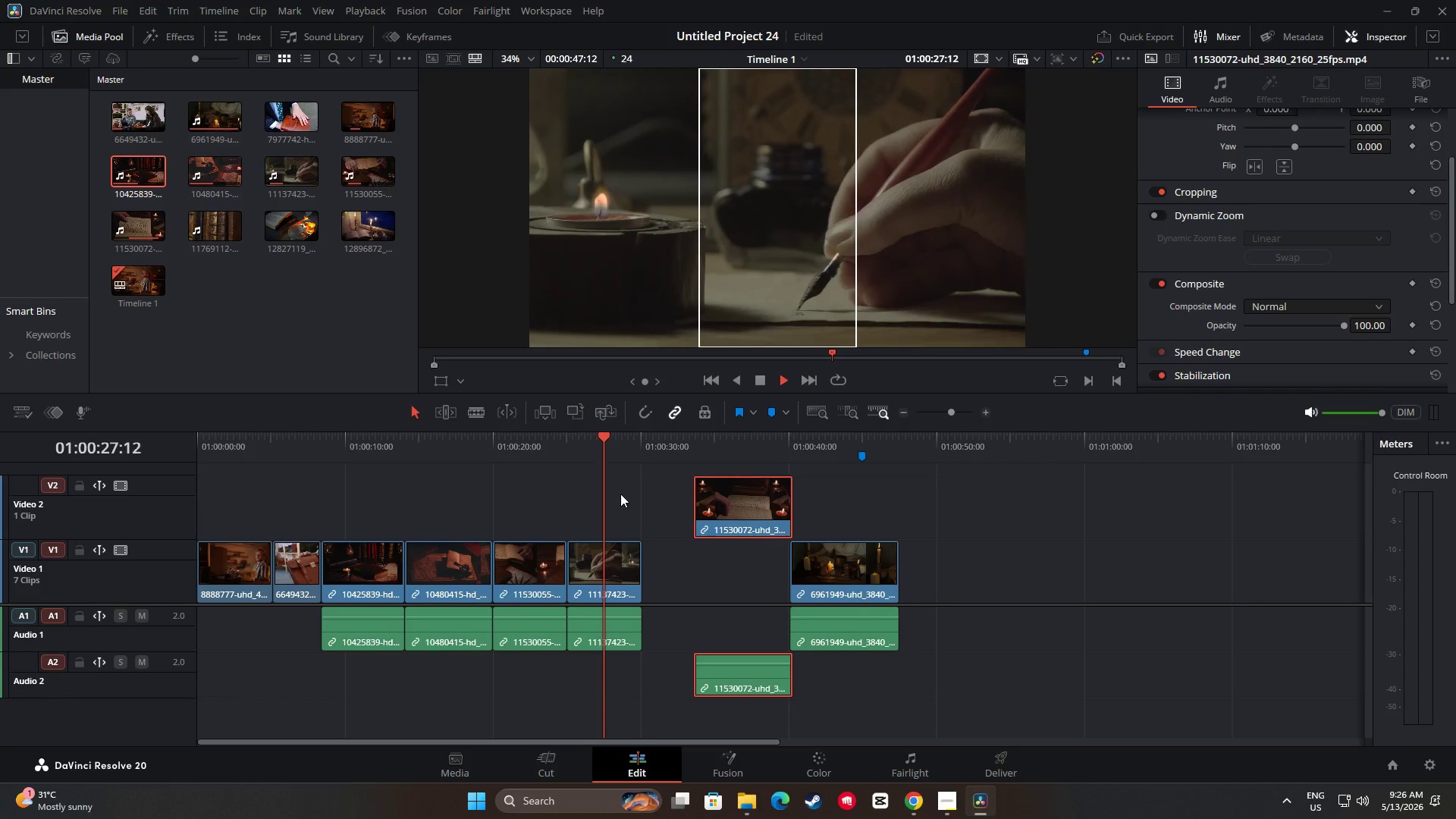 
key(Space)
 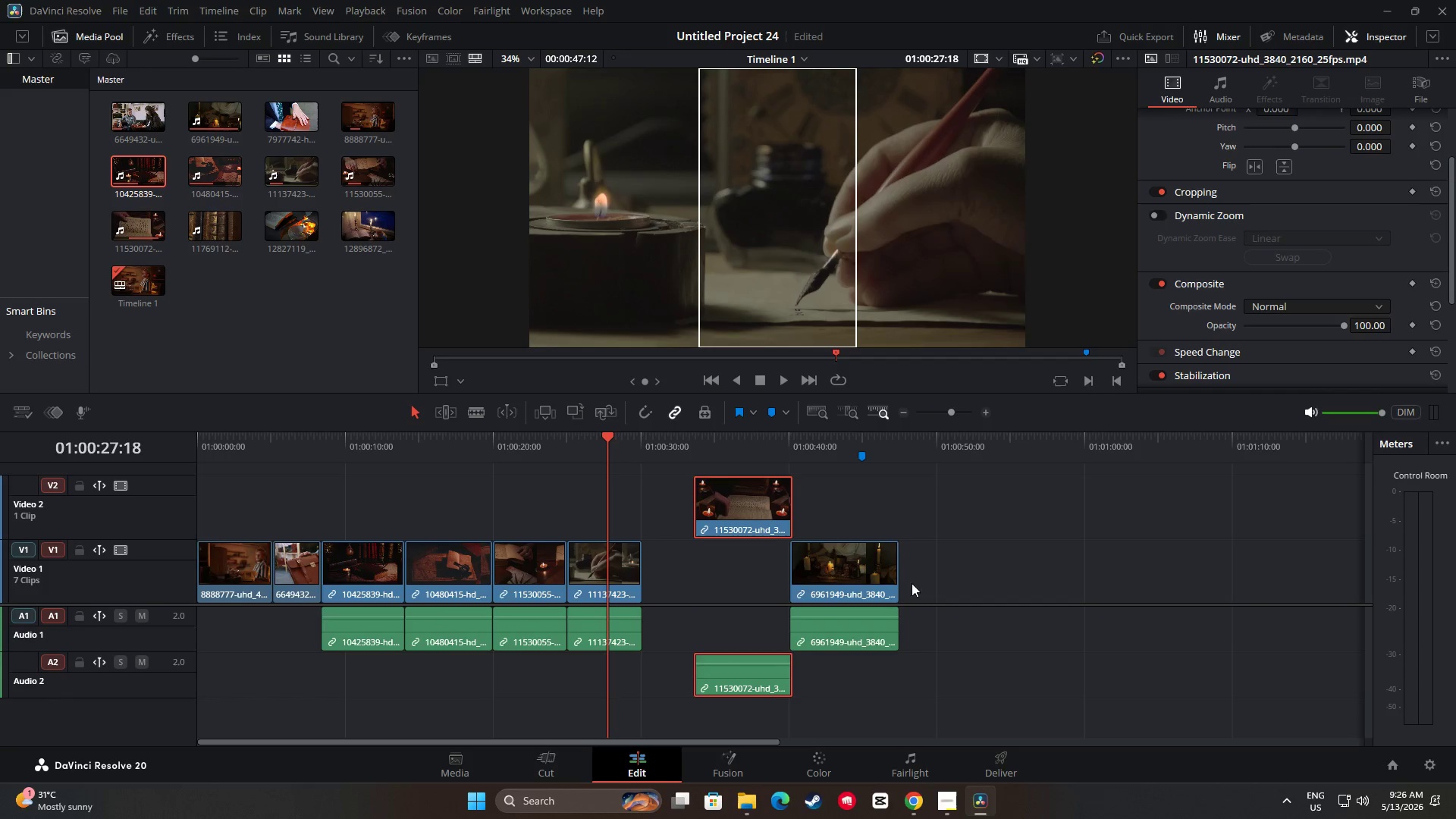 
left_click_drag(start_coordinate=[911, 582], to_coordinate=[858, 576])
 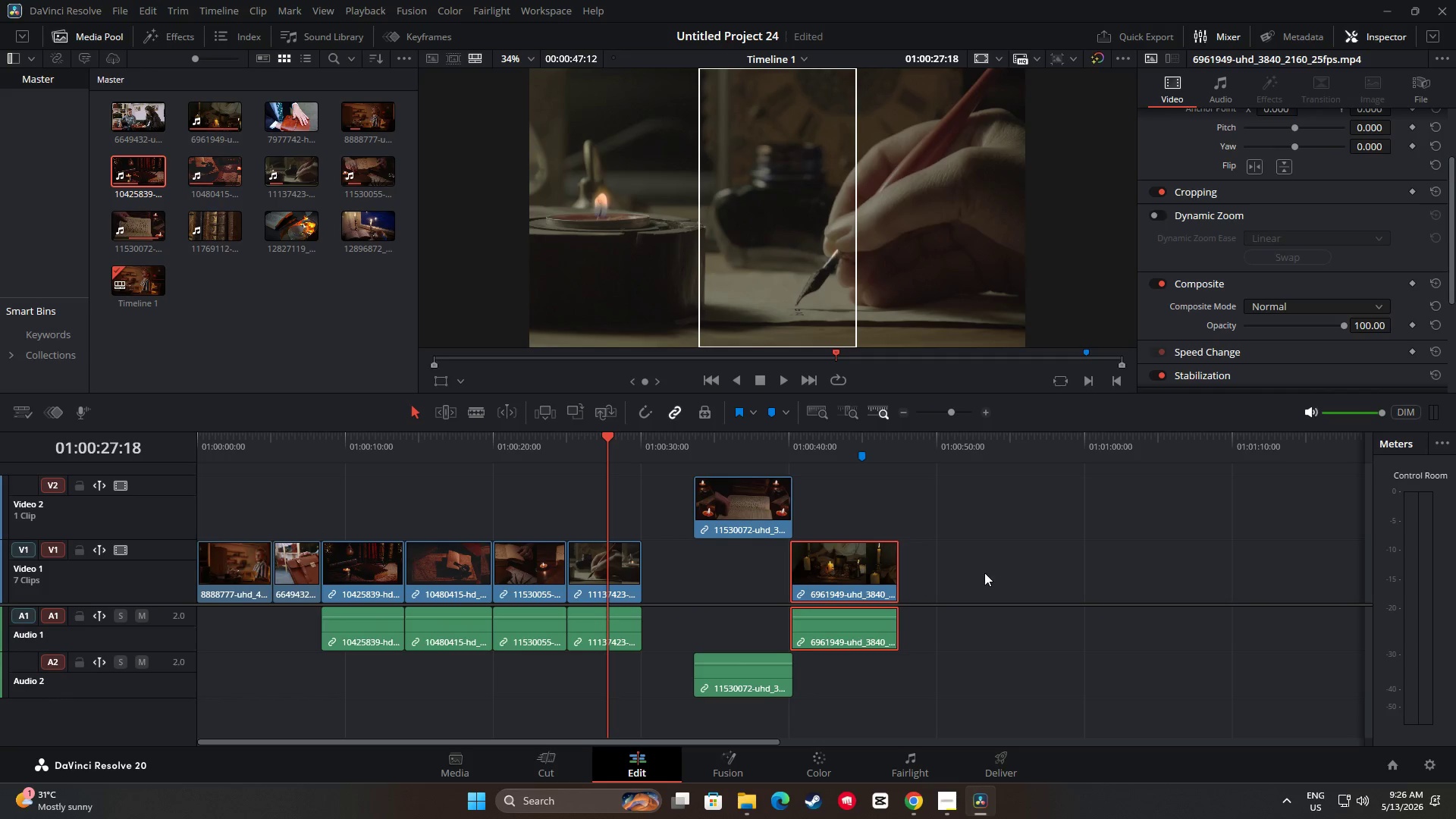 
left_click_drag(start_coordinate=[984, 573], to_coordinate=[978, 576])
 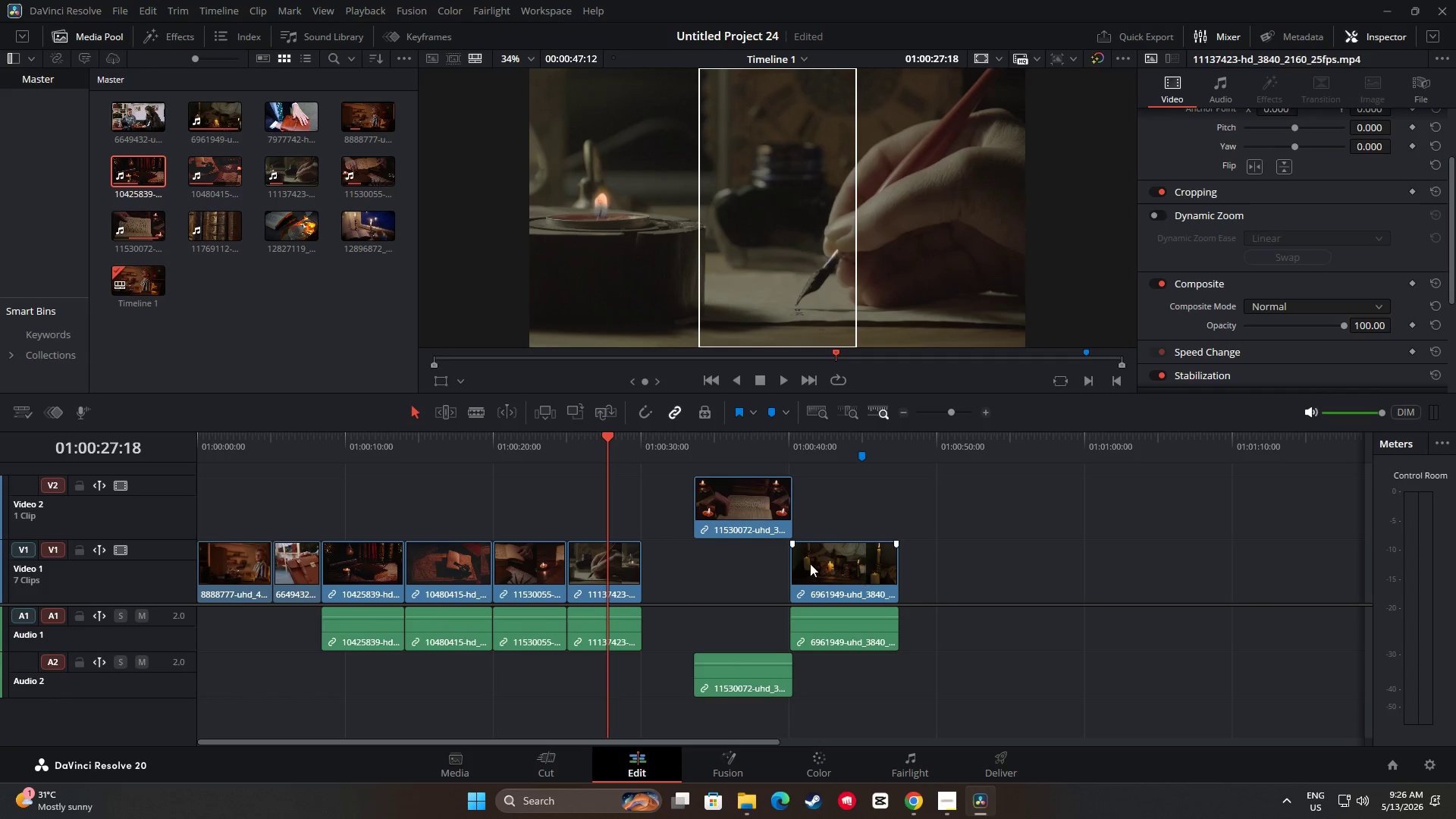 
left_click_drag(start_coordinate=[810, 563], to_coordinate=[661, 576])
 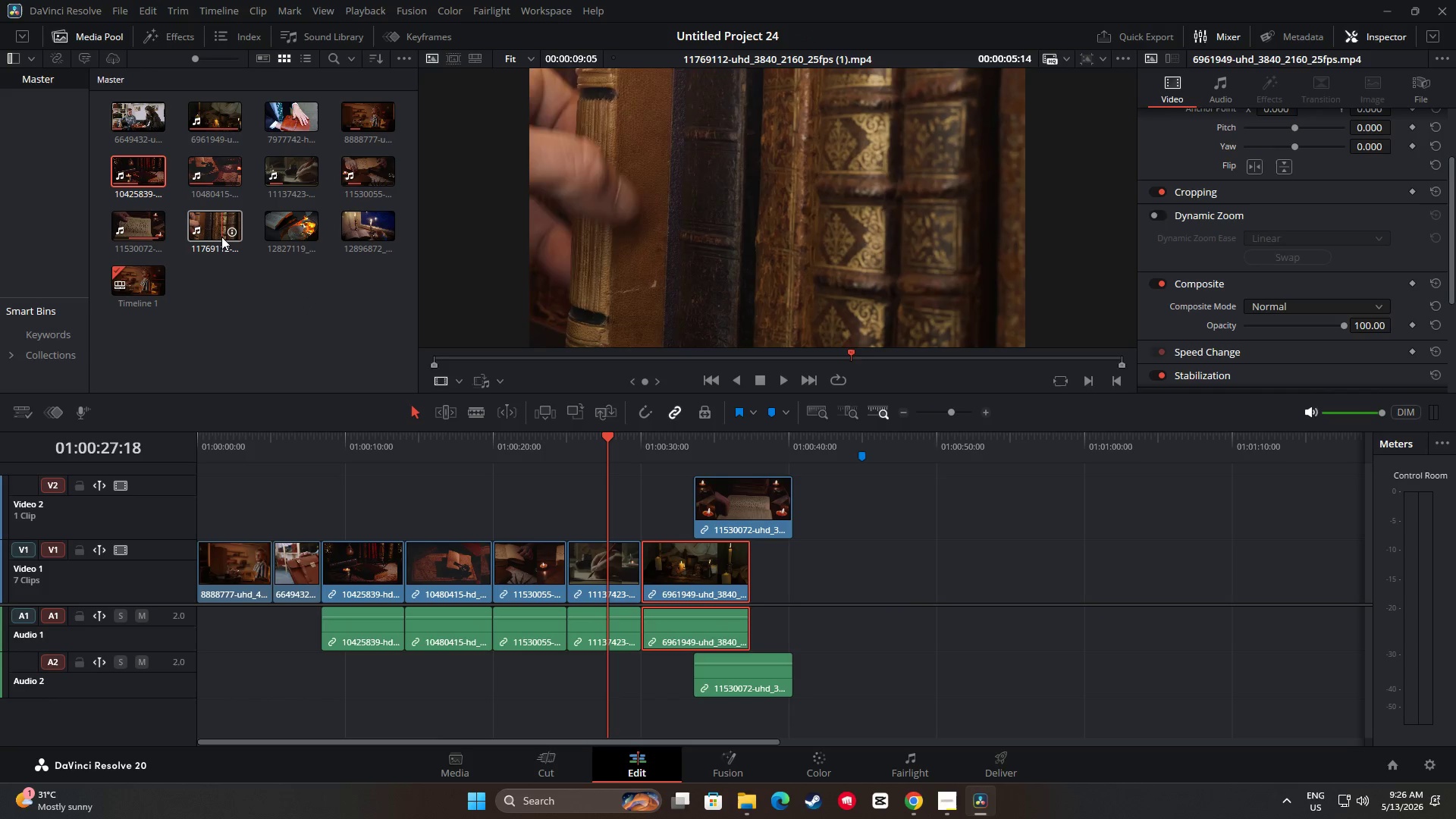 
wait(11.91)
 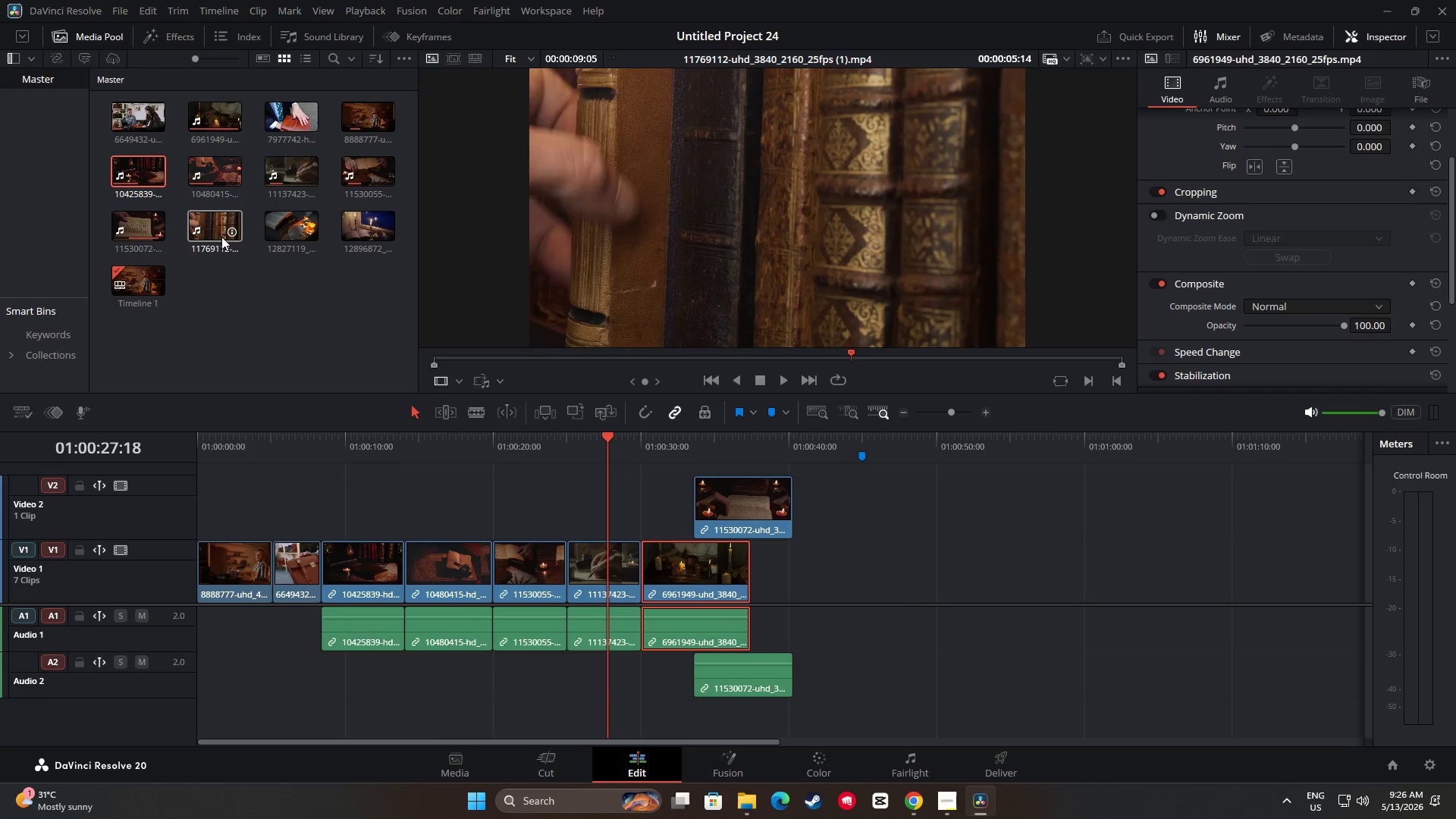 
left_click_drag(start_coordinate=[698, 569], to_coordinate=[821, 572])
 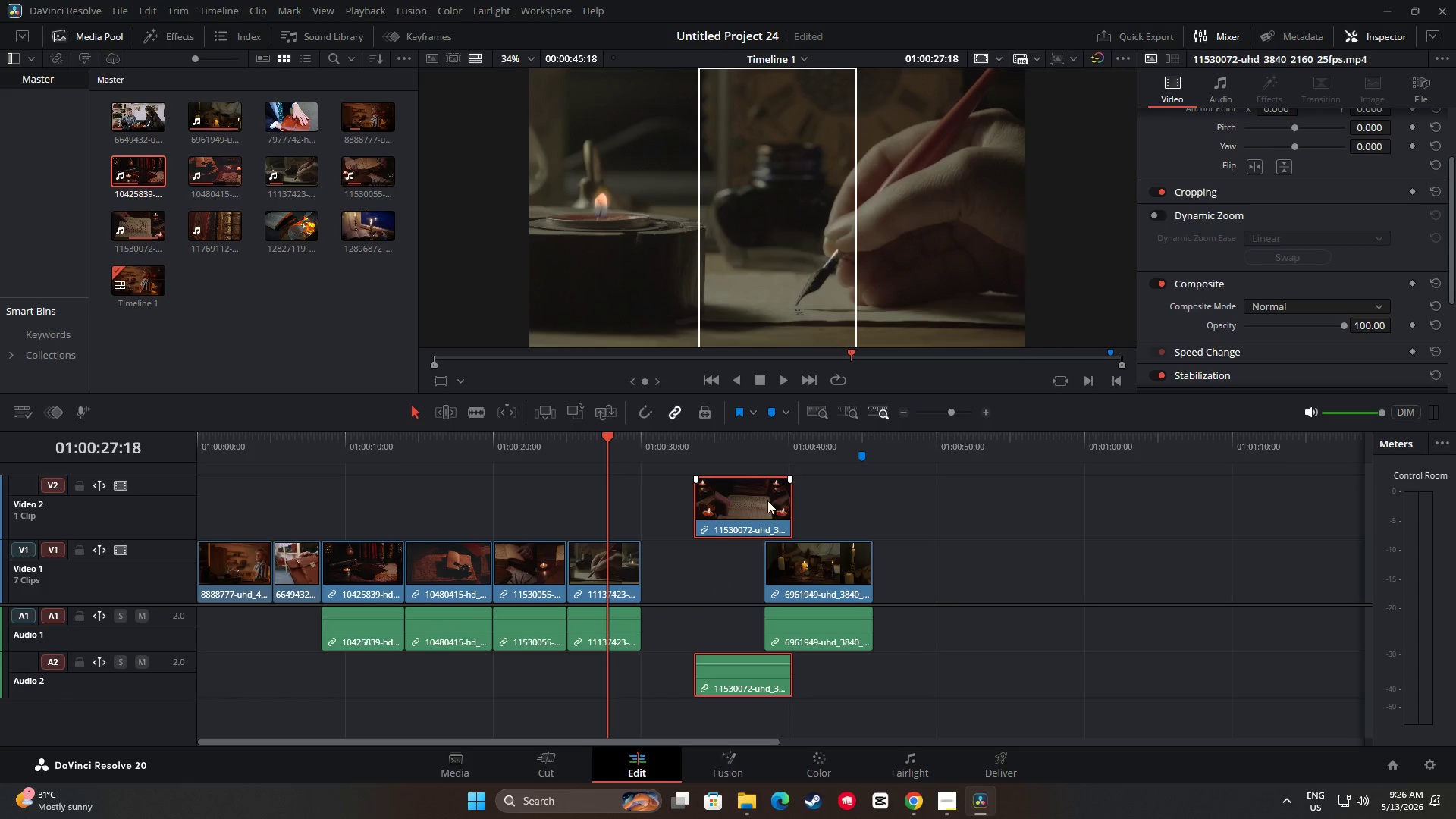 
left_click_drag(start_coordinate=[746, 496], to_coordinate=[720, 498])
 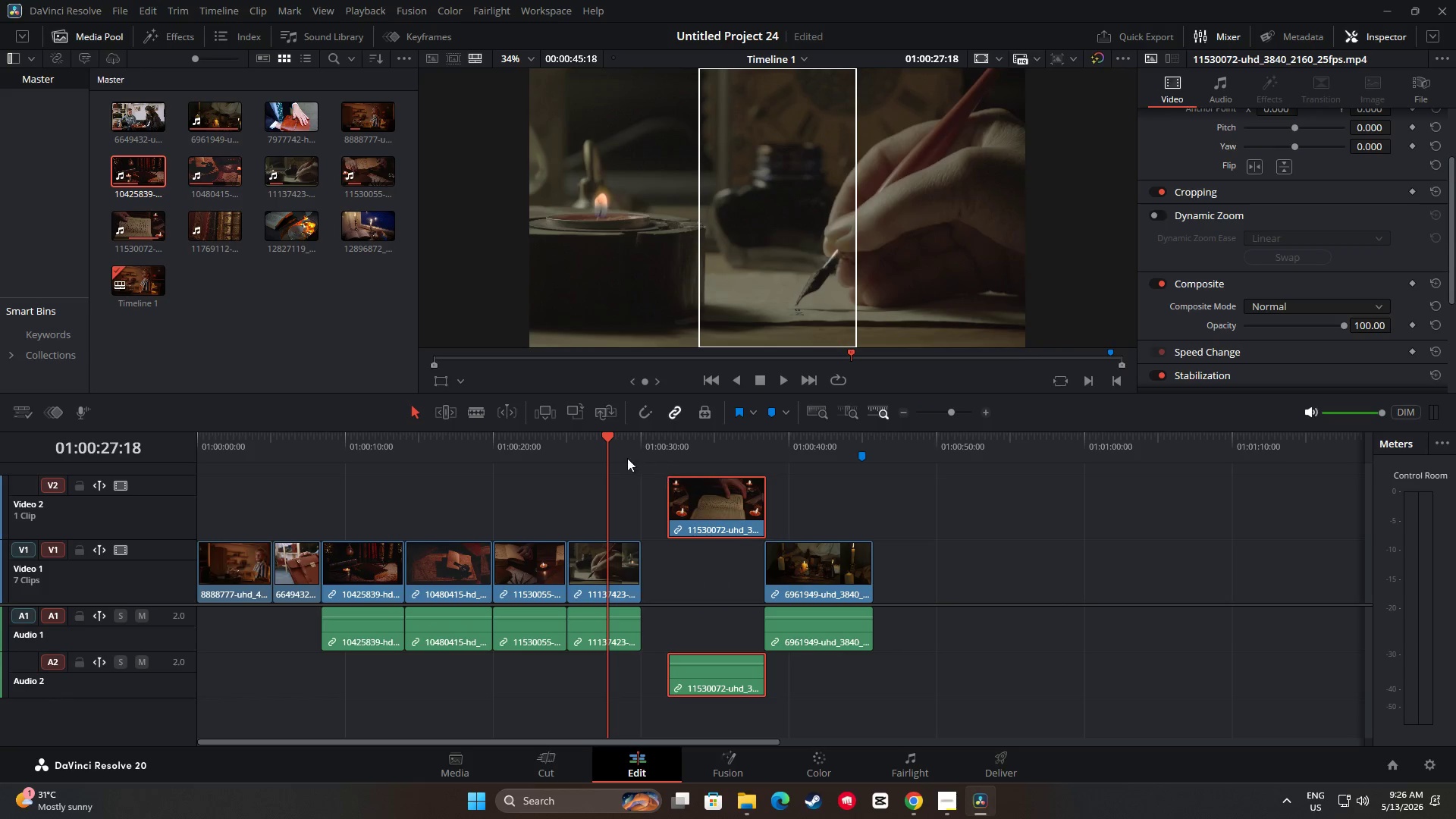 
left_click_drag(start_coordinate=[600, 444], to_coordinate=[659, 438])
 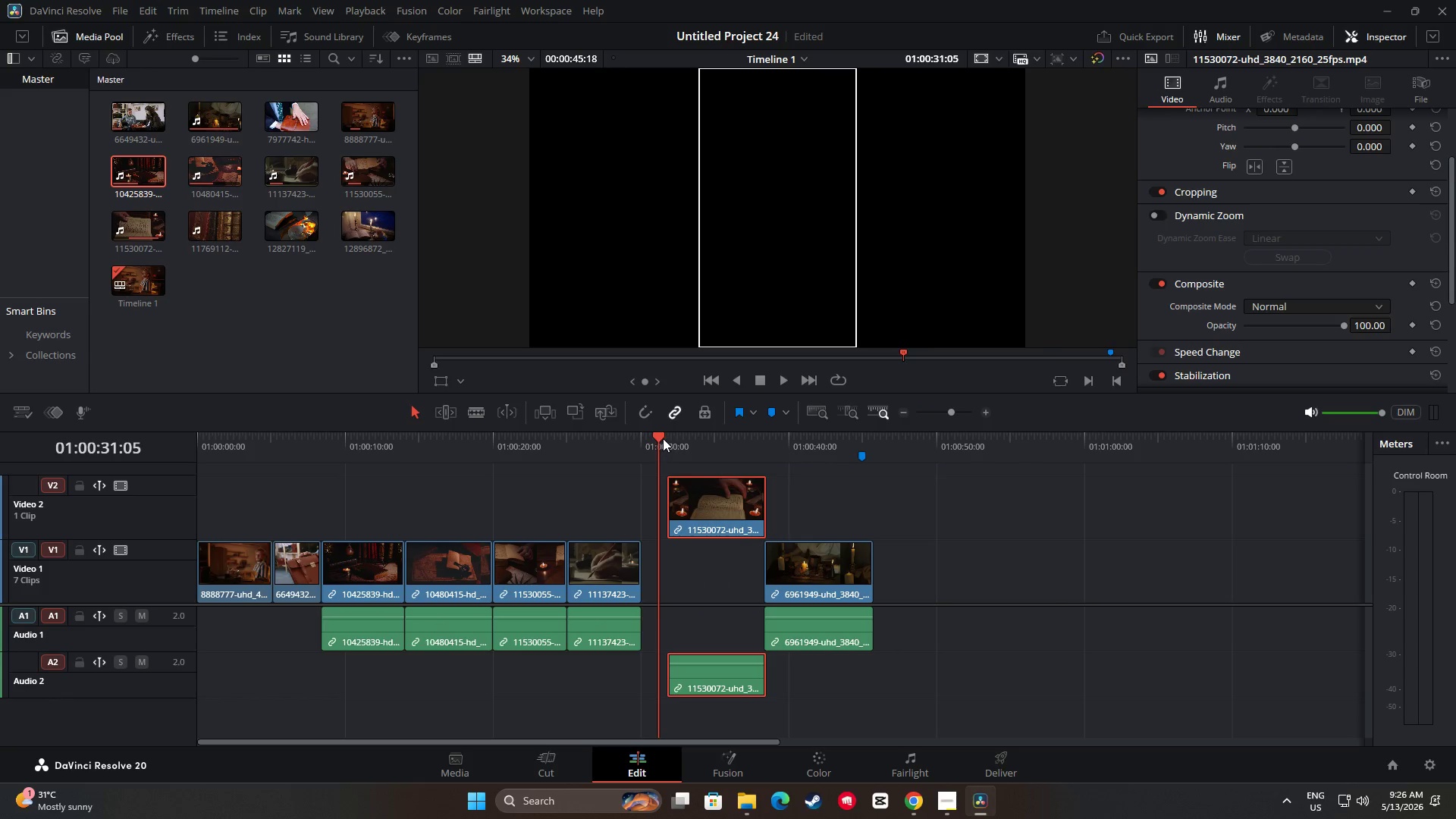 
key(Space)
 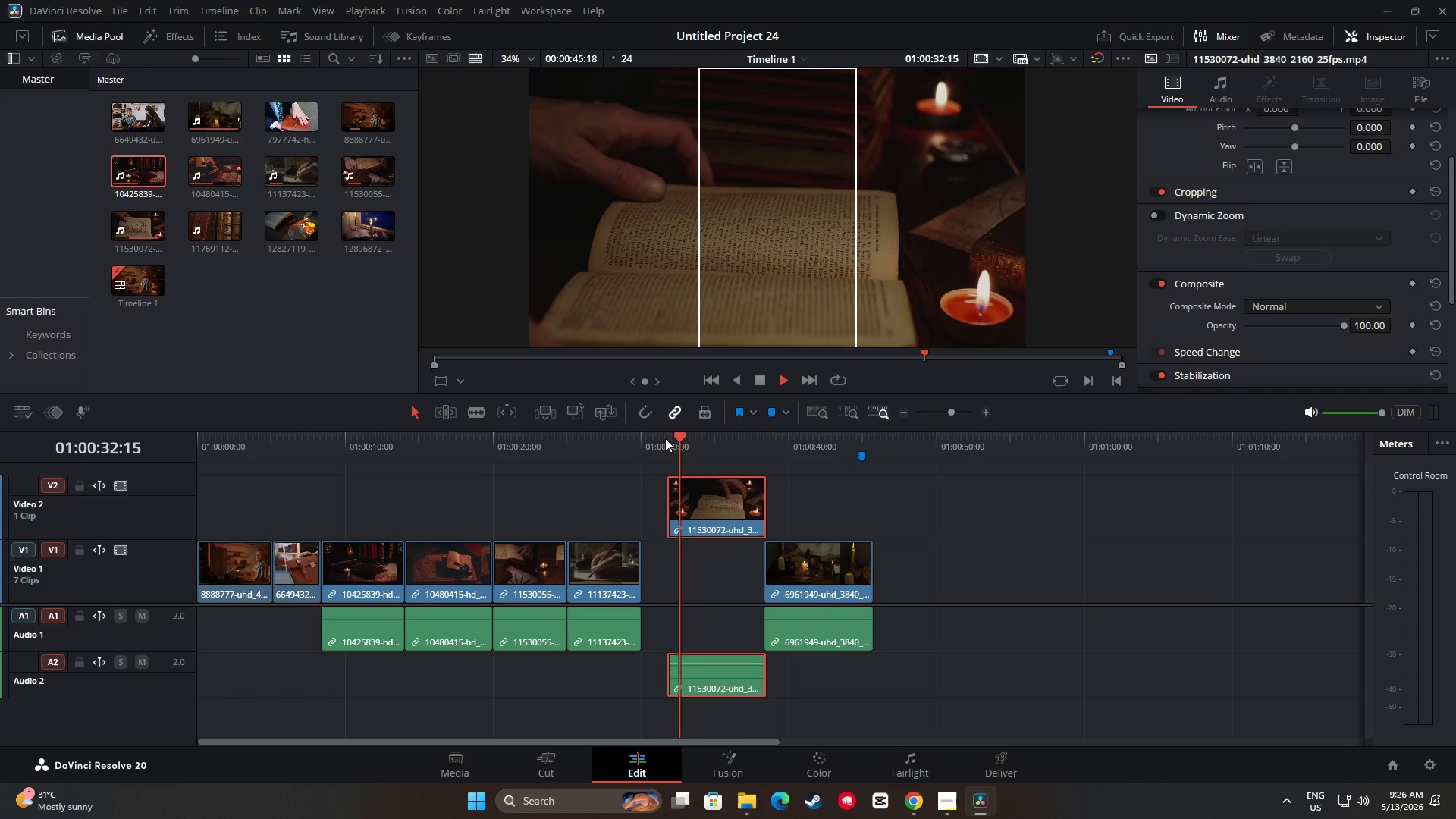 
key(Space)
 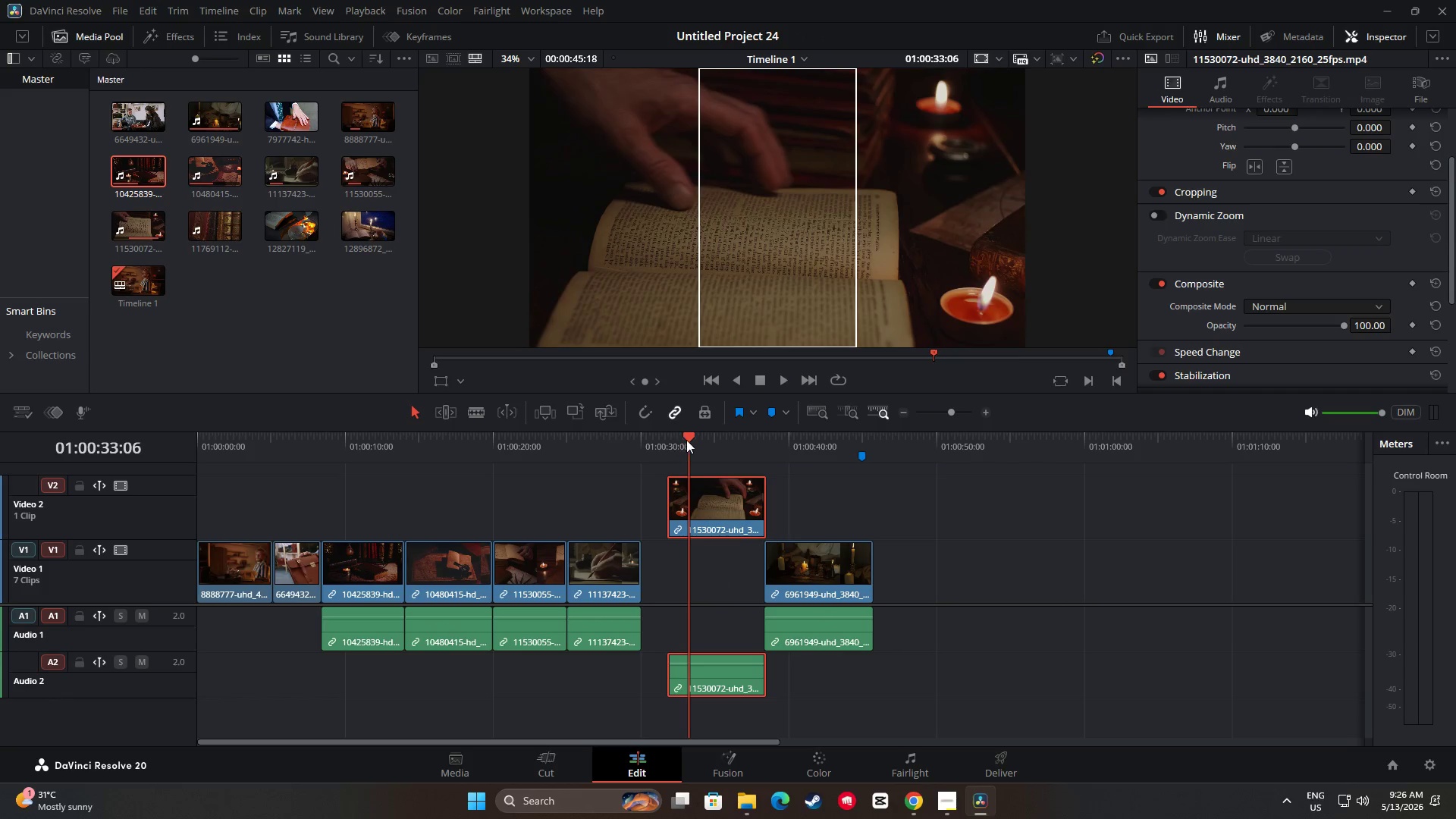 
left_click_drag(start_coordinate=[683, 440], to_coordinate=[656, 435])
 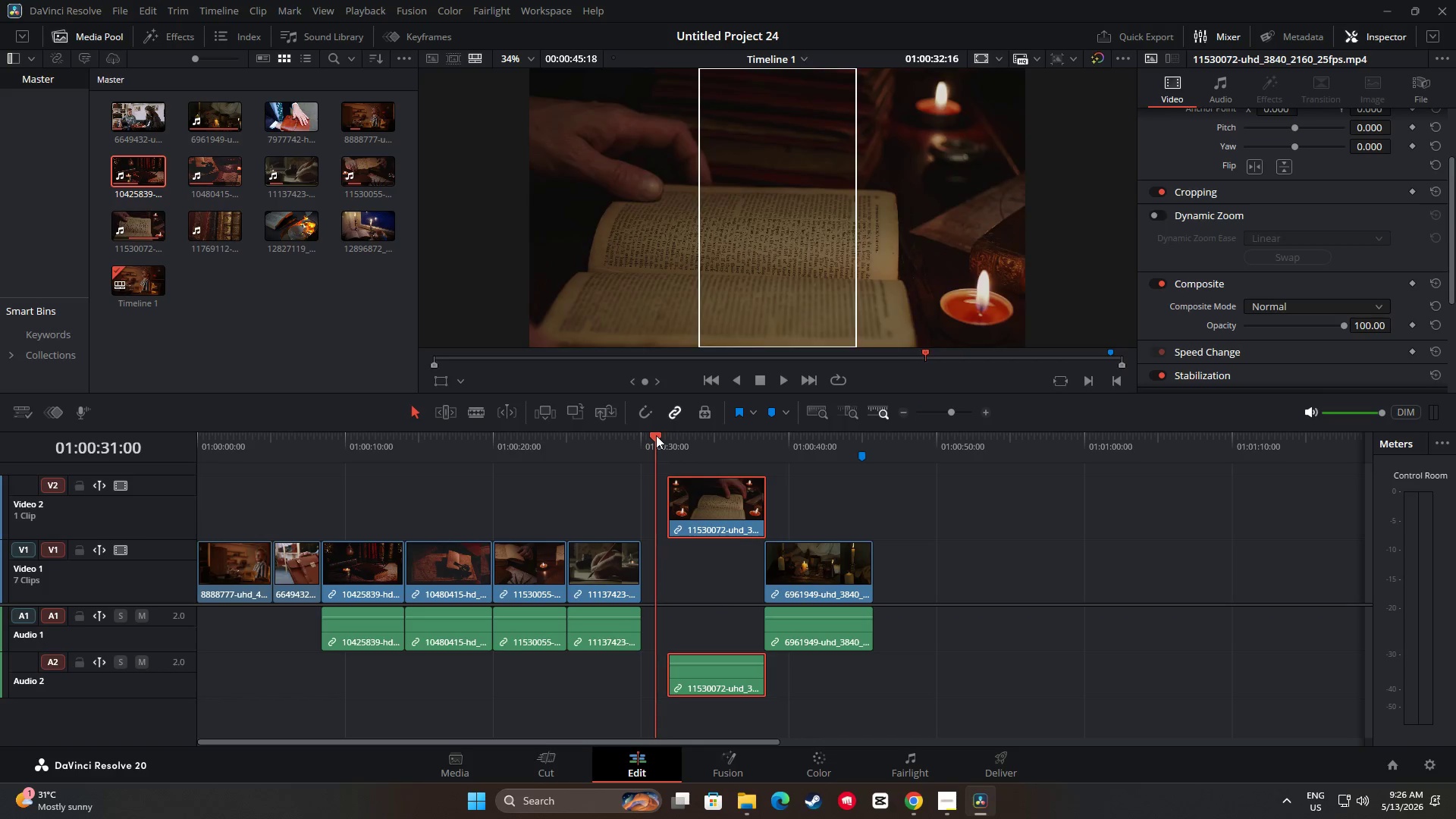 
key(Space)
 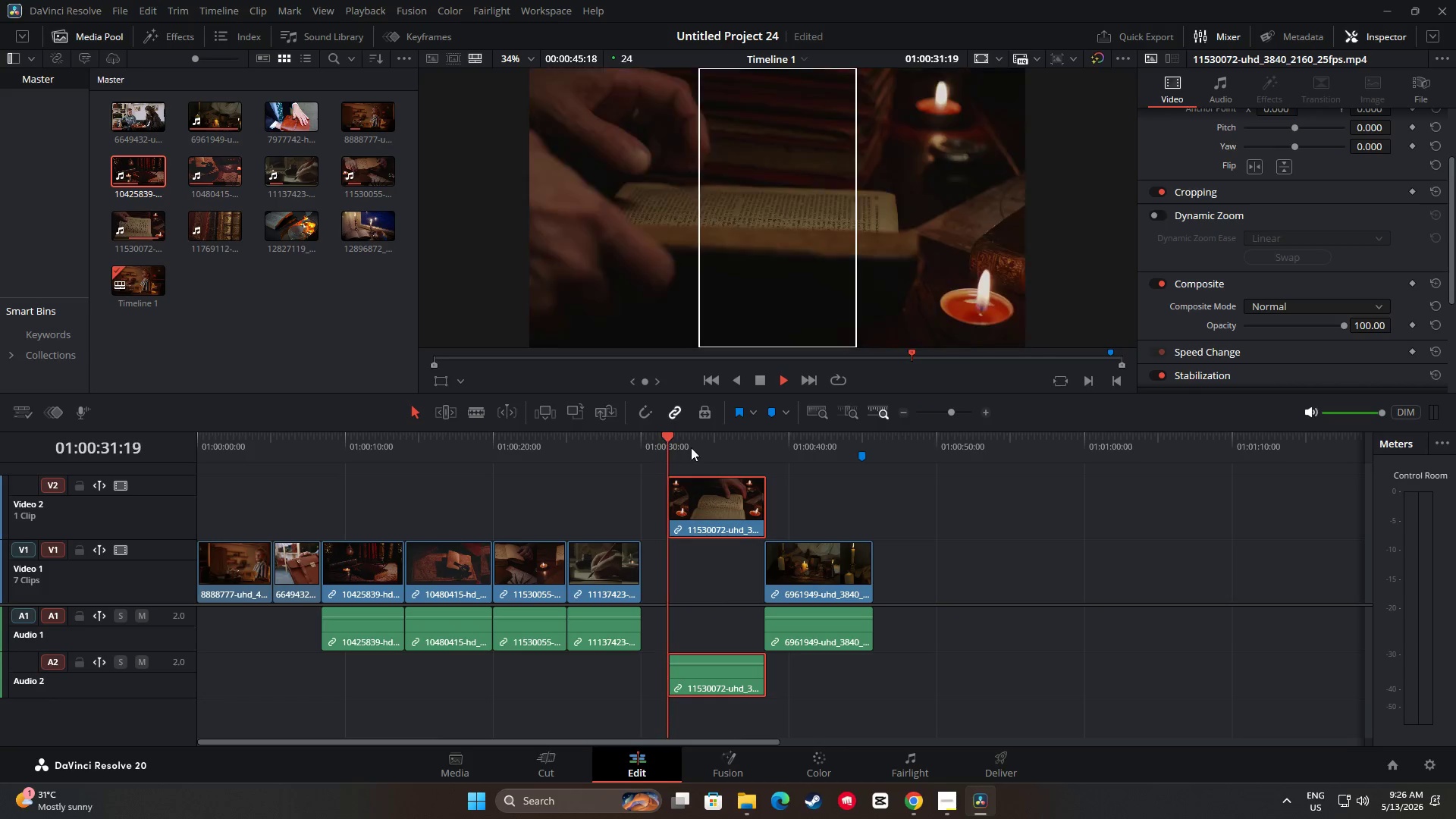 
key(Space)
 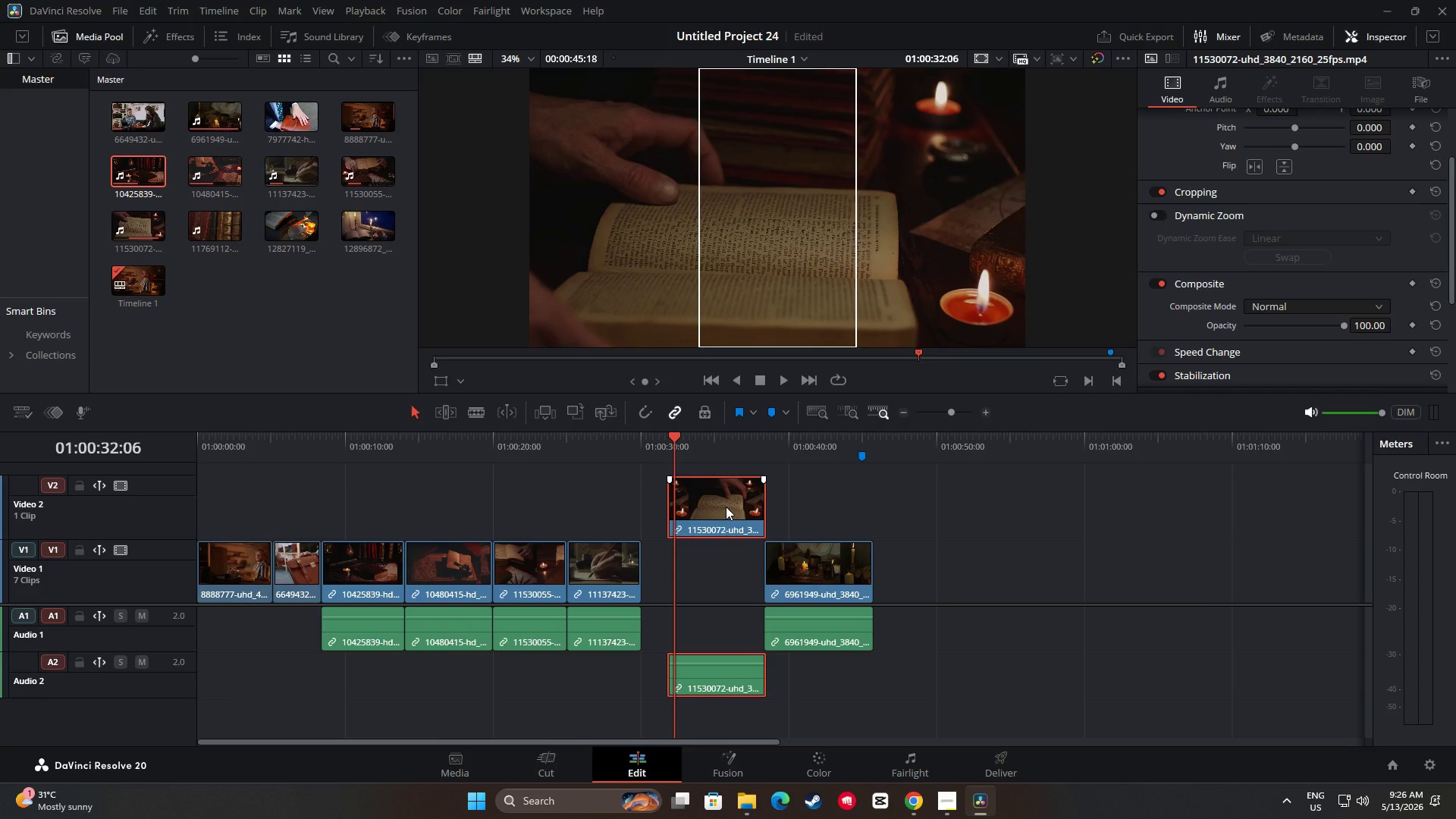 
key(Backspace)
 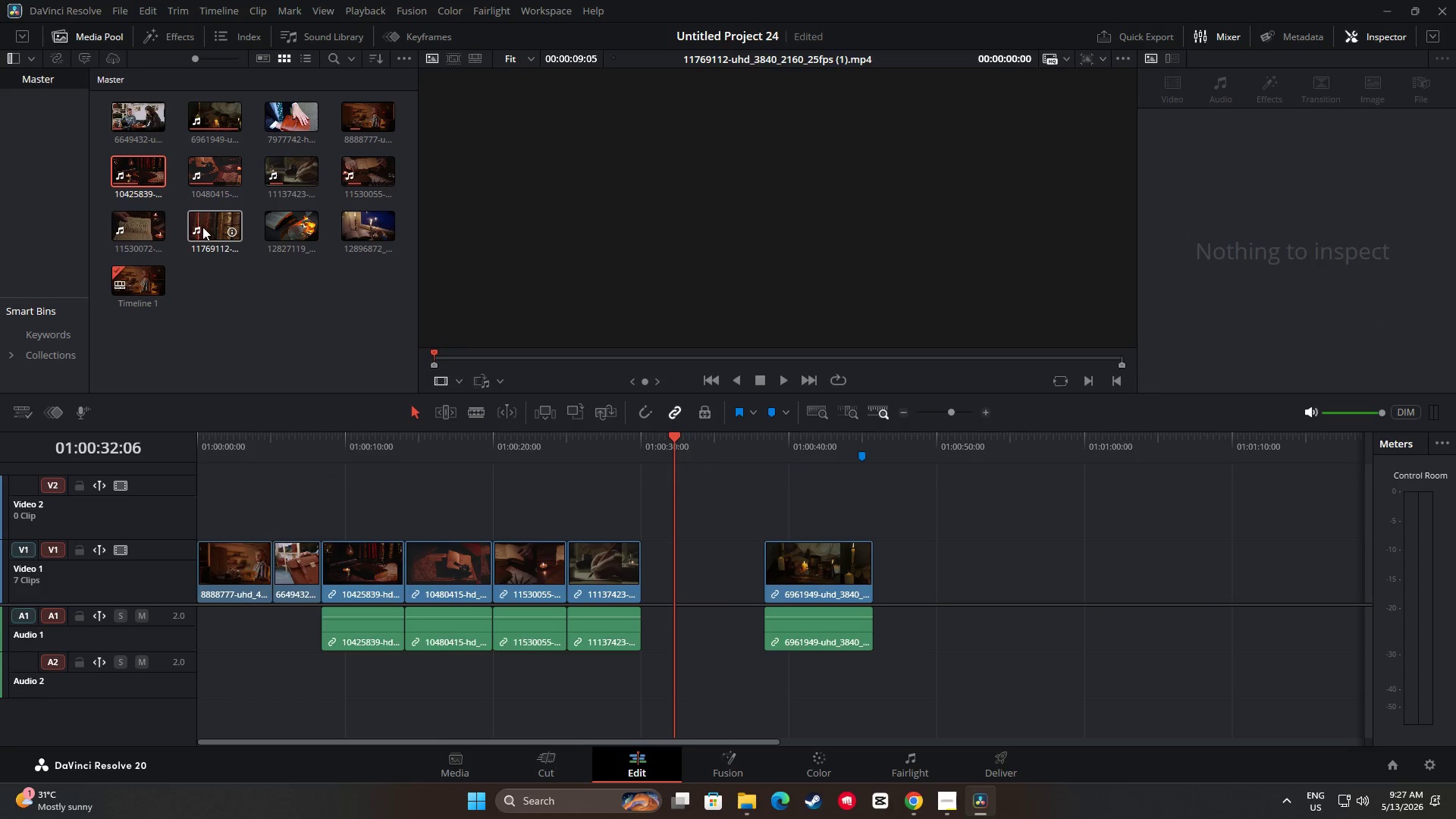 
left_click_drag(start_coordinate=[208, 226], to_coordinate=[645, 491])
 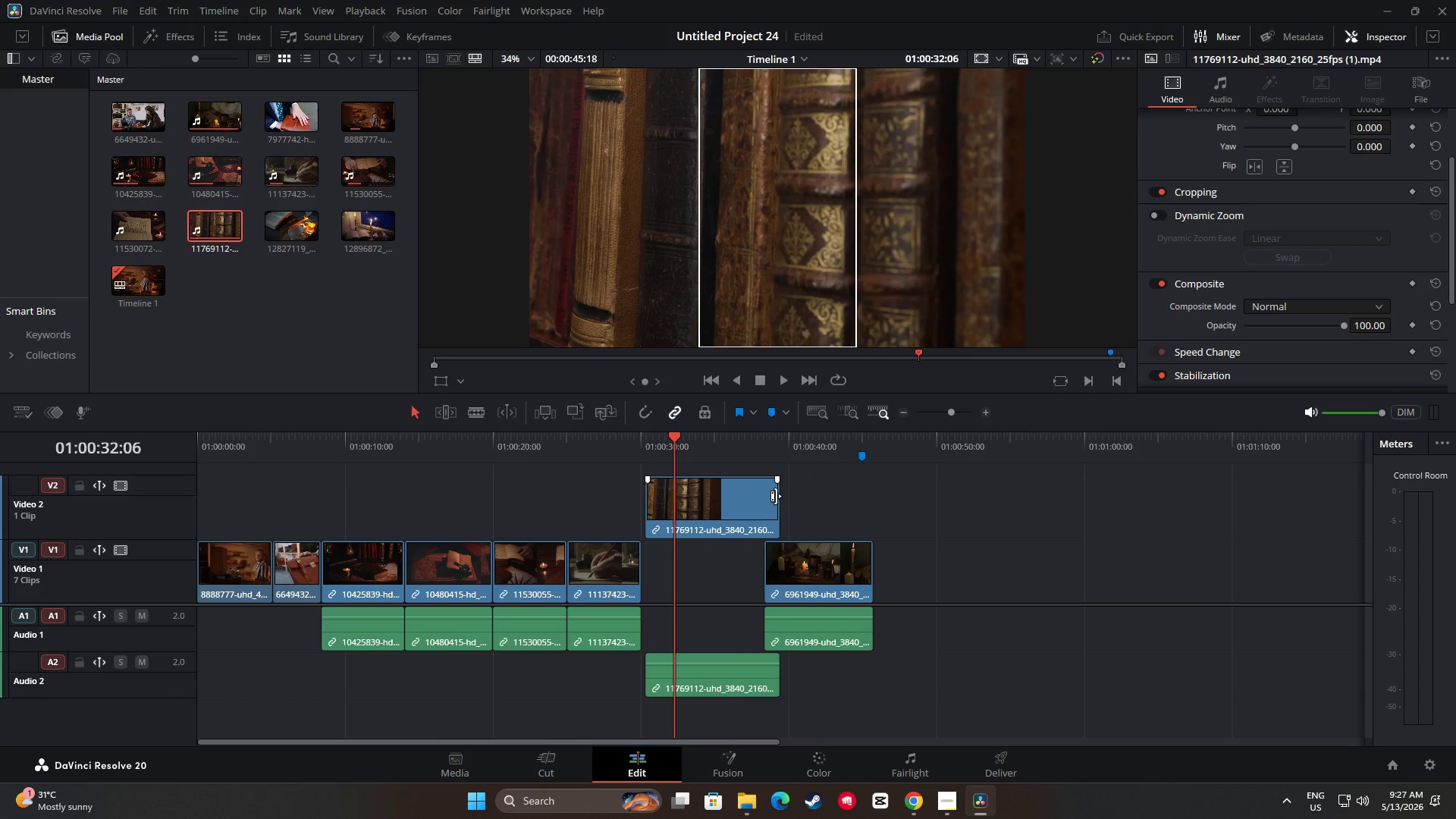 
left_click_drag(start_coordinate=[776, 496], to_coordinate=[761, 496])
 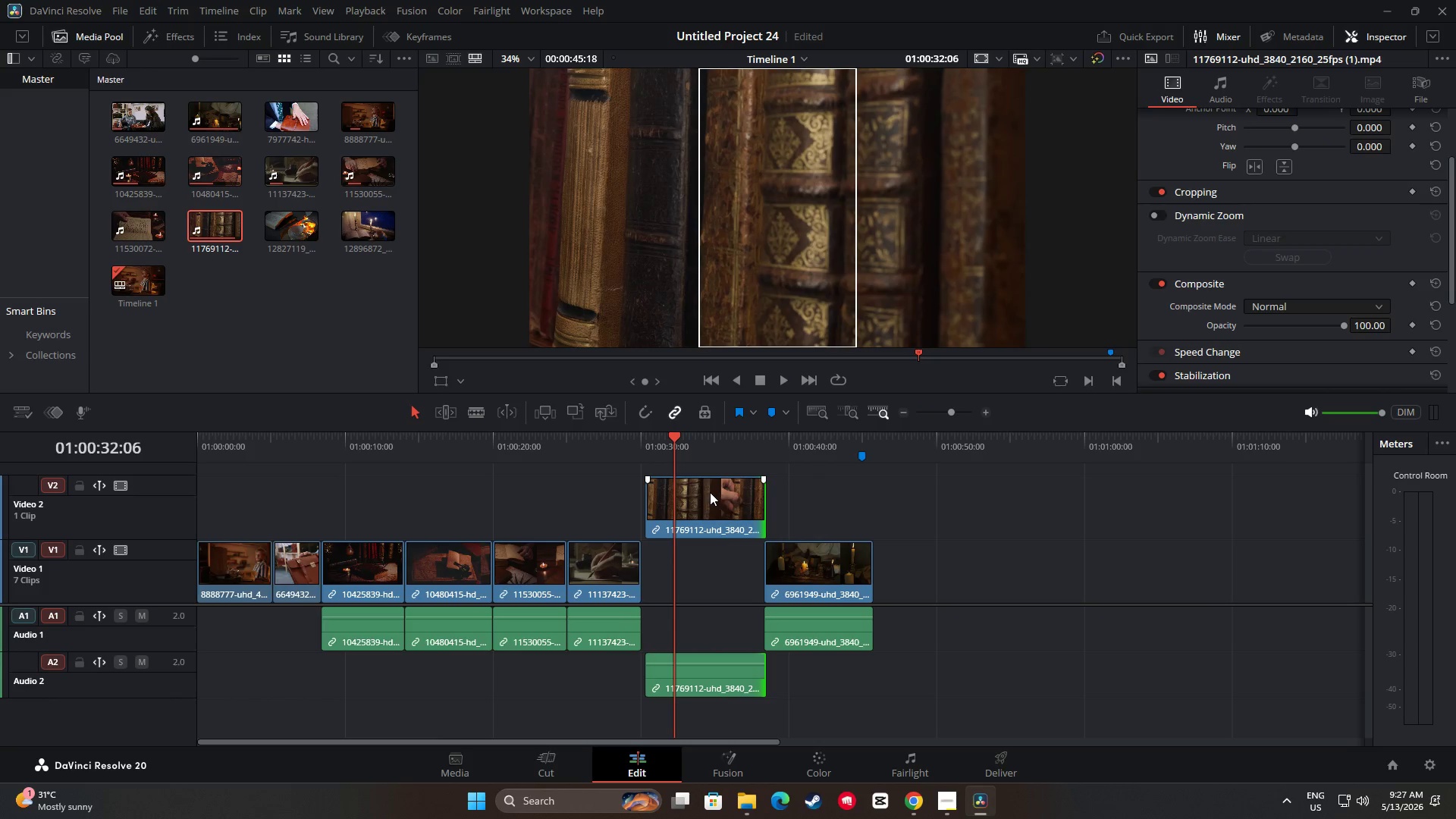 
left_click_drag(start_coordinate=[710, 492], to_coordinate=[711, 536])
 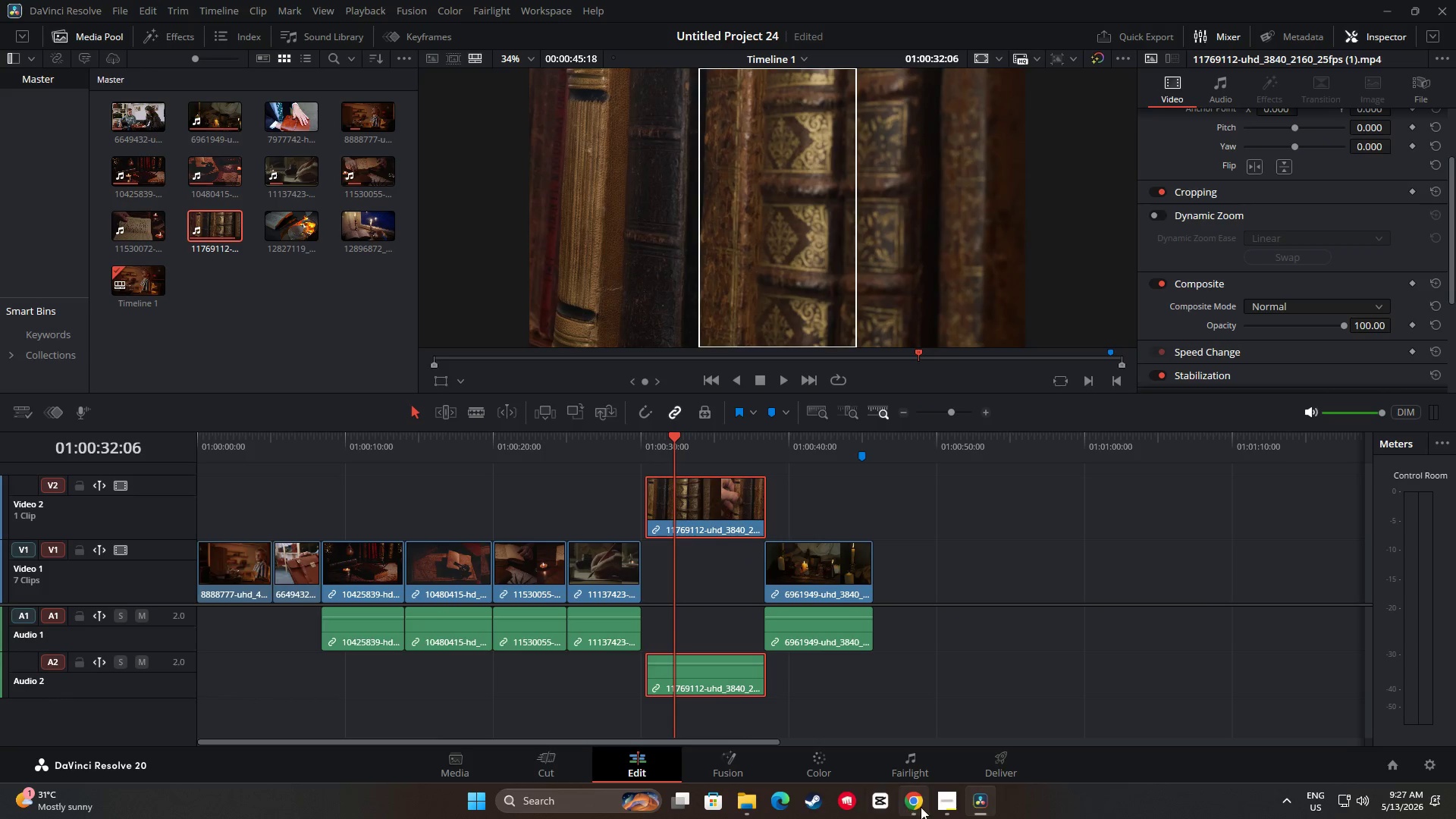 
left_click([924, 804])
 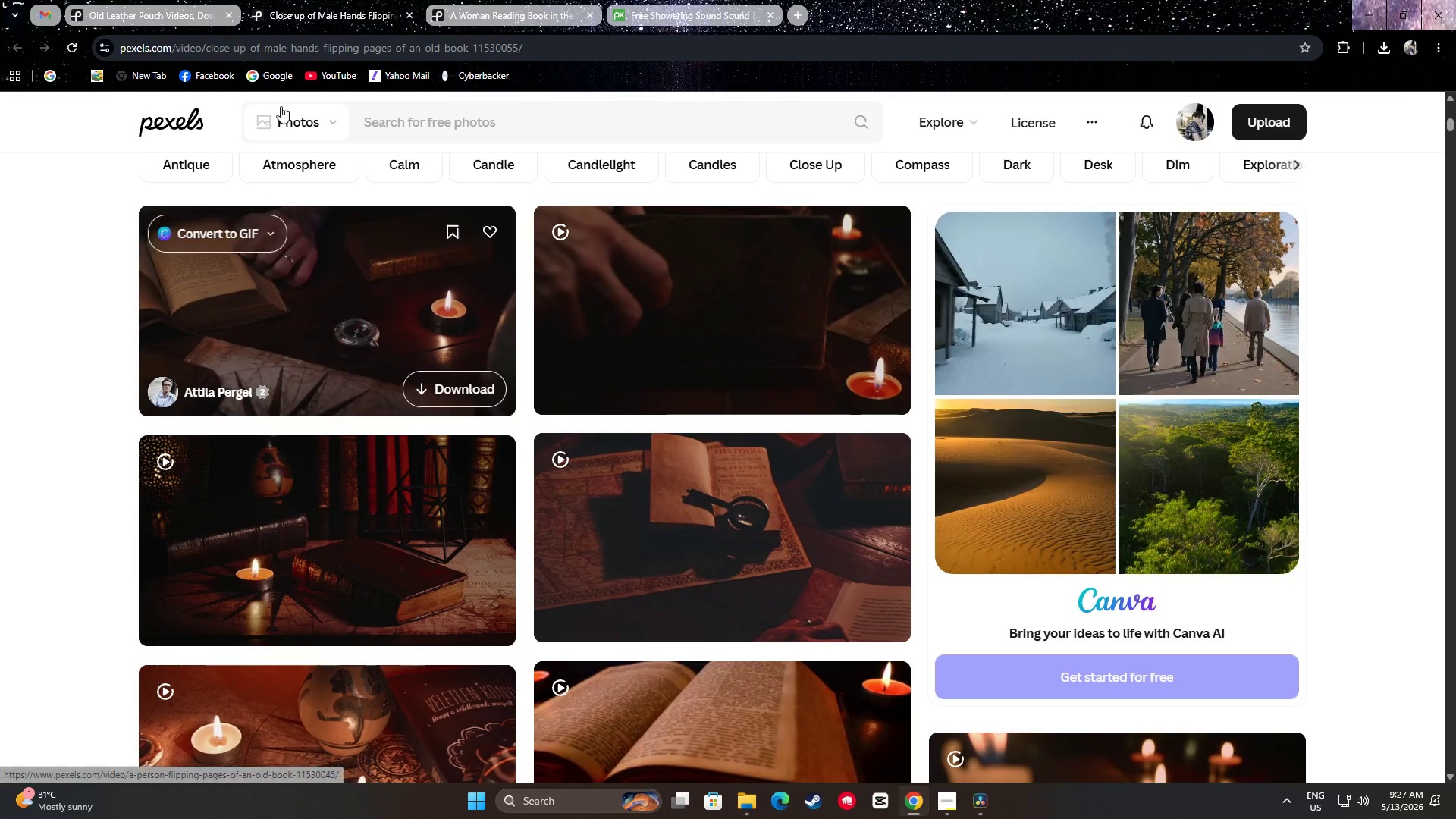 
left_click([139, 0])
 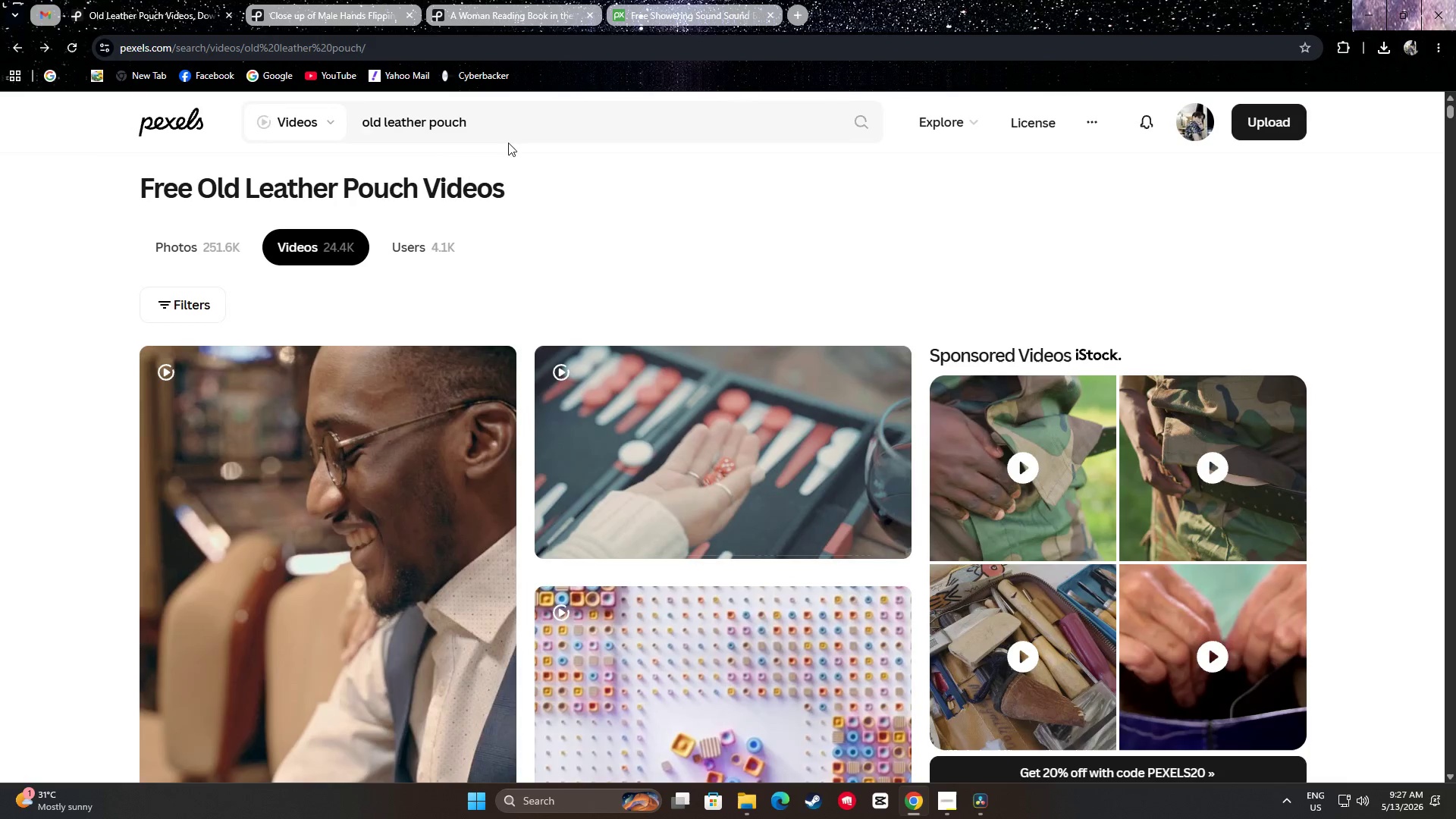 
left_click_drag(start_coordinate=[544, 127], to_coordinate=[282, 112])
 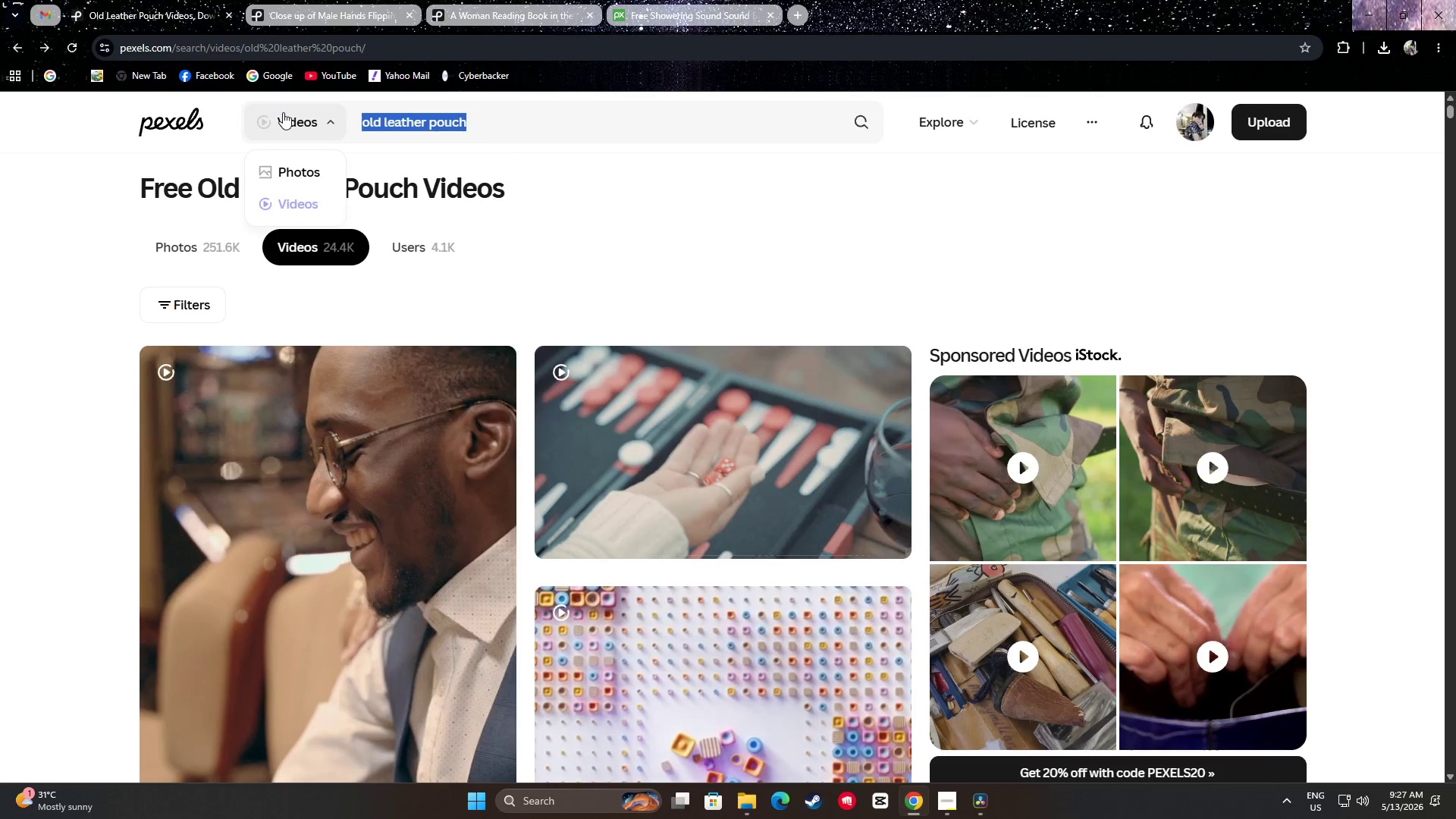 
type(re)
key(Backspace)
key(Backspace)
key(Backspace)
type(dic )
key(Backspace)
key(Backspace)
key(Backspace)
key(Backspace)
type(resin dice)
 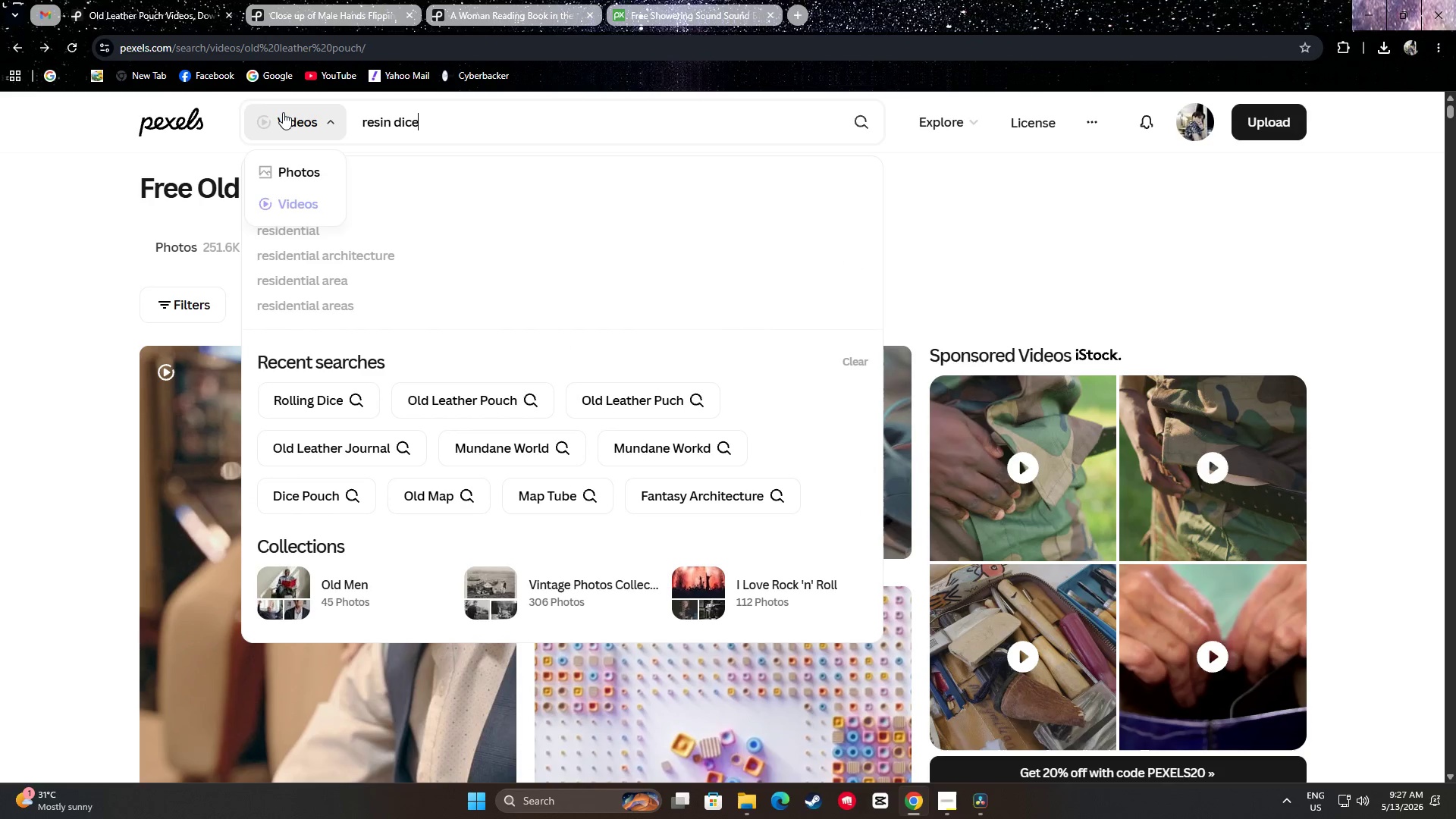 
key(Enter)
 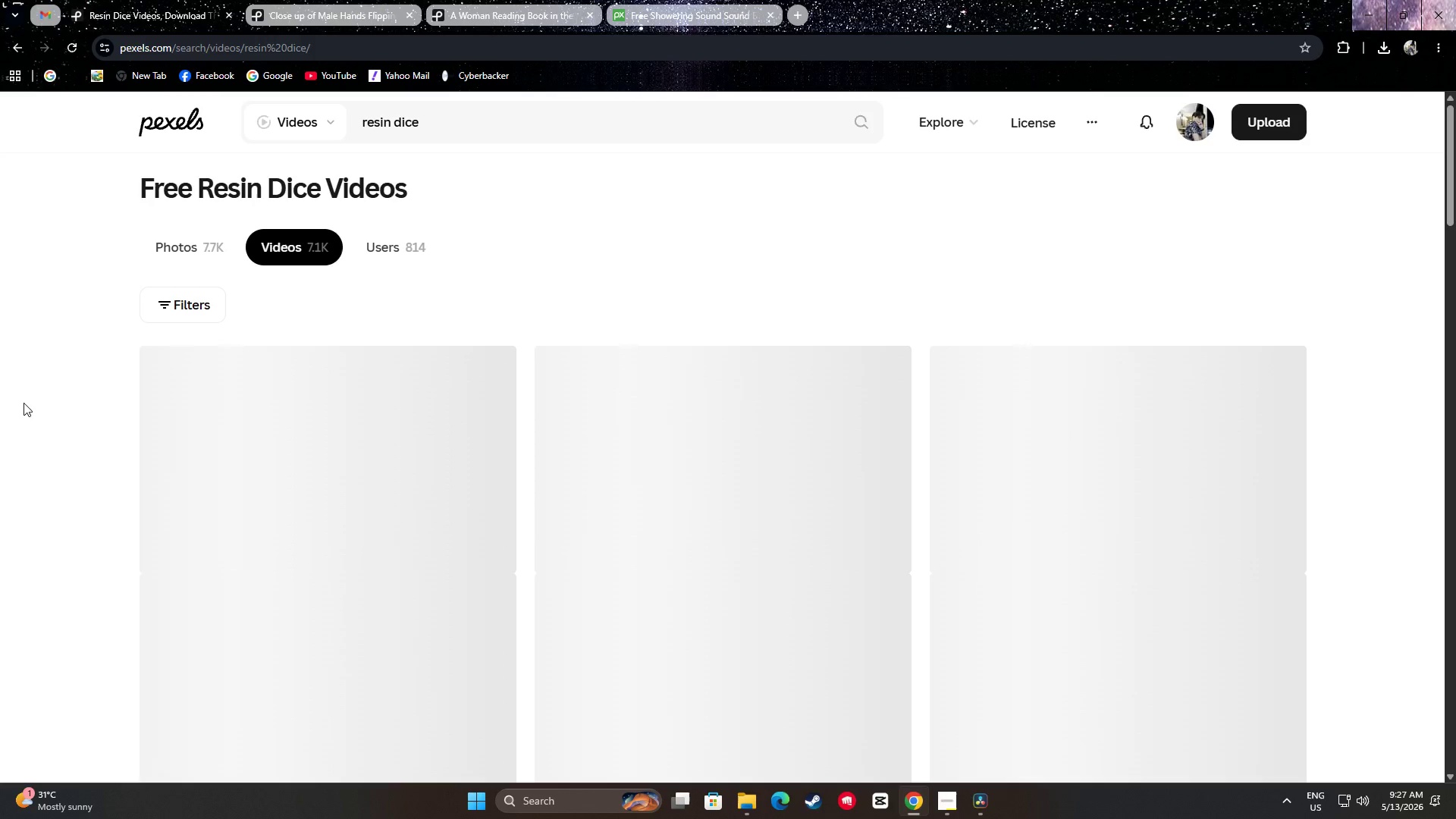 
wait(5.3)
 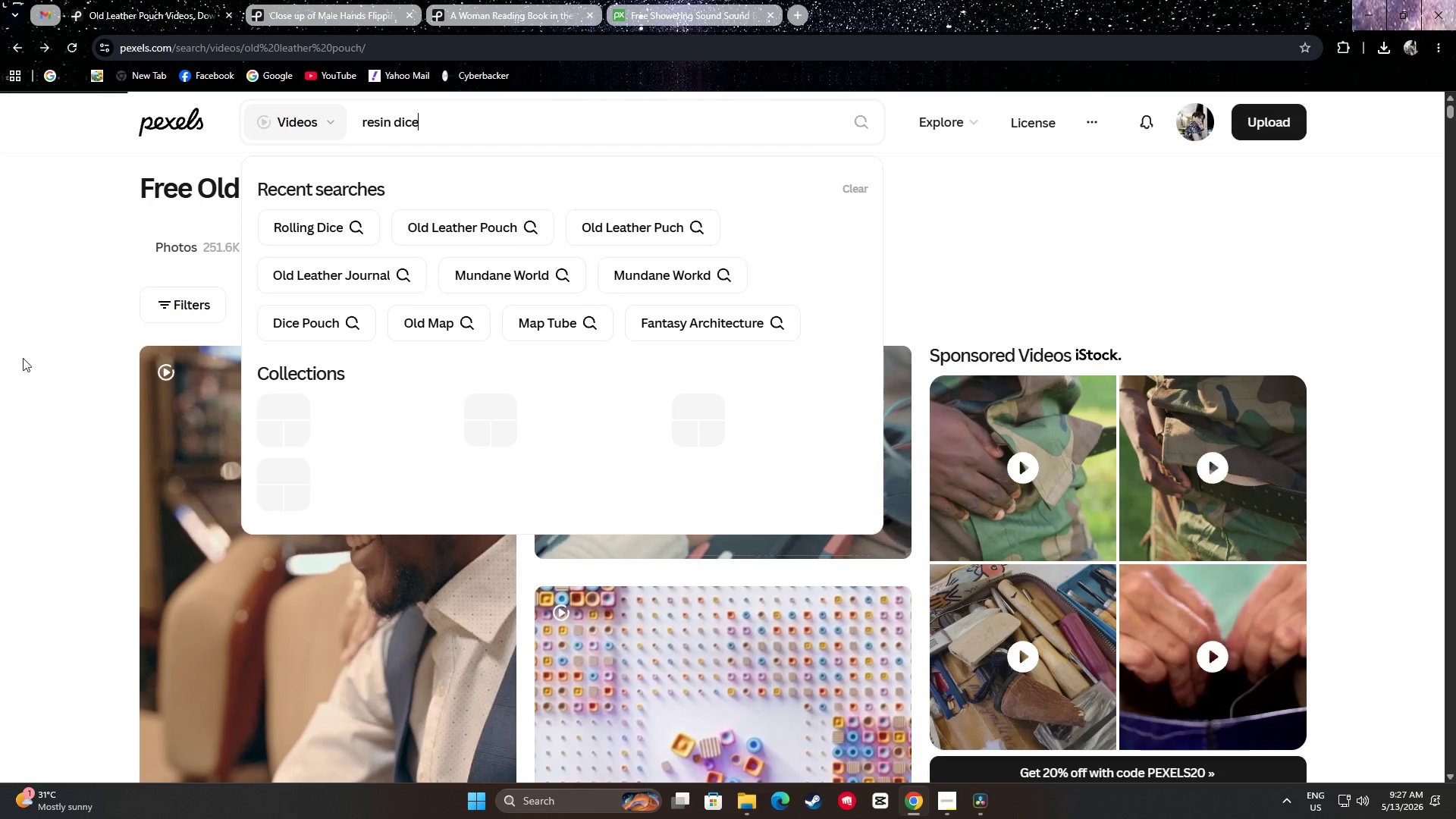 
scroll: coordinate [0, 402], scroll_direction: down, amount: 17.0
 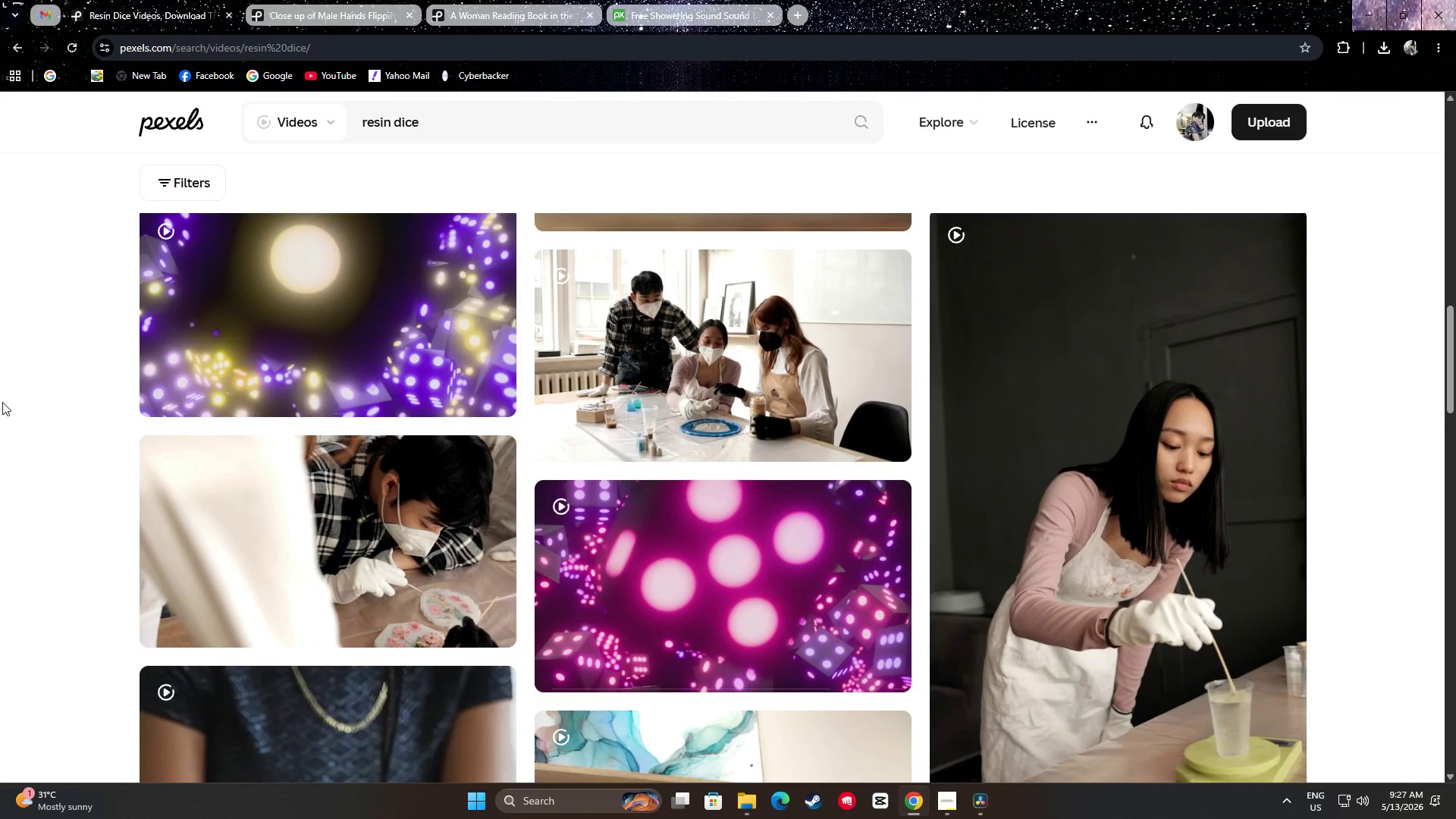 
scroll: coordinate [21, 377], scroll_direction: down, amount: 30.0
 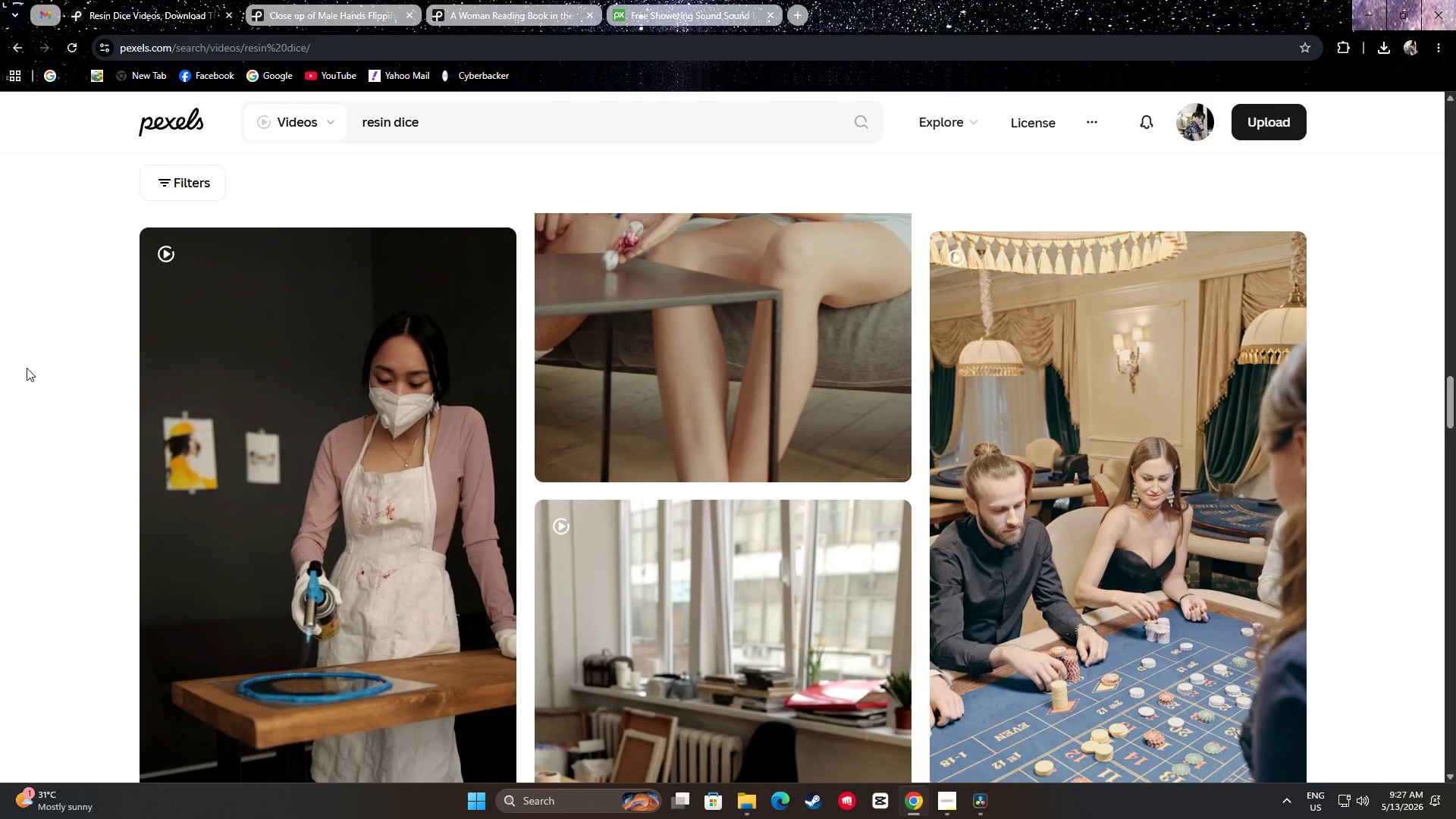 
scroll: coordinate [36, 384], scroll_direction: down, amount: 17.0
 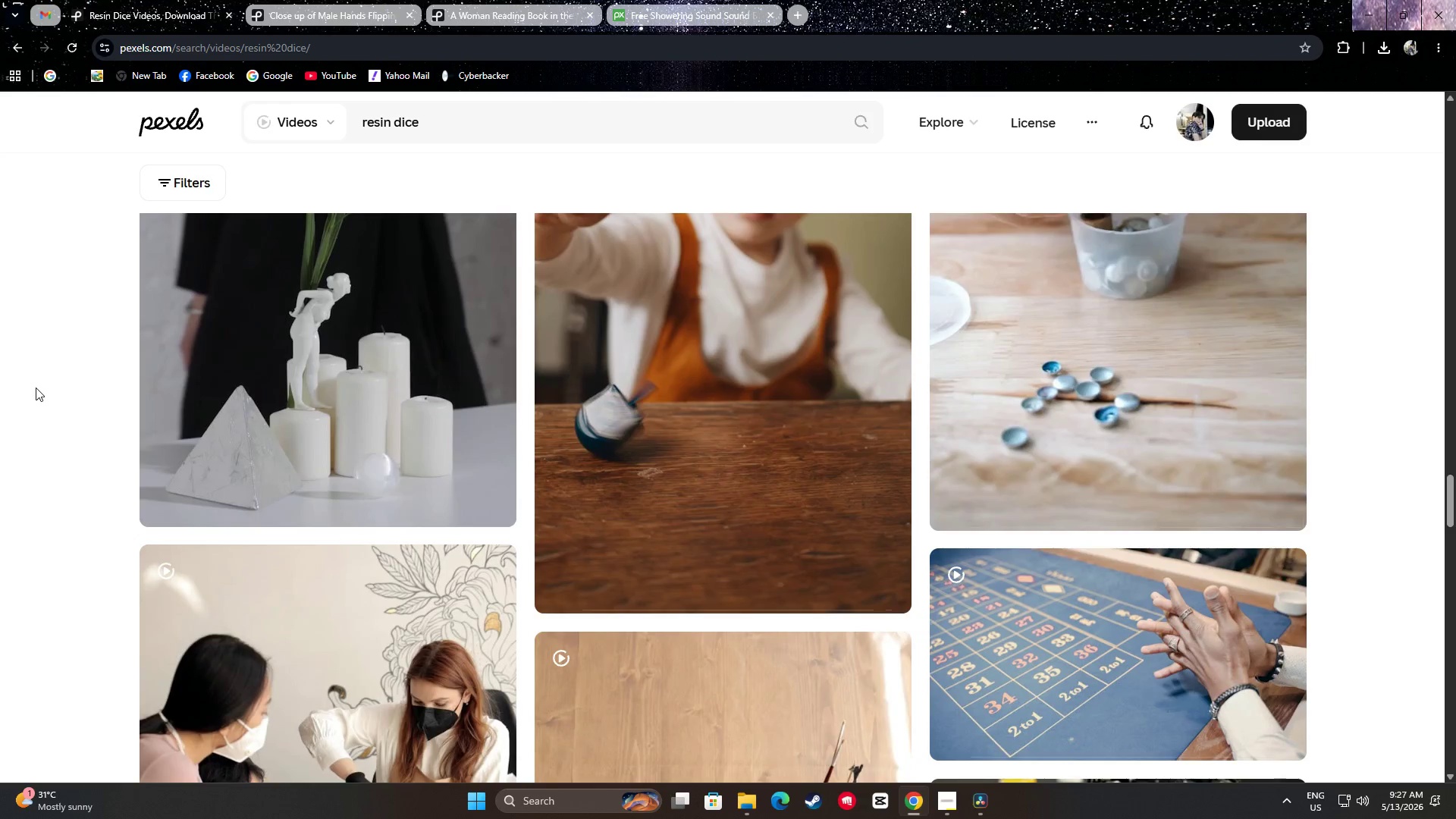 
scroll: coordinate [19, 390], scroll_direction: down, amount: 26.0
 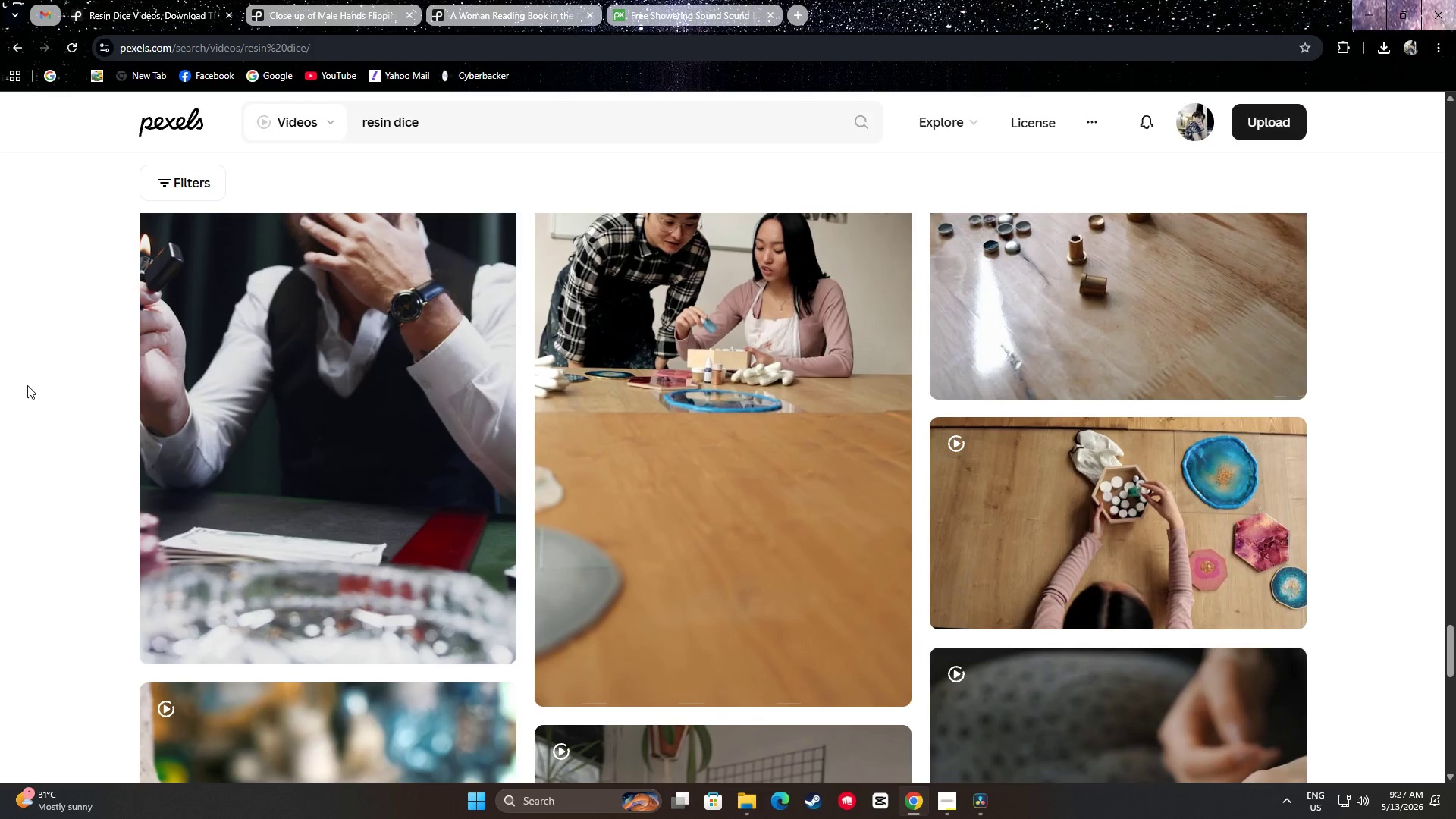 
scroll: coordinate [28, 386], scroll_direction: down, amount: 17.0
 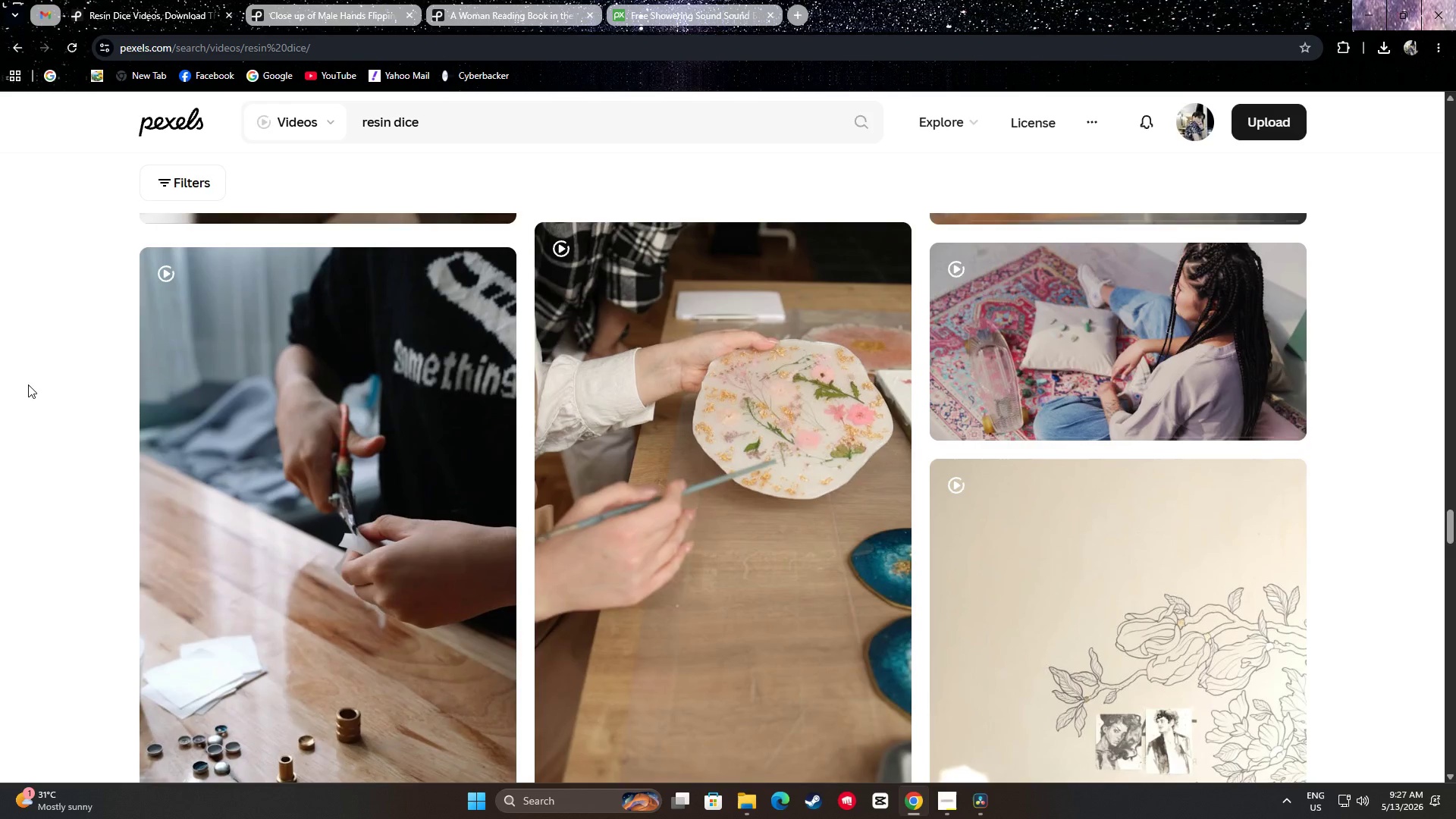 
scroll: coordinate [28, 384], scroll_direction: down, amount: 3.0
 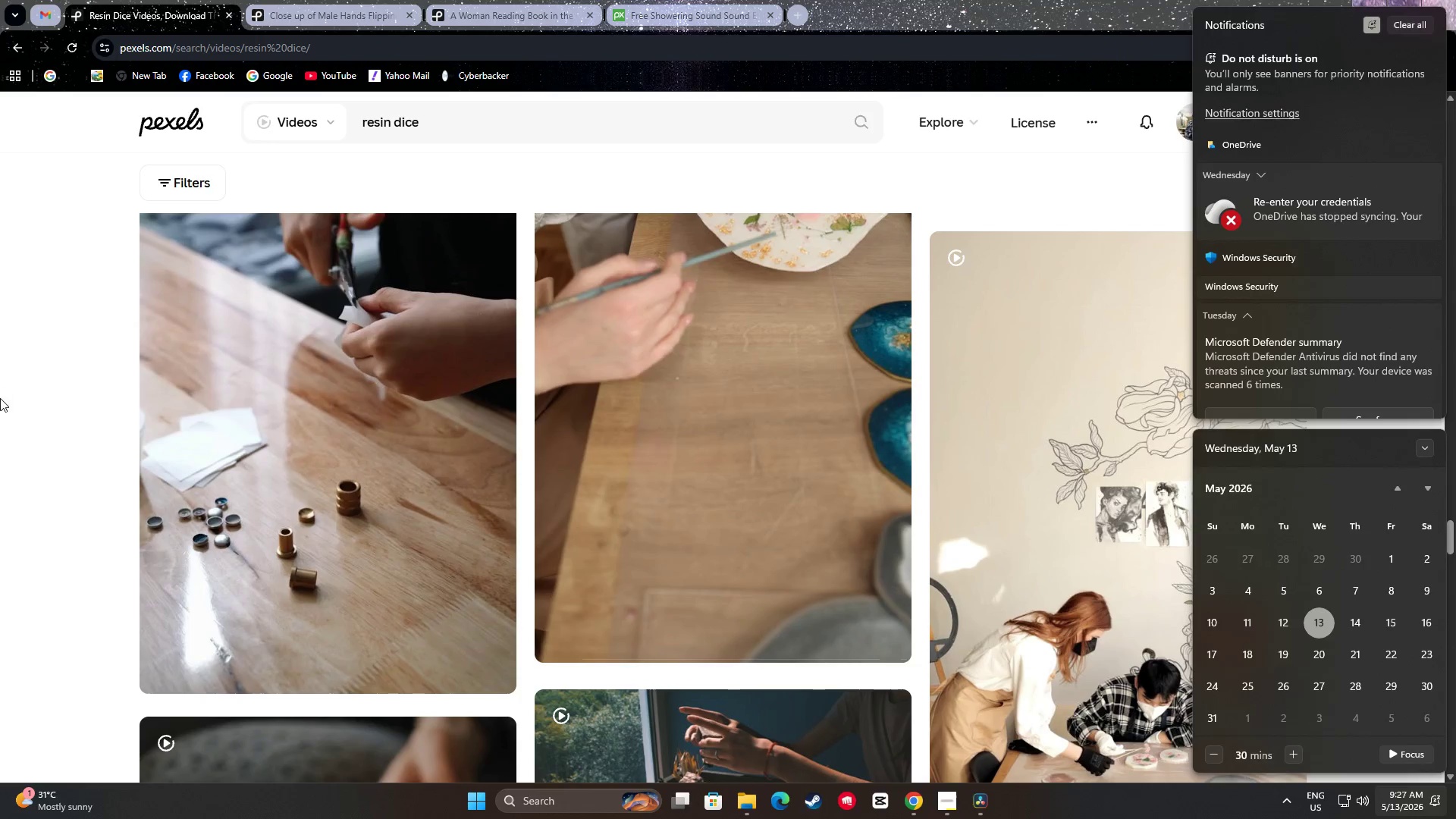 
left_click([31, 346])
 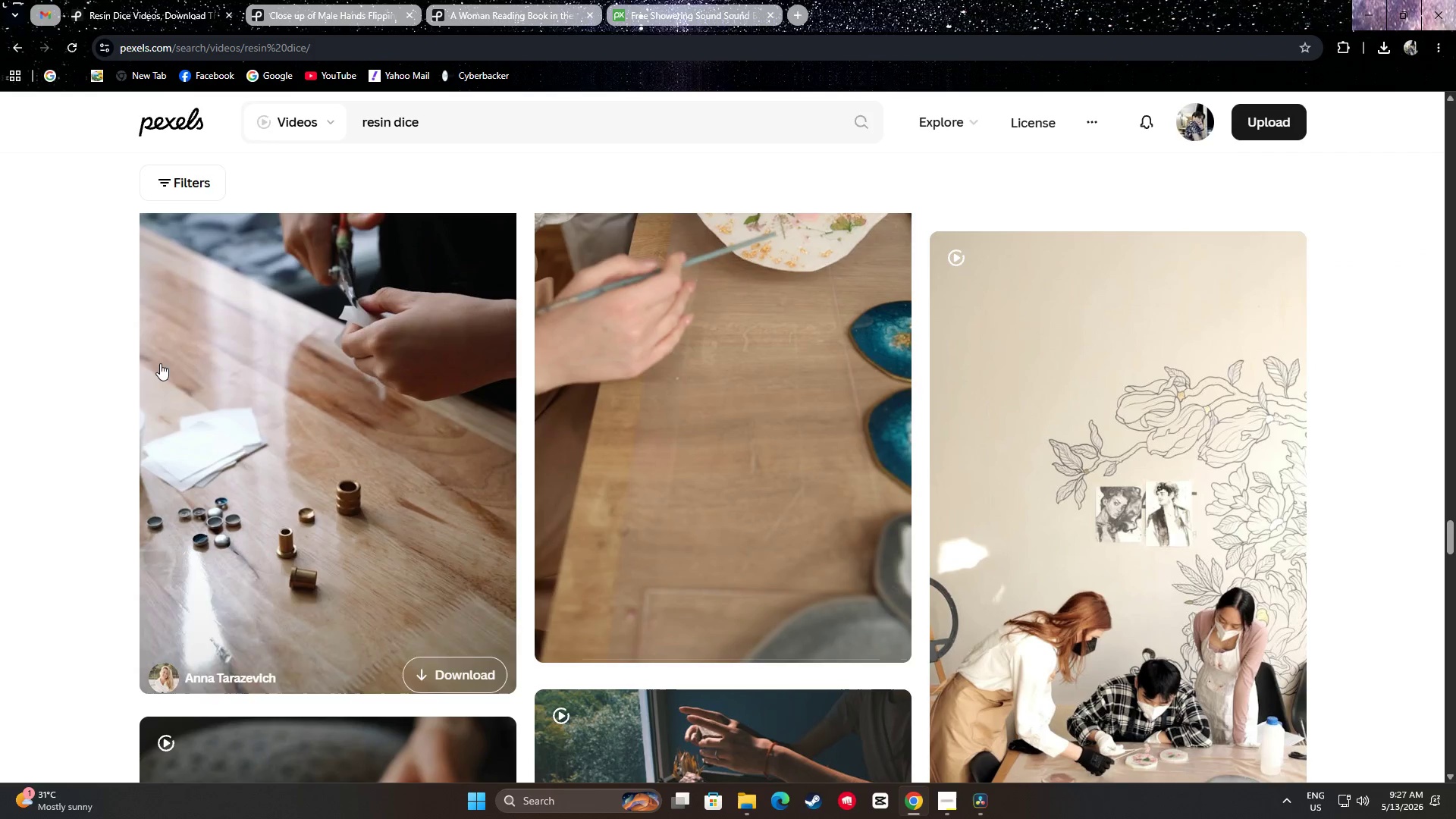 
scroll: coordinate [82, 359], scroll_direction: down, amount: 28.0
 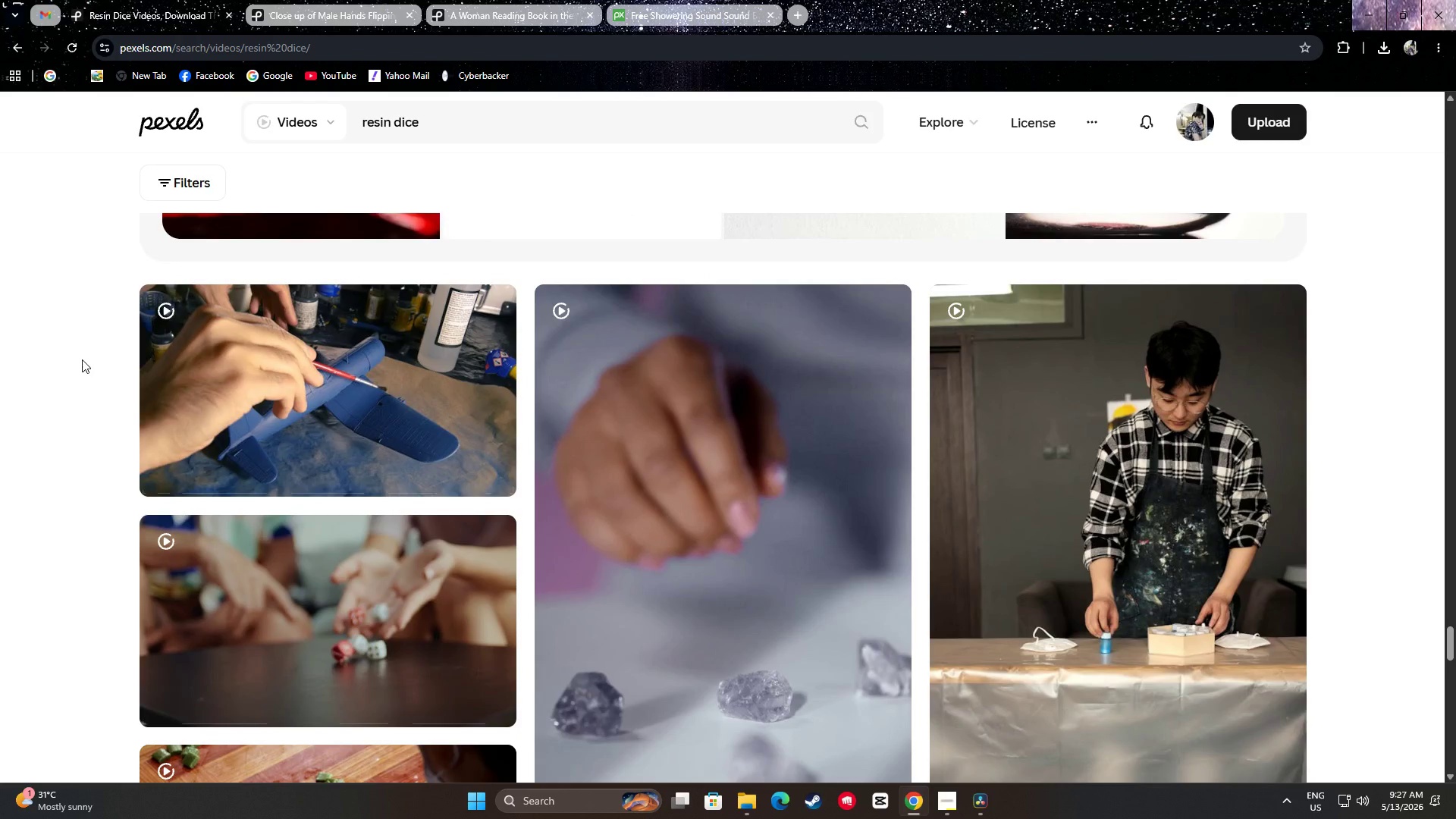 
scroll: coordinate [77, 367], scroll_direction: down, amount: 17.0
 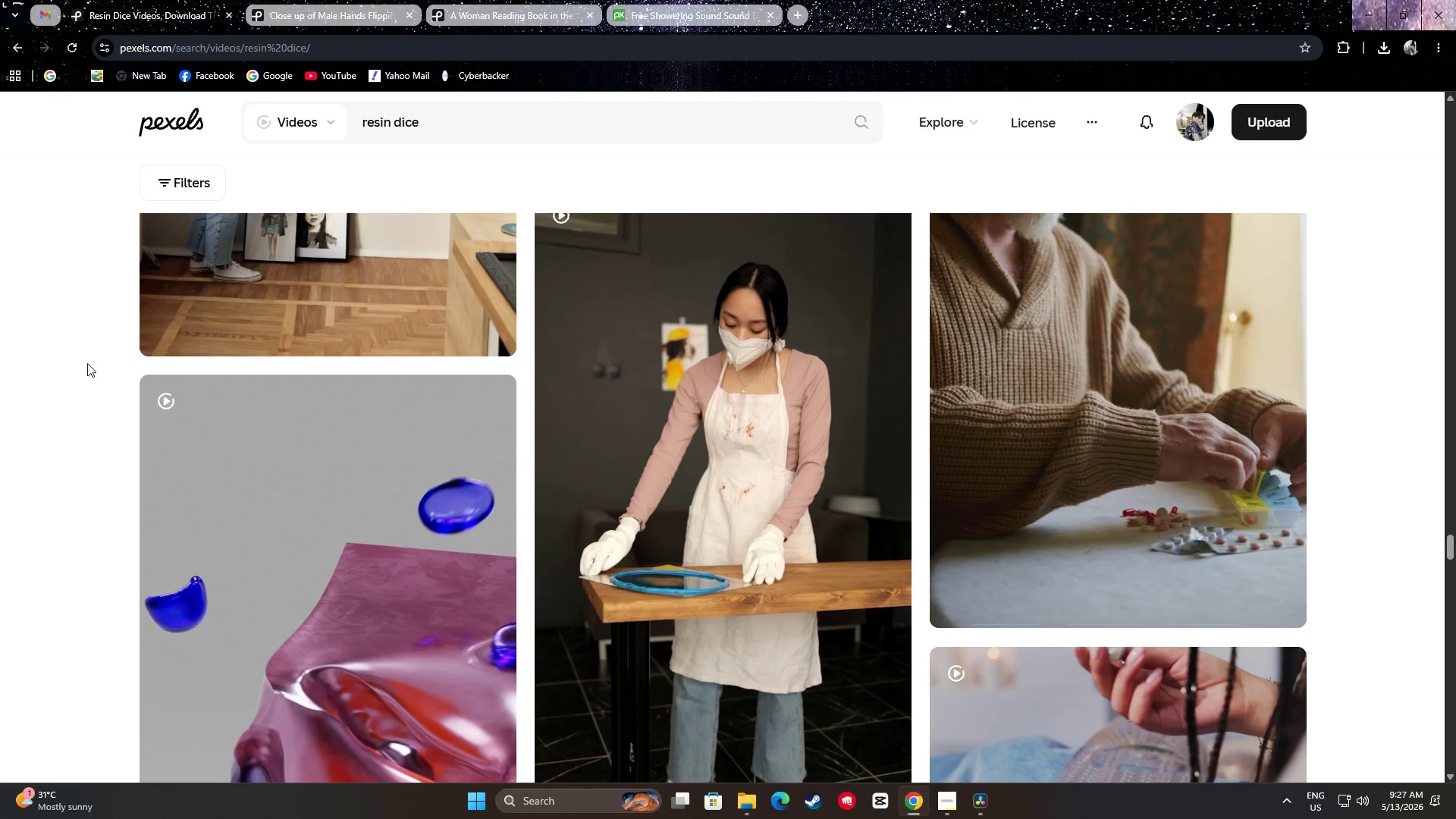 
scroll: coordinate [471, 368], scroll_direction: down, amount: 17.0
 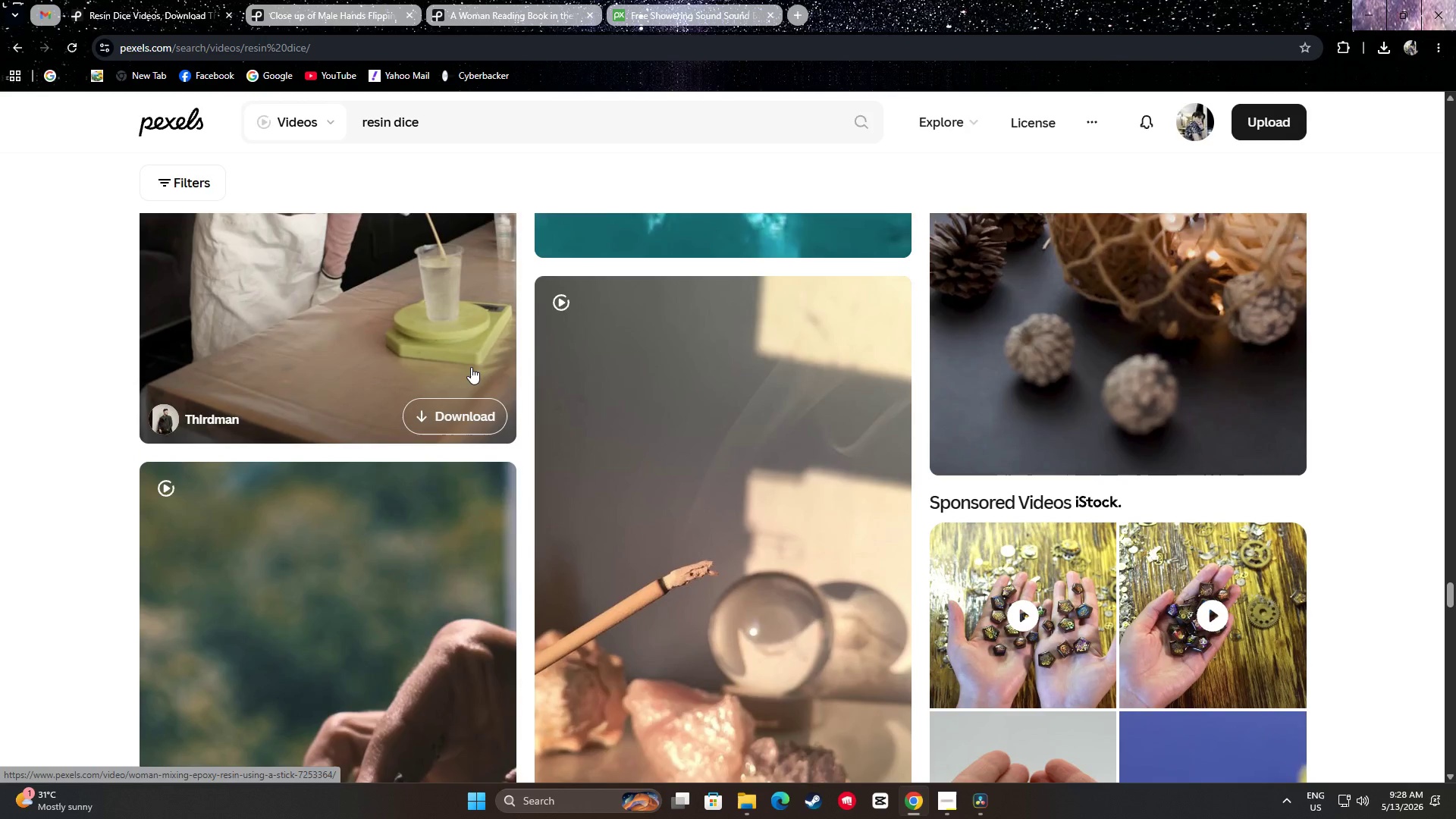 
scroll: coordinate [428, 346], scroll_direction: down, amount: 30.0
 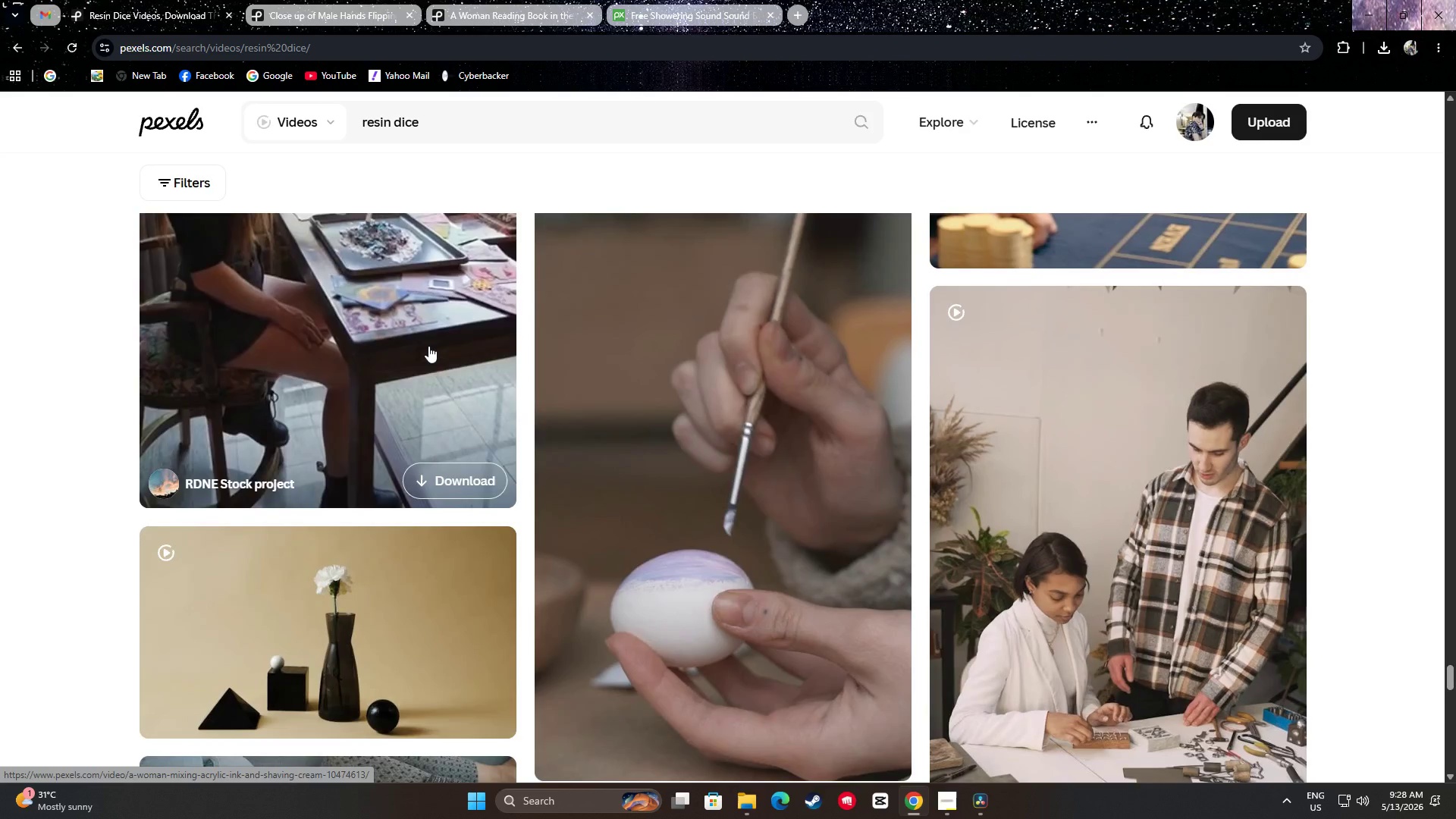 
scroll: coordinate [502, 281], scroll_direction: down, amount: 15.0
 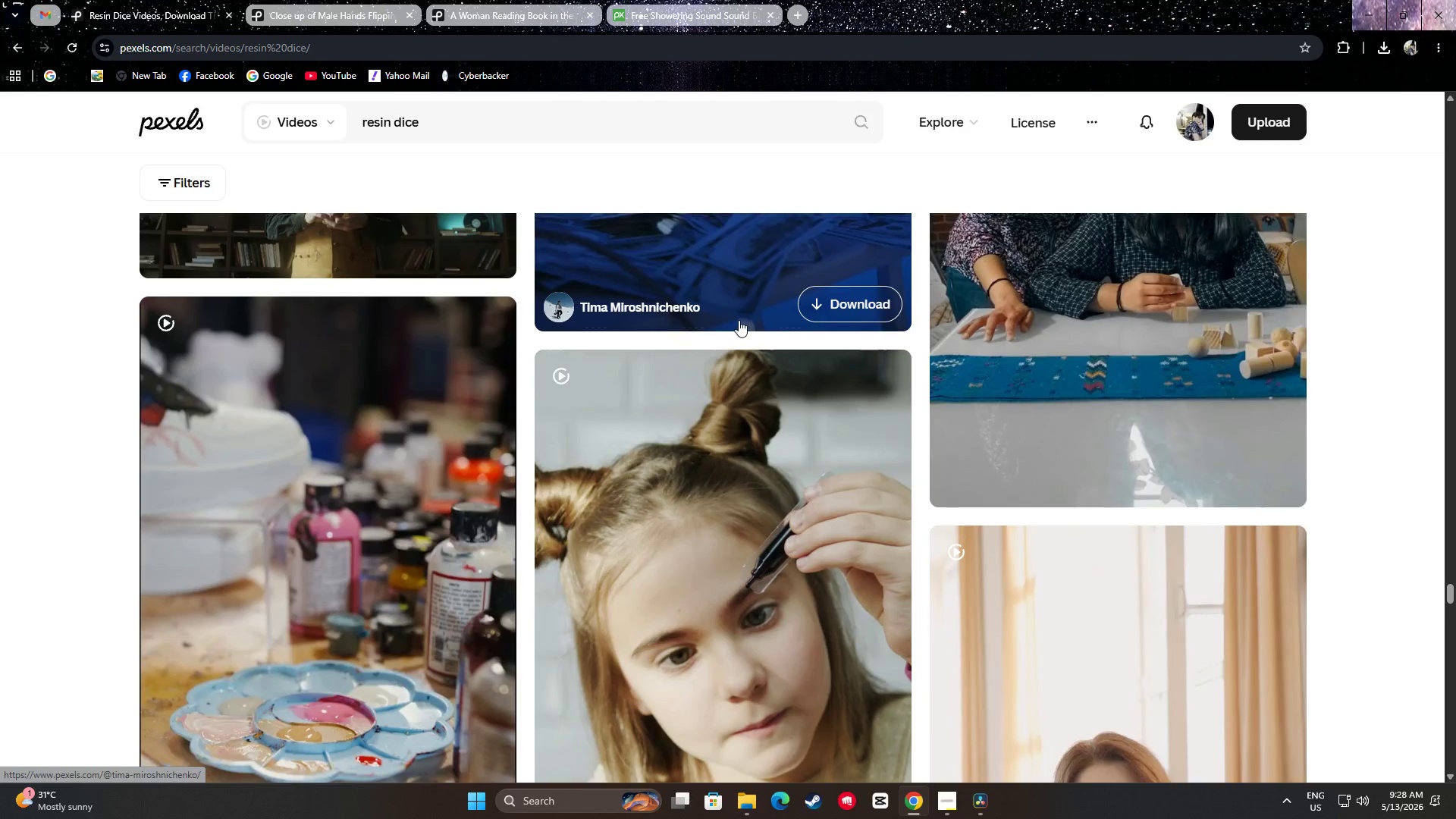 
scroll: coordinate [758, 319], scroll_direction: down, amount: 19.0
 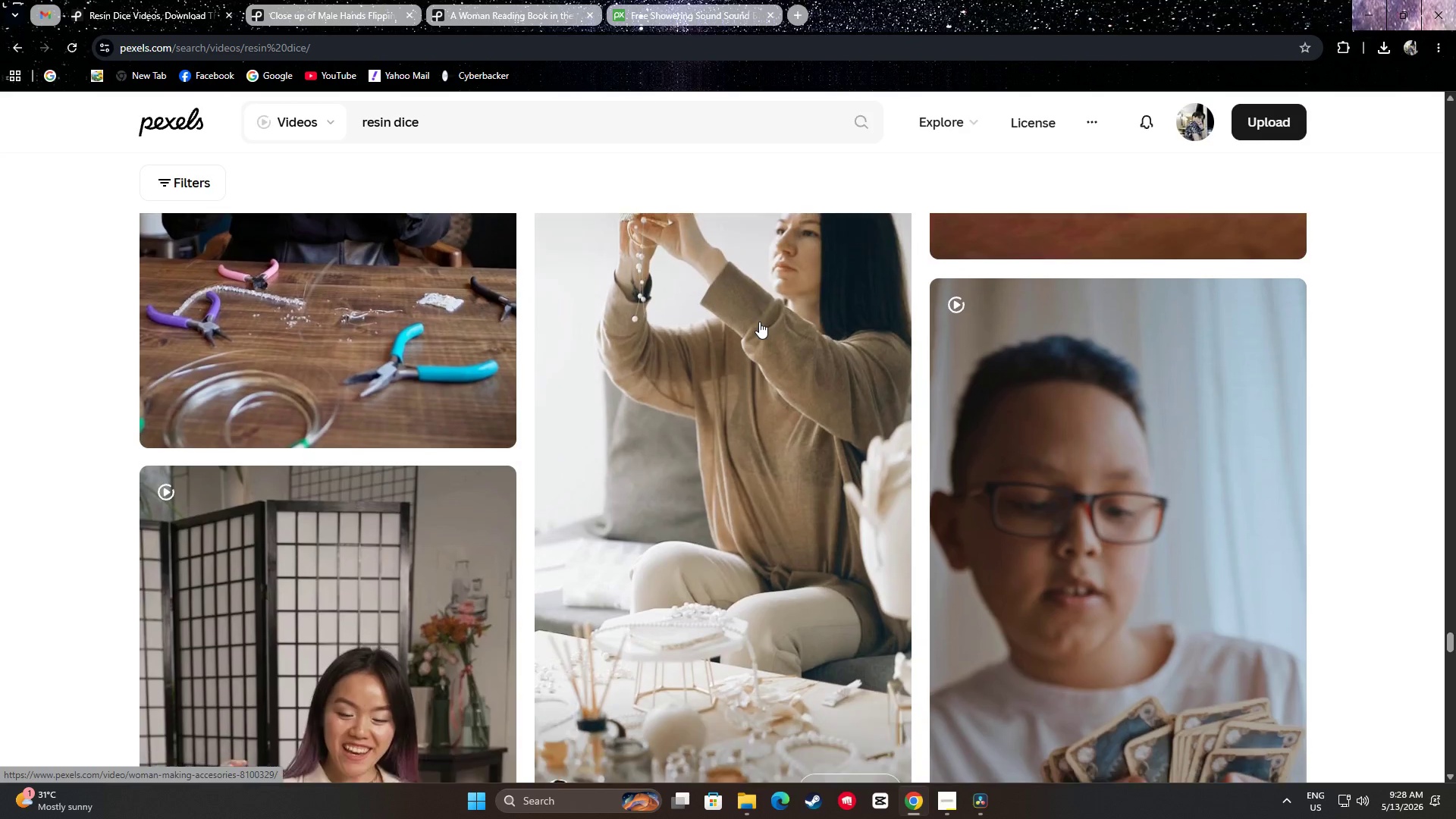 
scroll: coordinate [764, 322], scroll_direction: down, amount: 27.0
 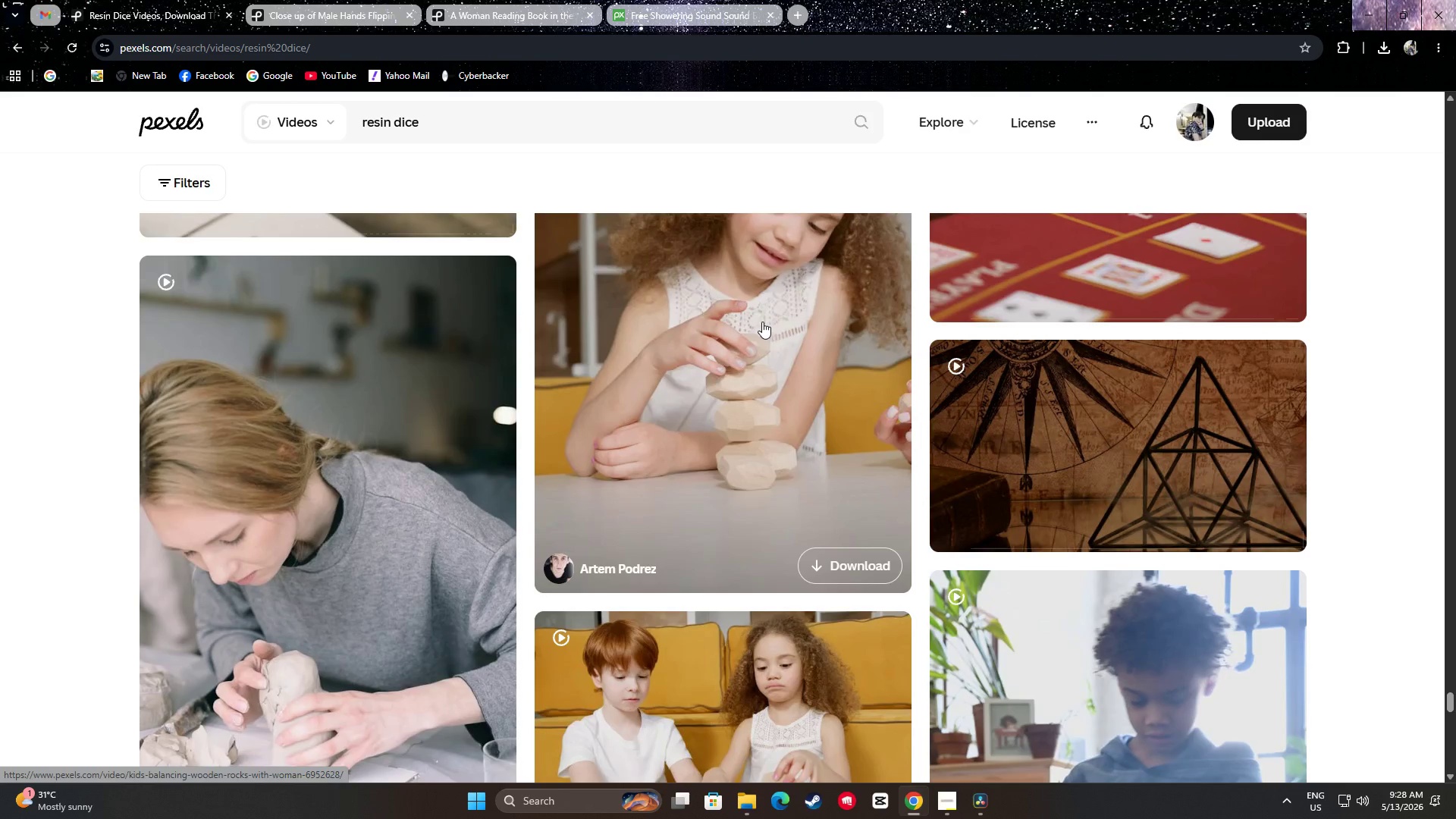 
scroll: coordinate [764, 329], scroll_direction: down, amount: 68.0
 